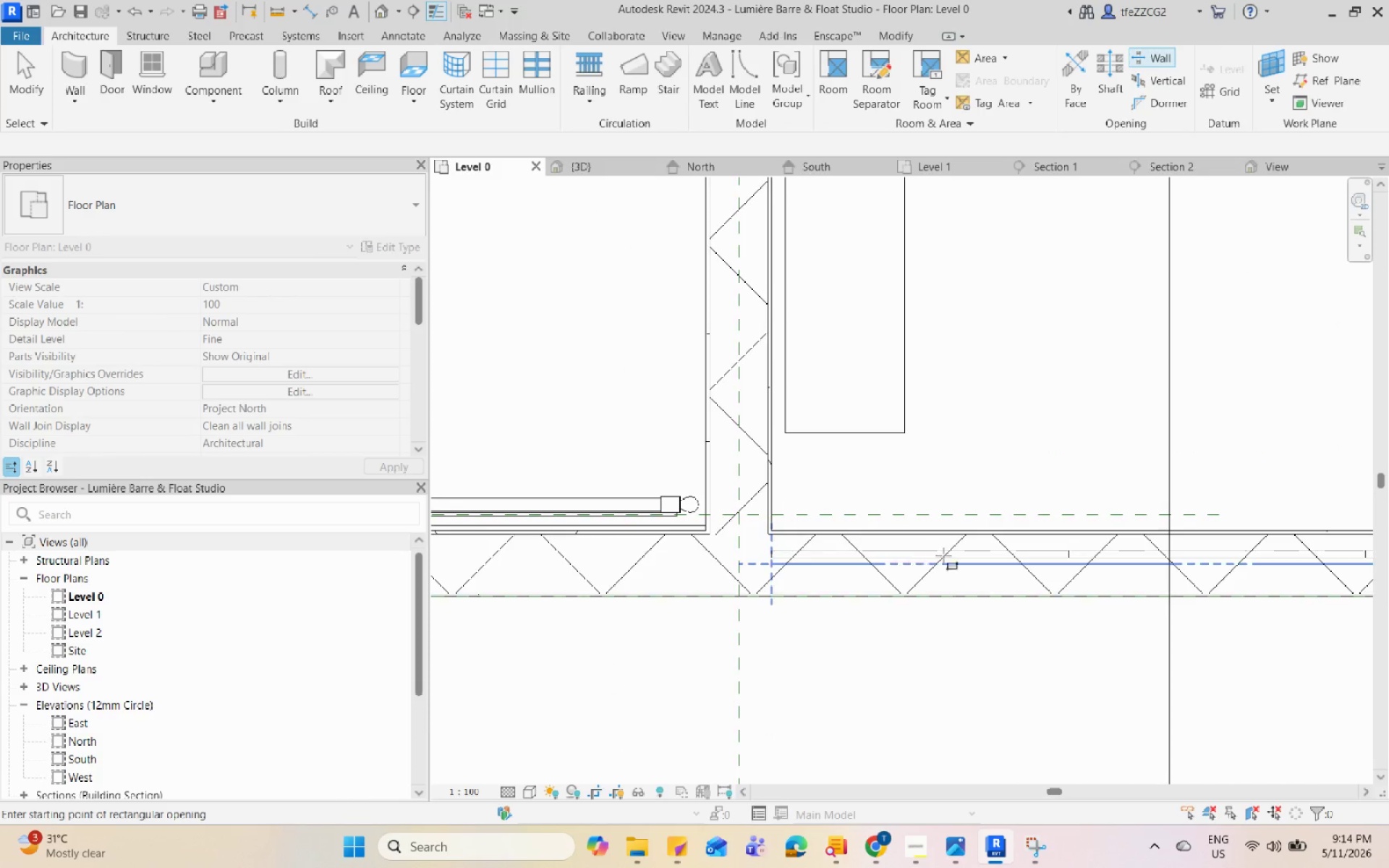 
scroll: coordinate [767, 489], scroll_direction: down, amount: 6.0
 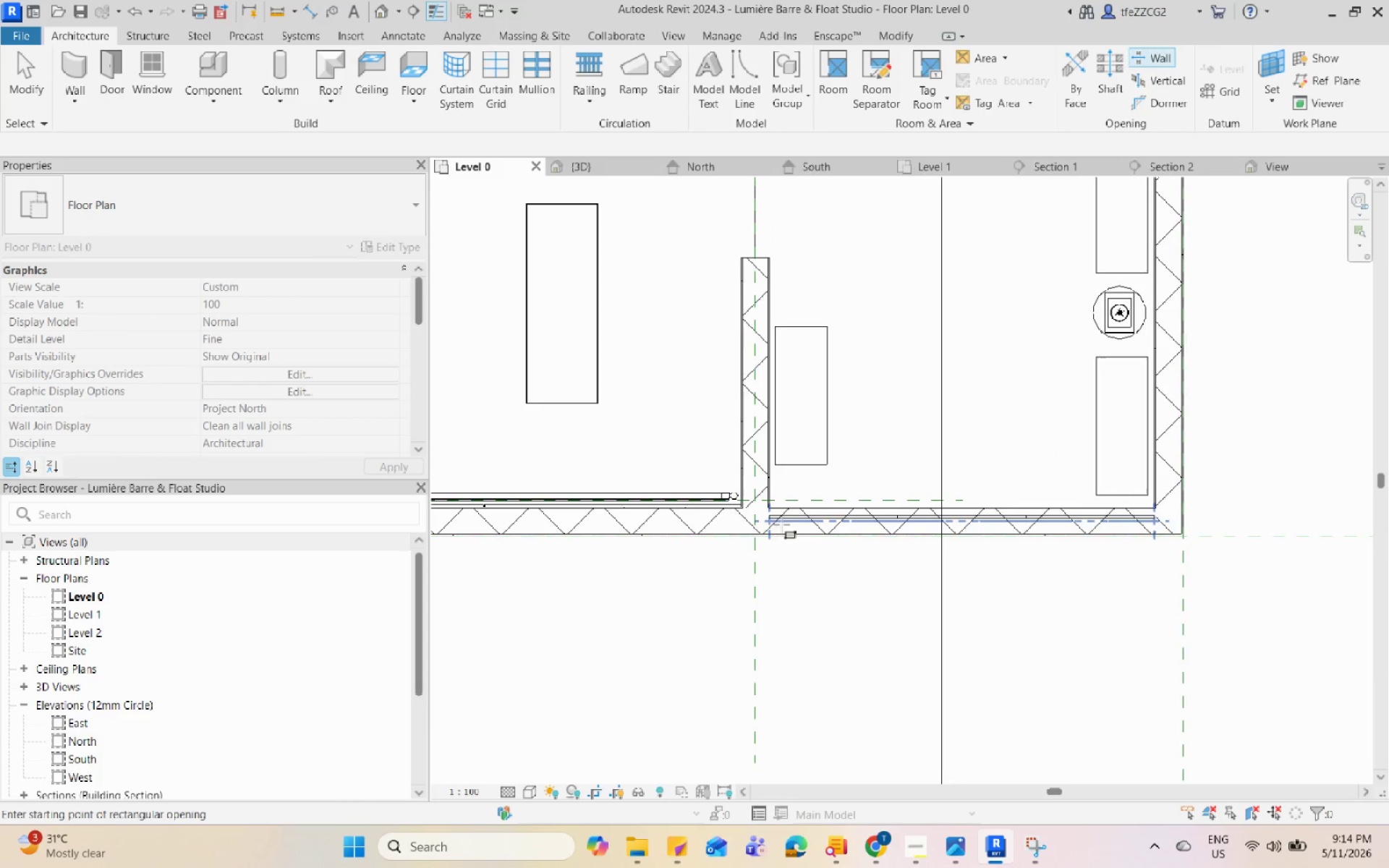 
left_click([762, 503])
 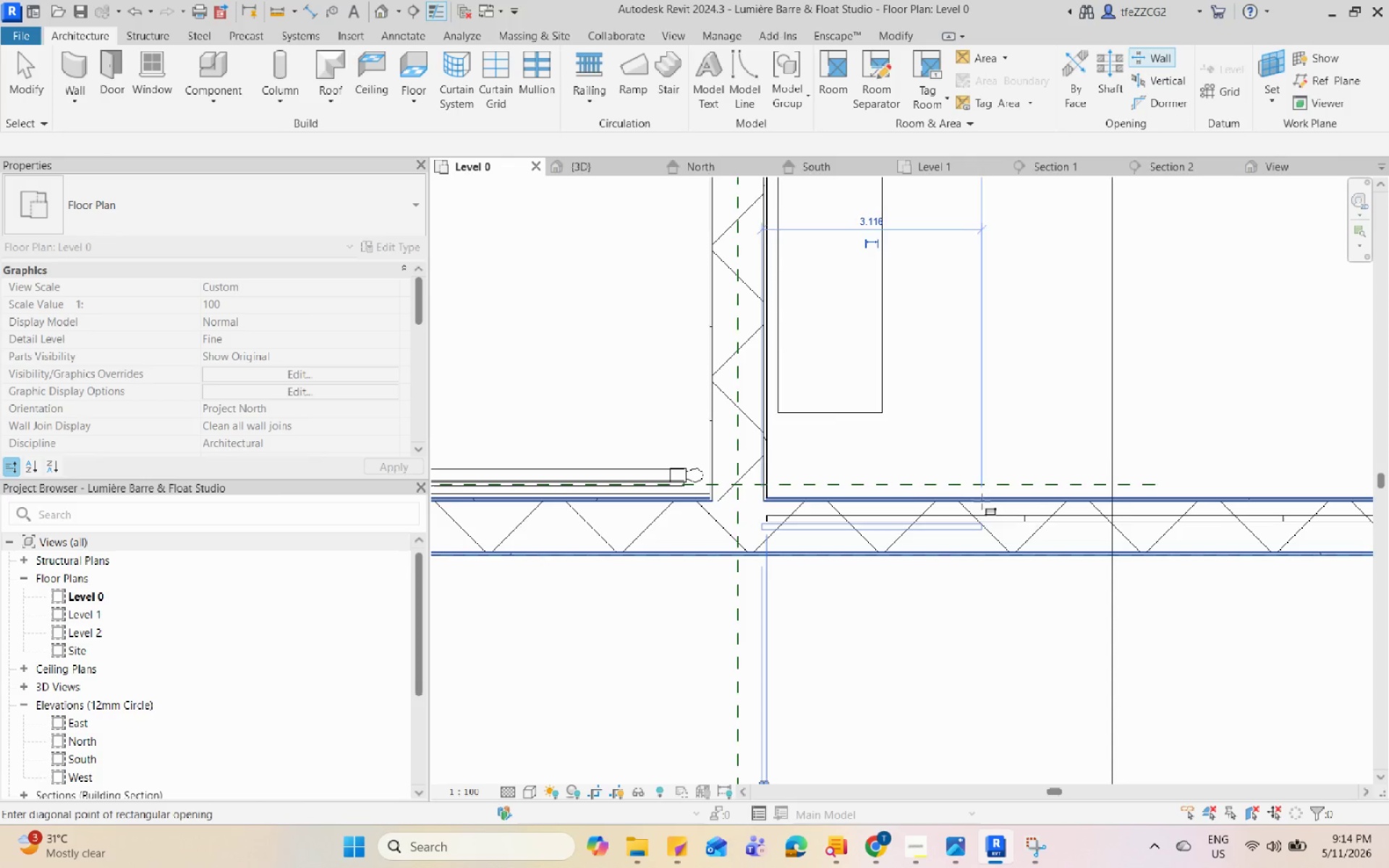 
scroll: coordinate [1177, 438], scroll_direction: up, amount: 11.0
 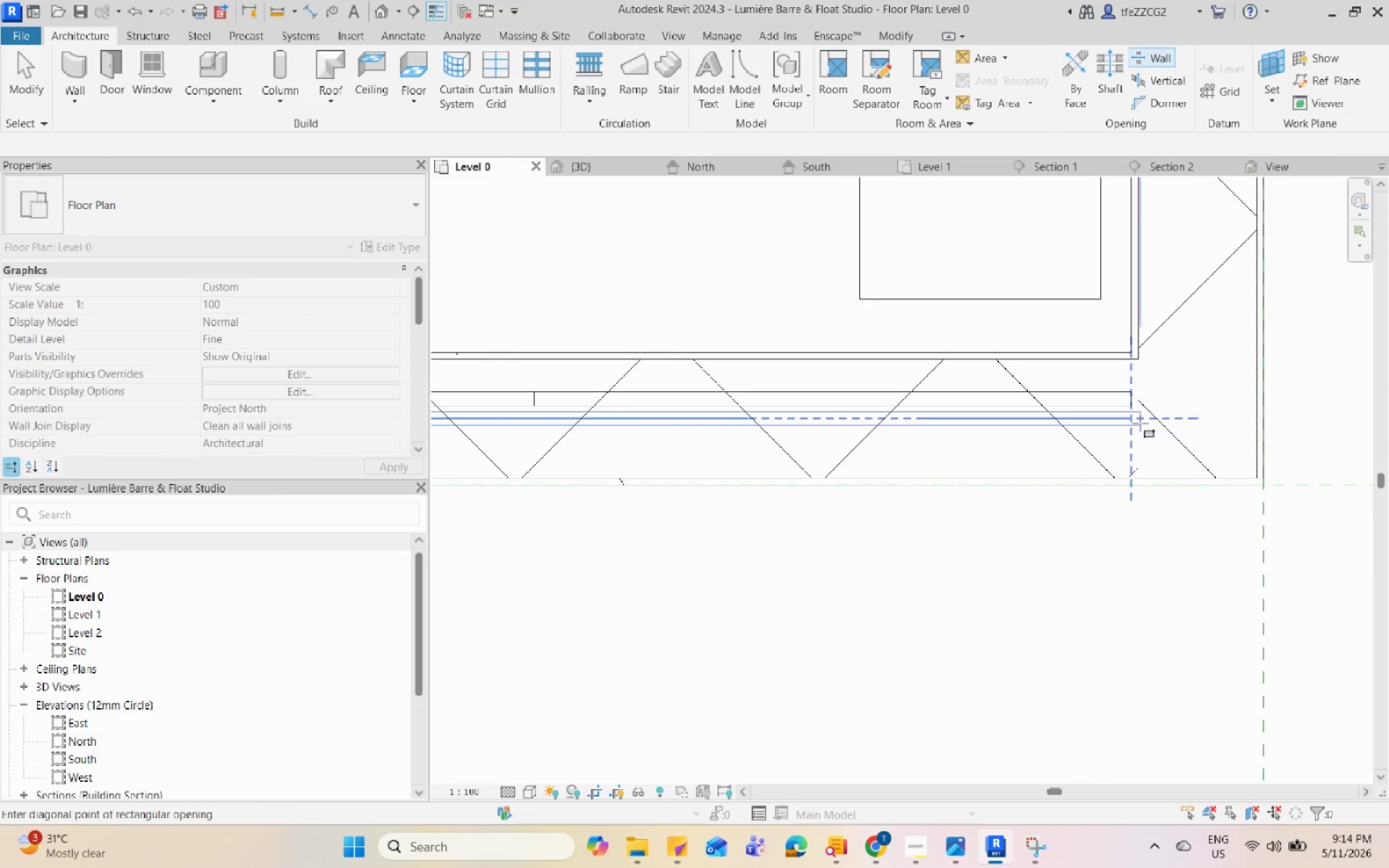 
left_click([1138, 425])
 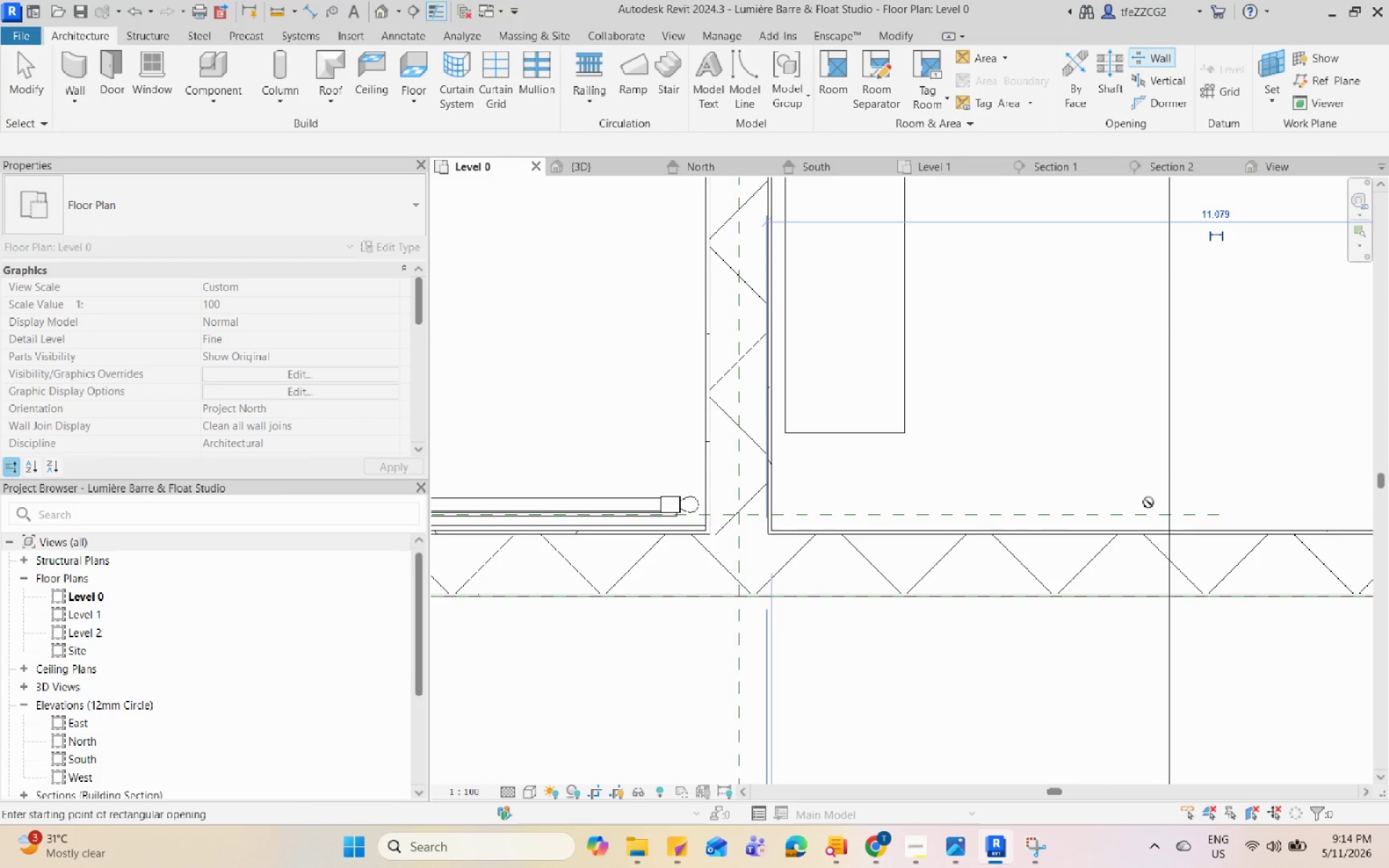 
key(Escape)
 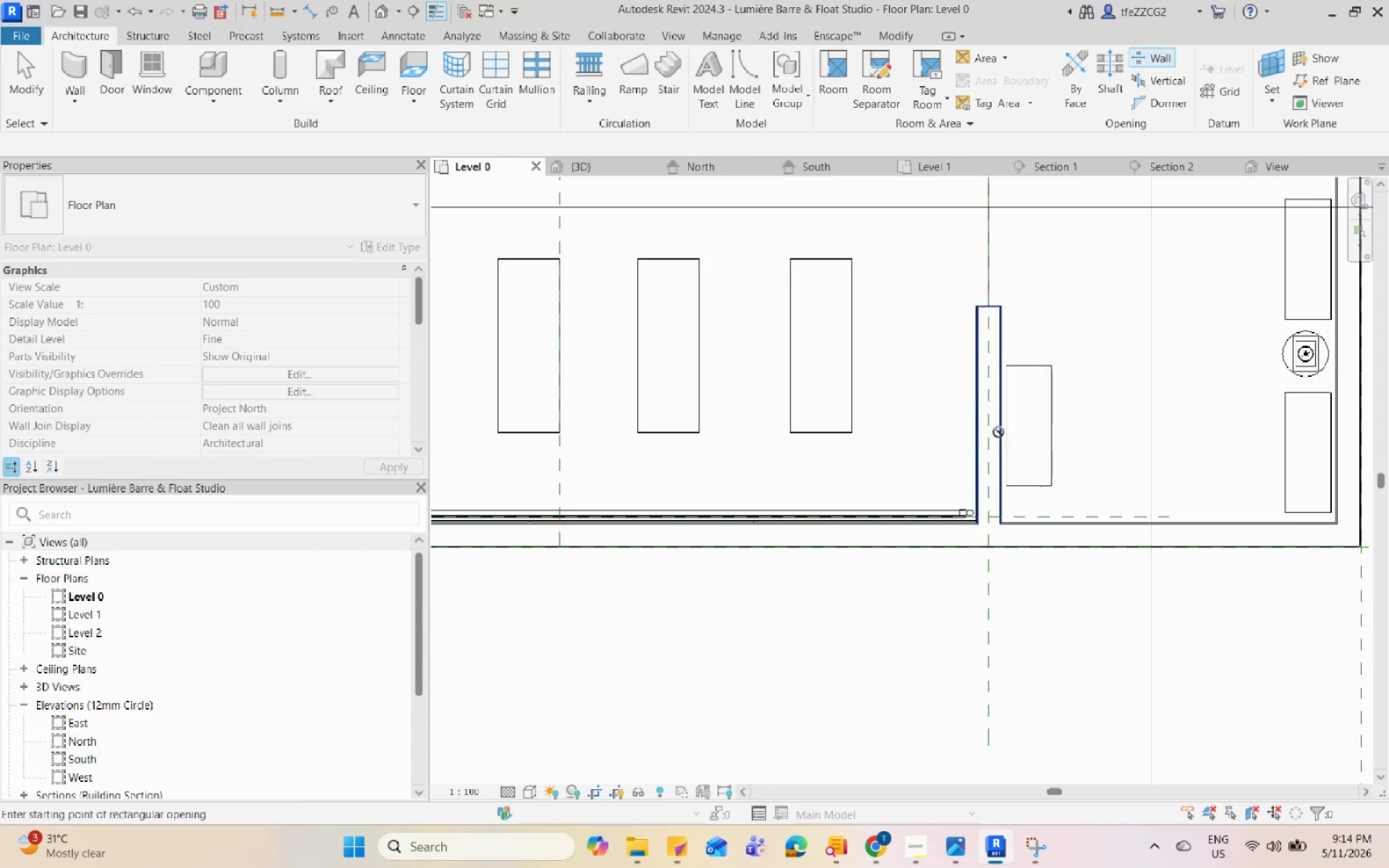 
key(Escape)
 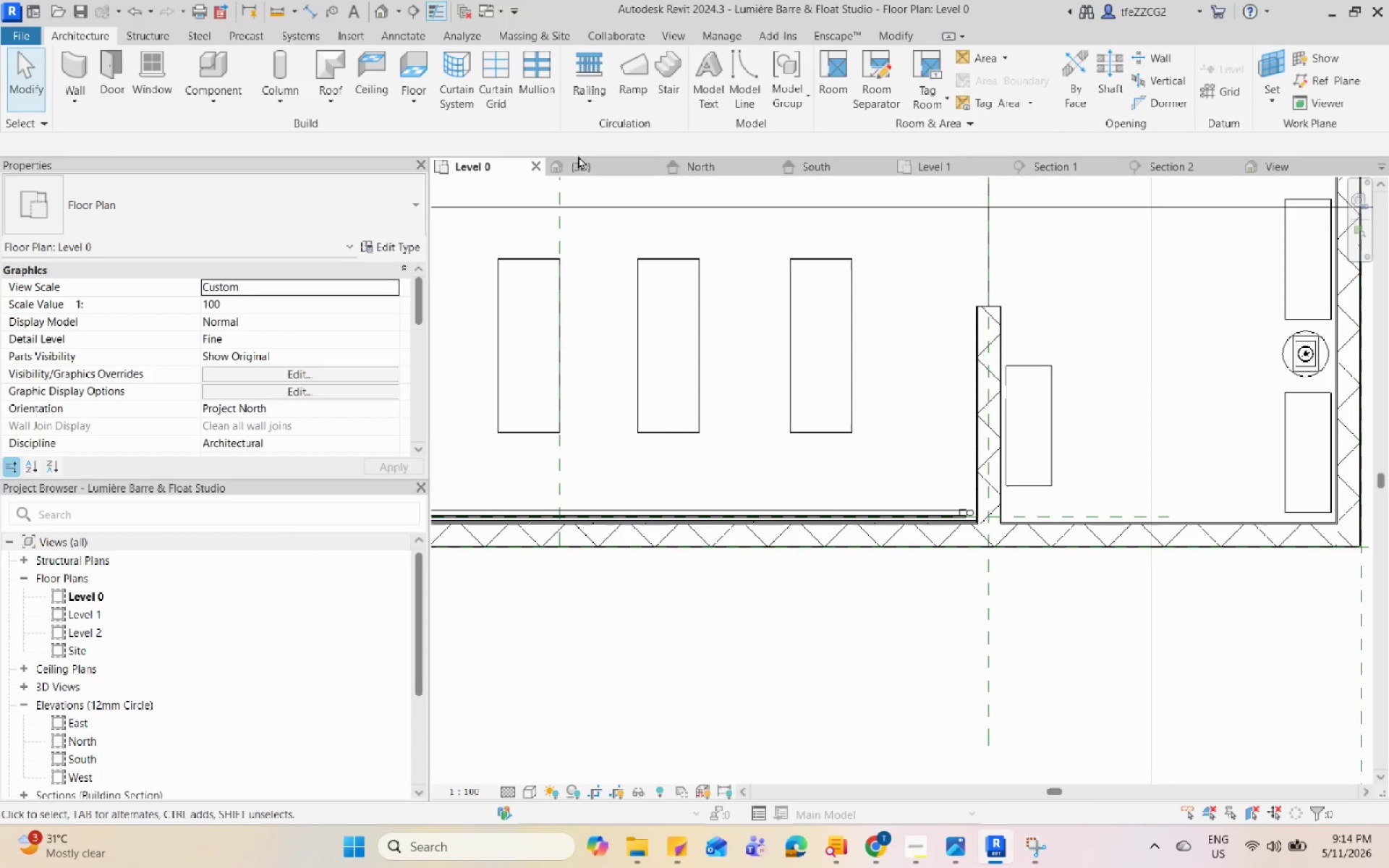 
scroll: coordinate [1096, 522], scroll_direction: down, amount: 7.0
 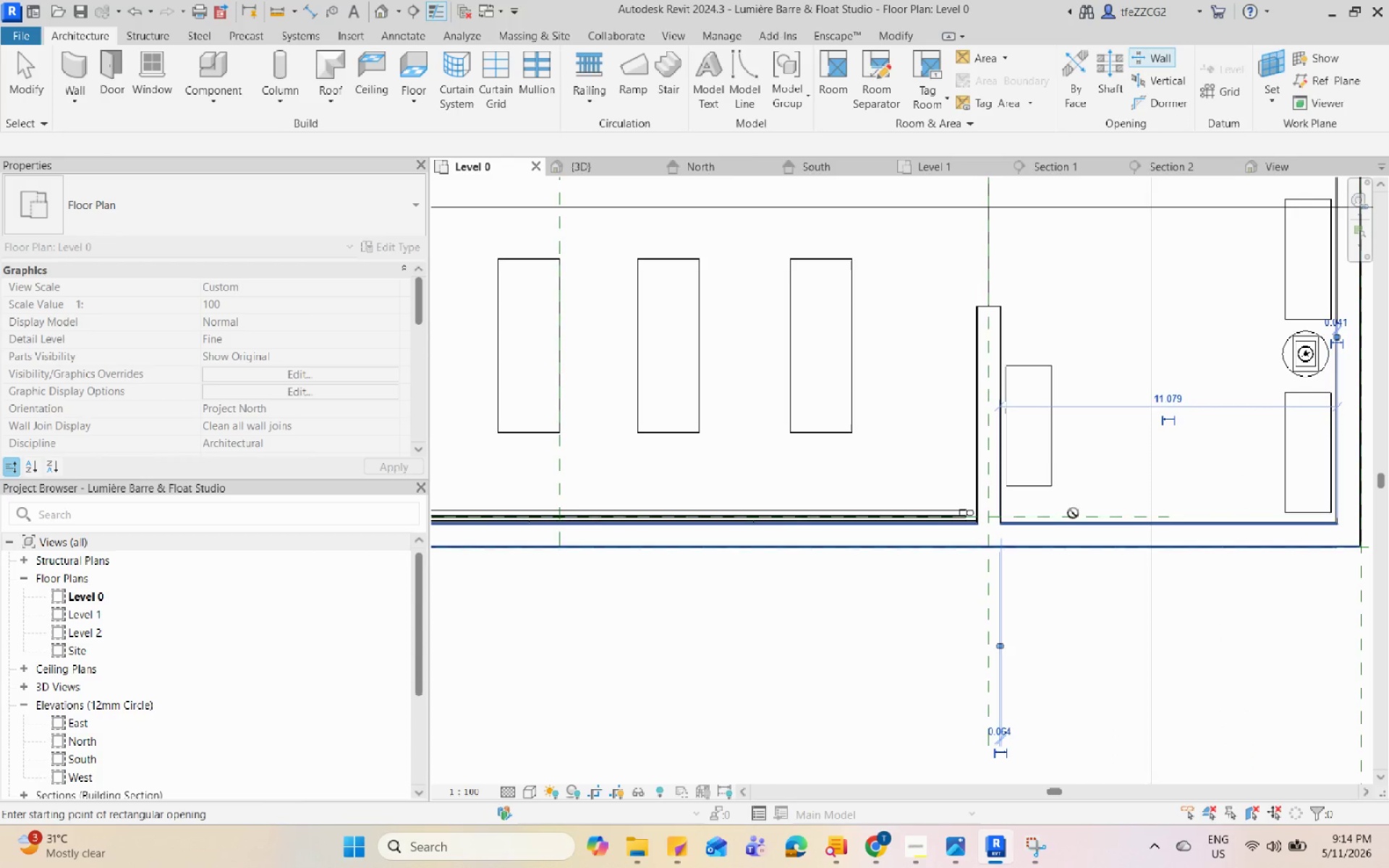 
left_click([581, 161])
 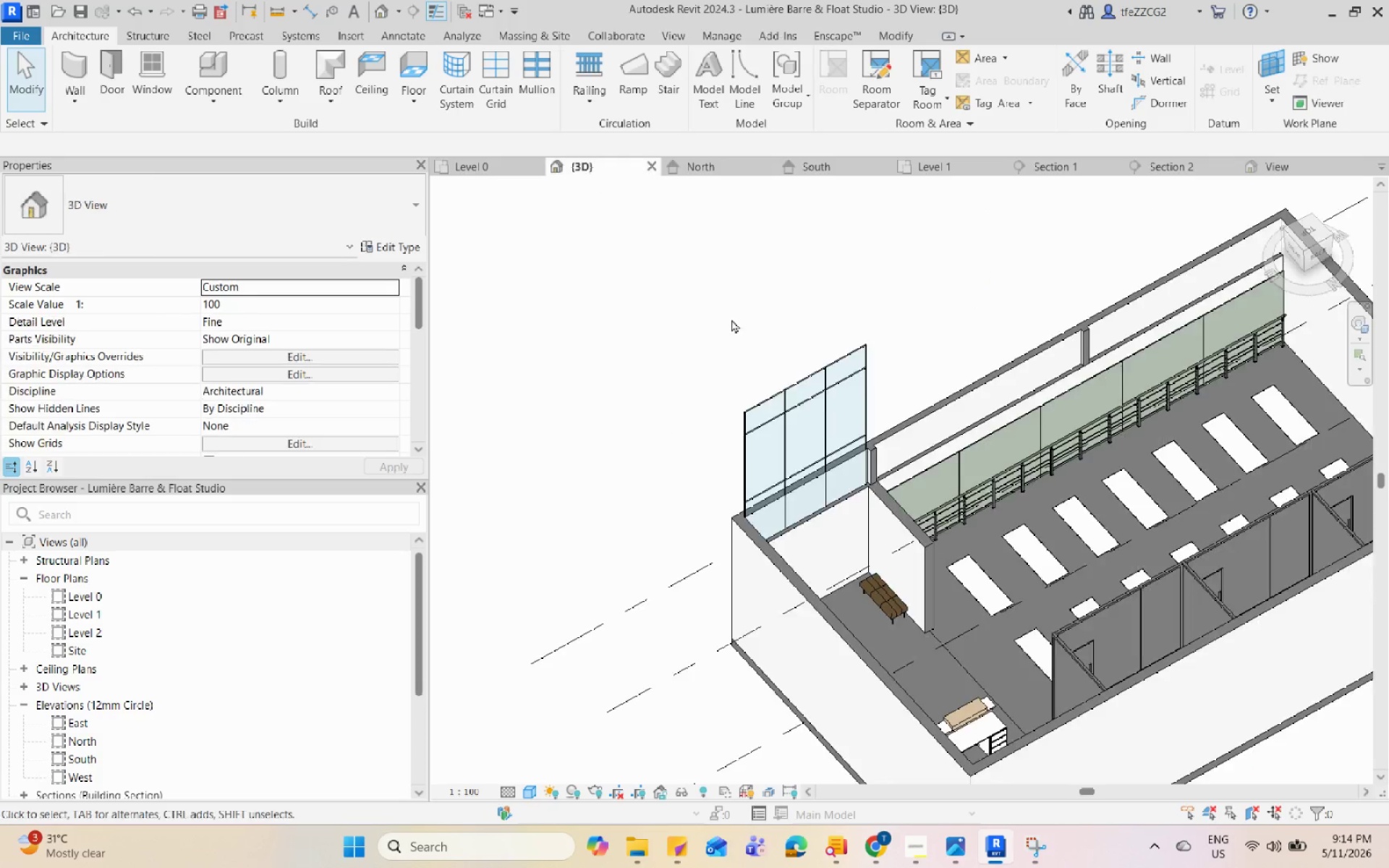 
hold_key(key=ShiftLeft, duration=0.77)
 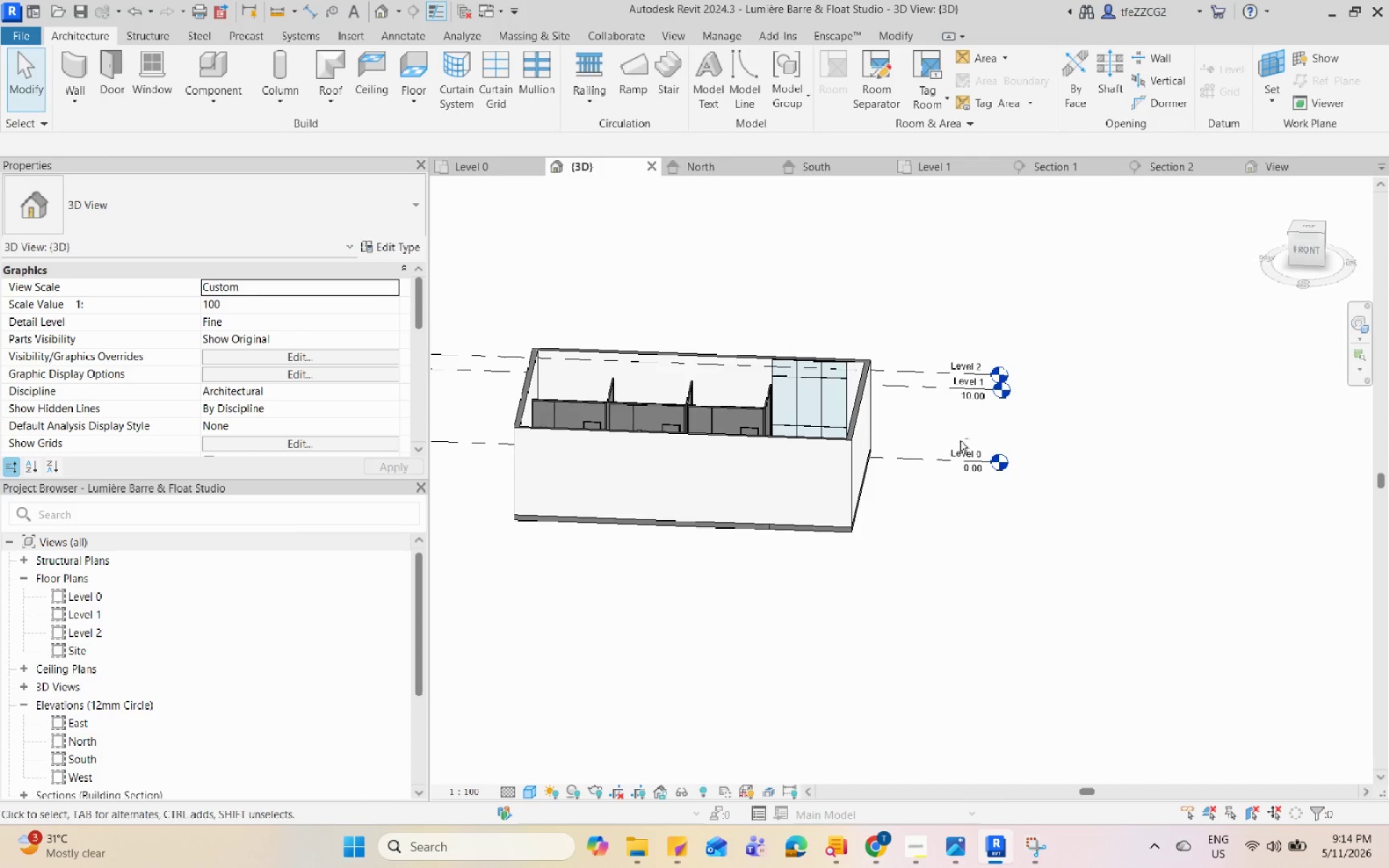 
scroll: coordinate [820, 402], scroll_direction: down, amount: 5.0
 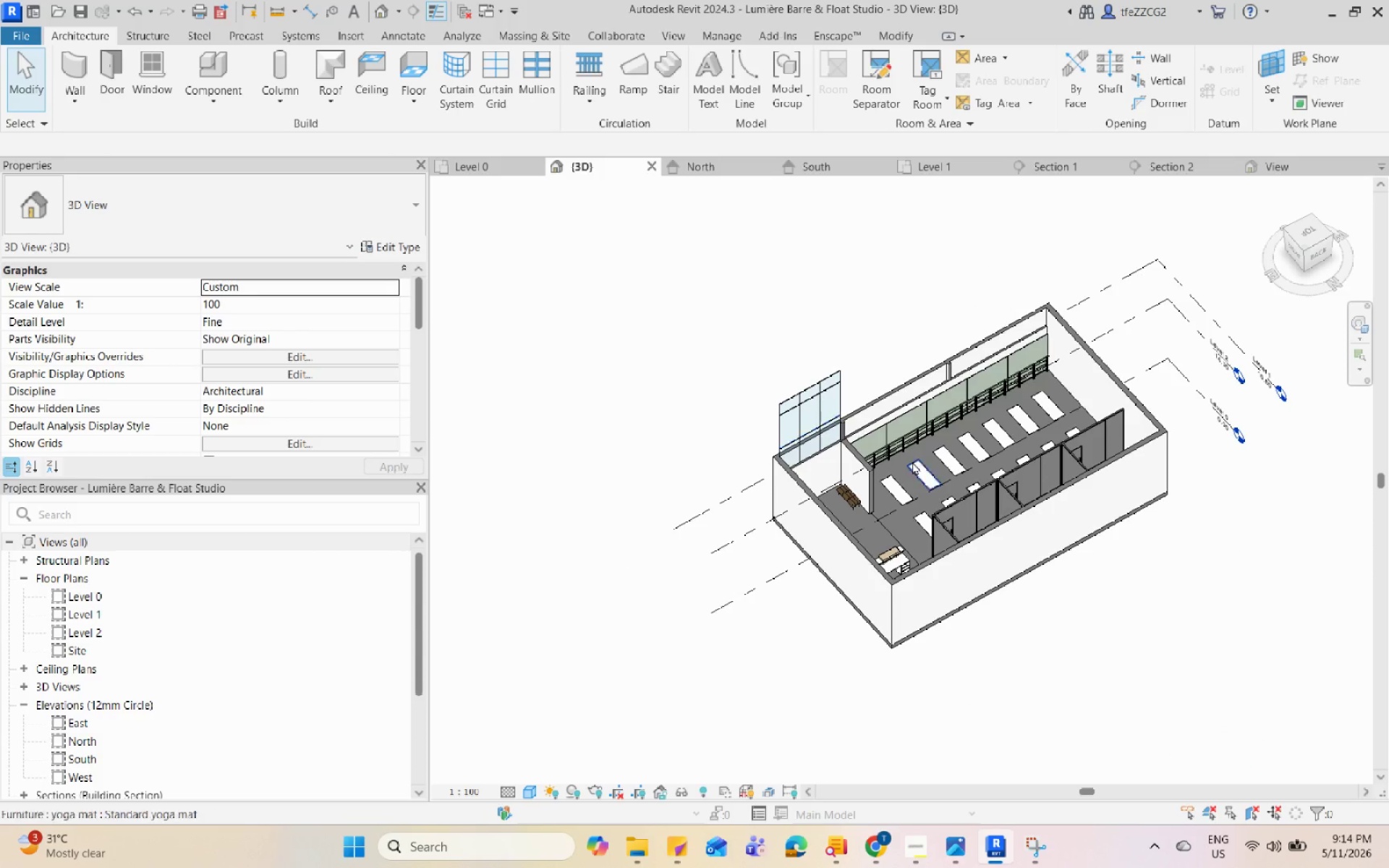 
left_click([859, 464])
 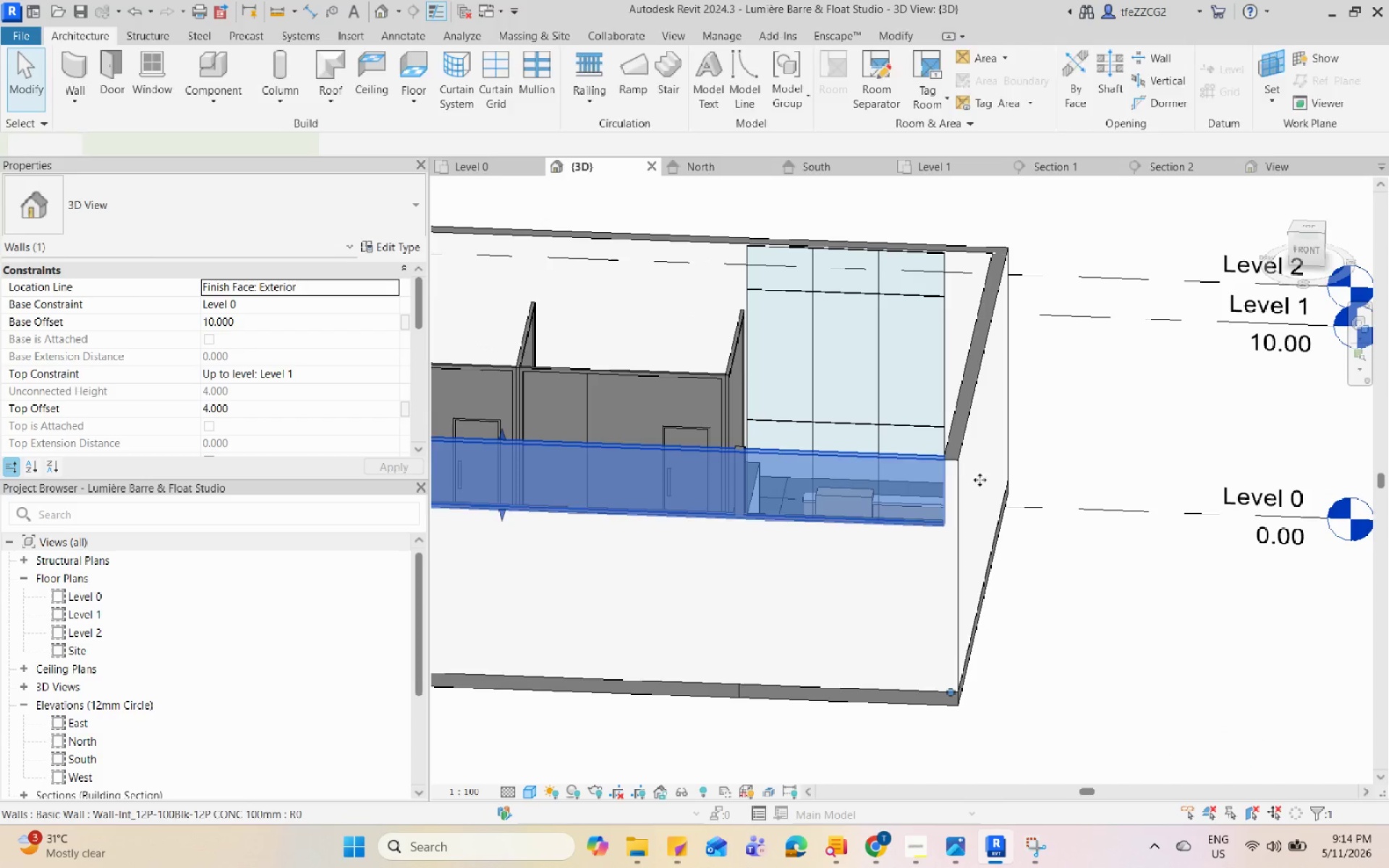 
scroll: coordinate [853, 430], scroll_direction: up, amount: 7.0
 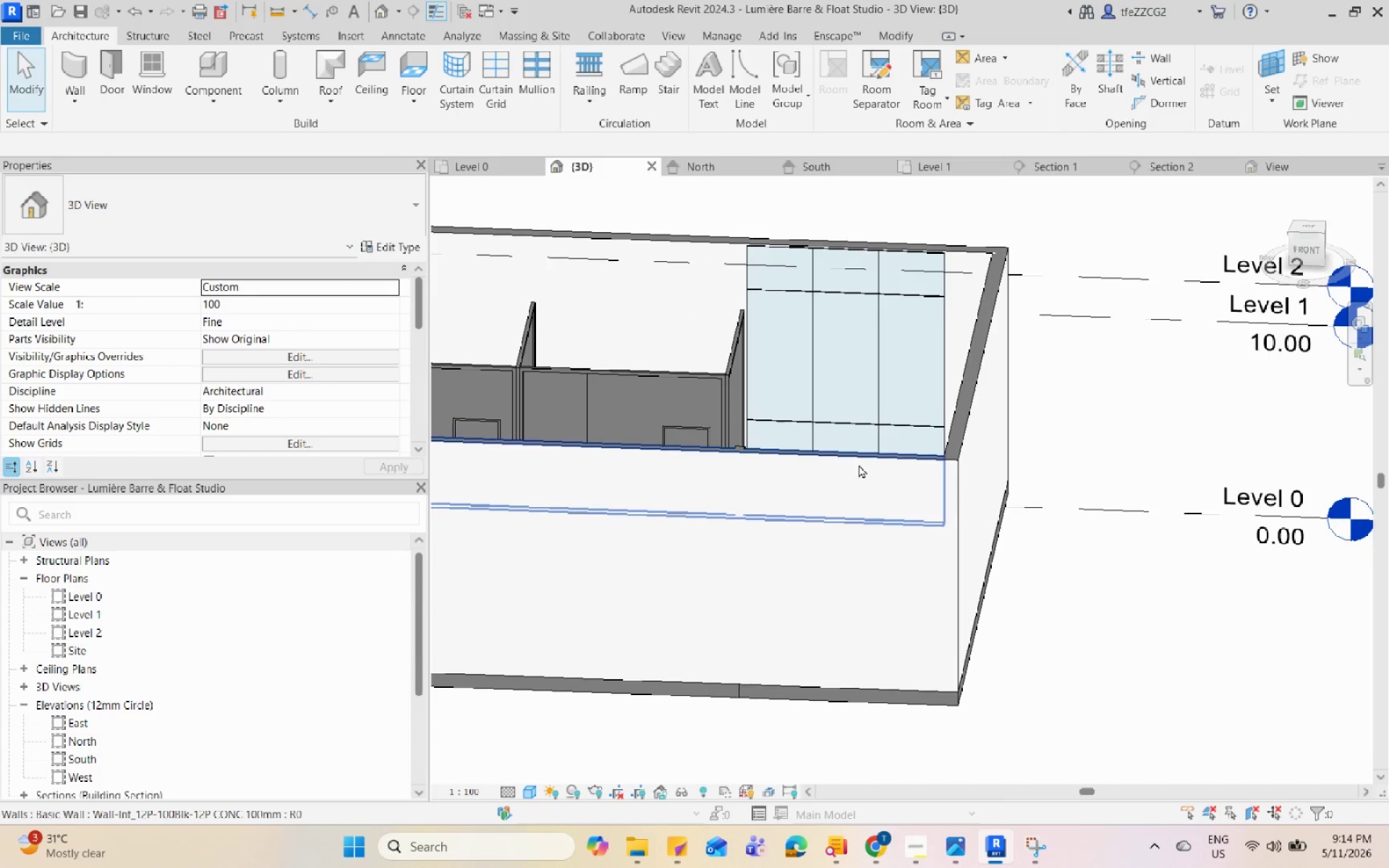 
hold_key(key=ShiftLeft, duration=0.52)
 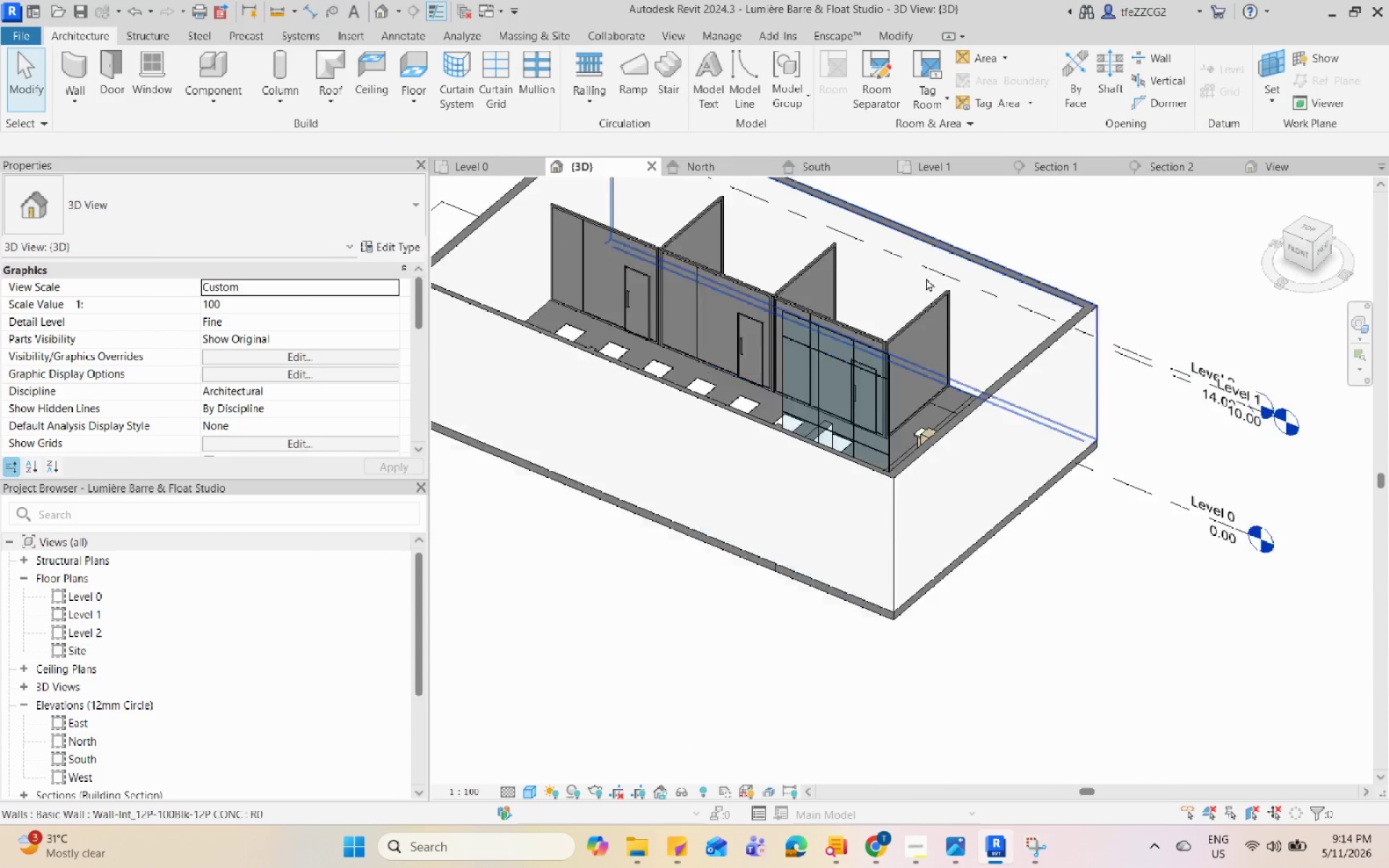 
key(Escape)
 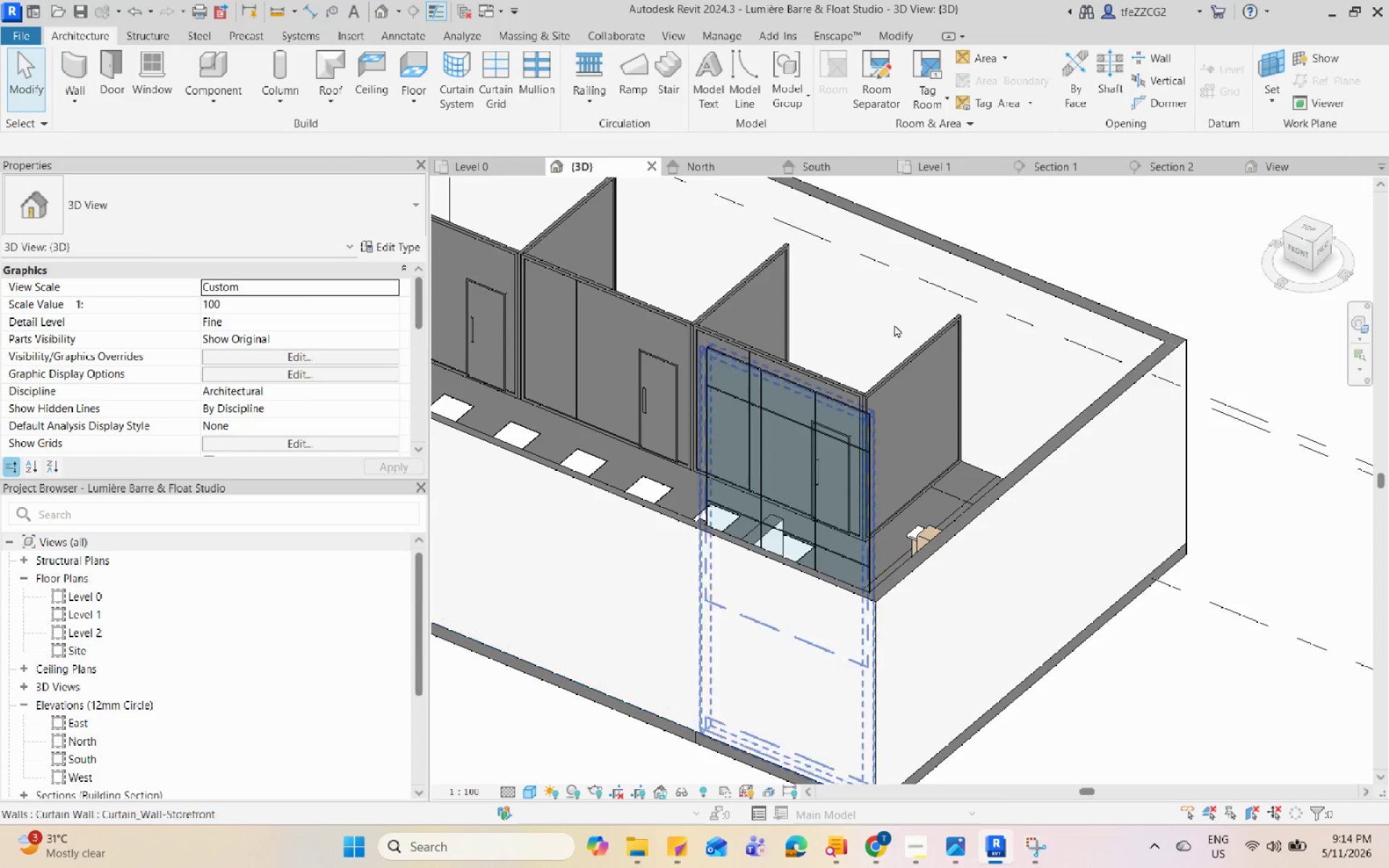 
scroll: coordinate [851, 531], scroll_direction: up, amount: 2.0
 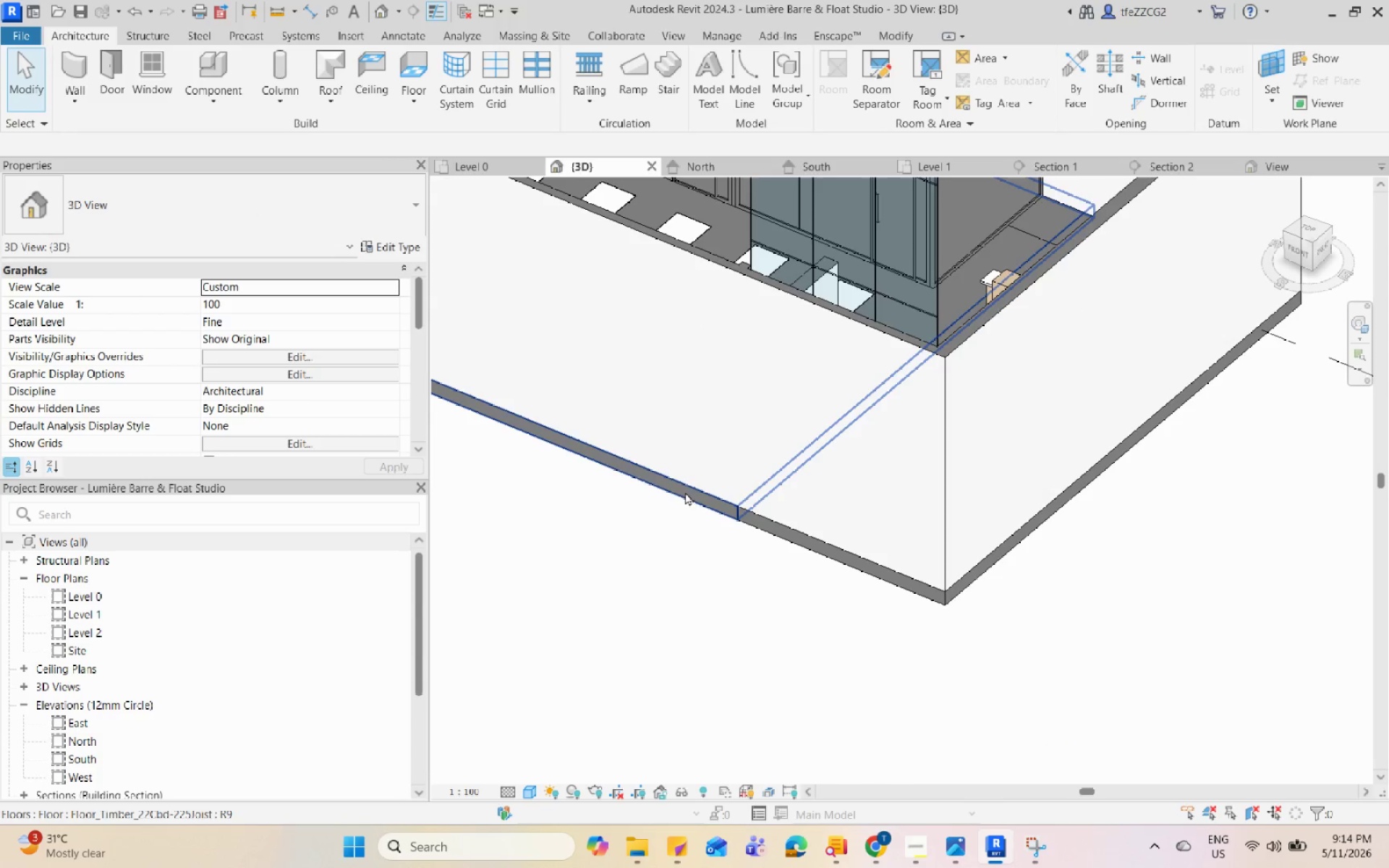 
left_click([687, 484])
 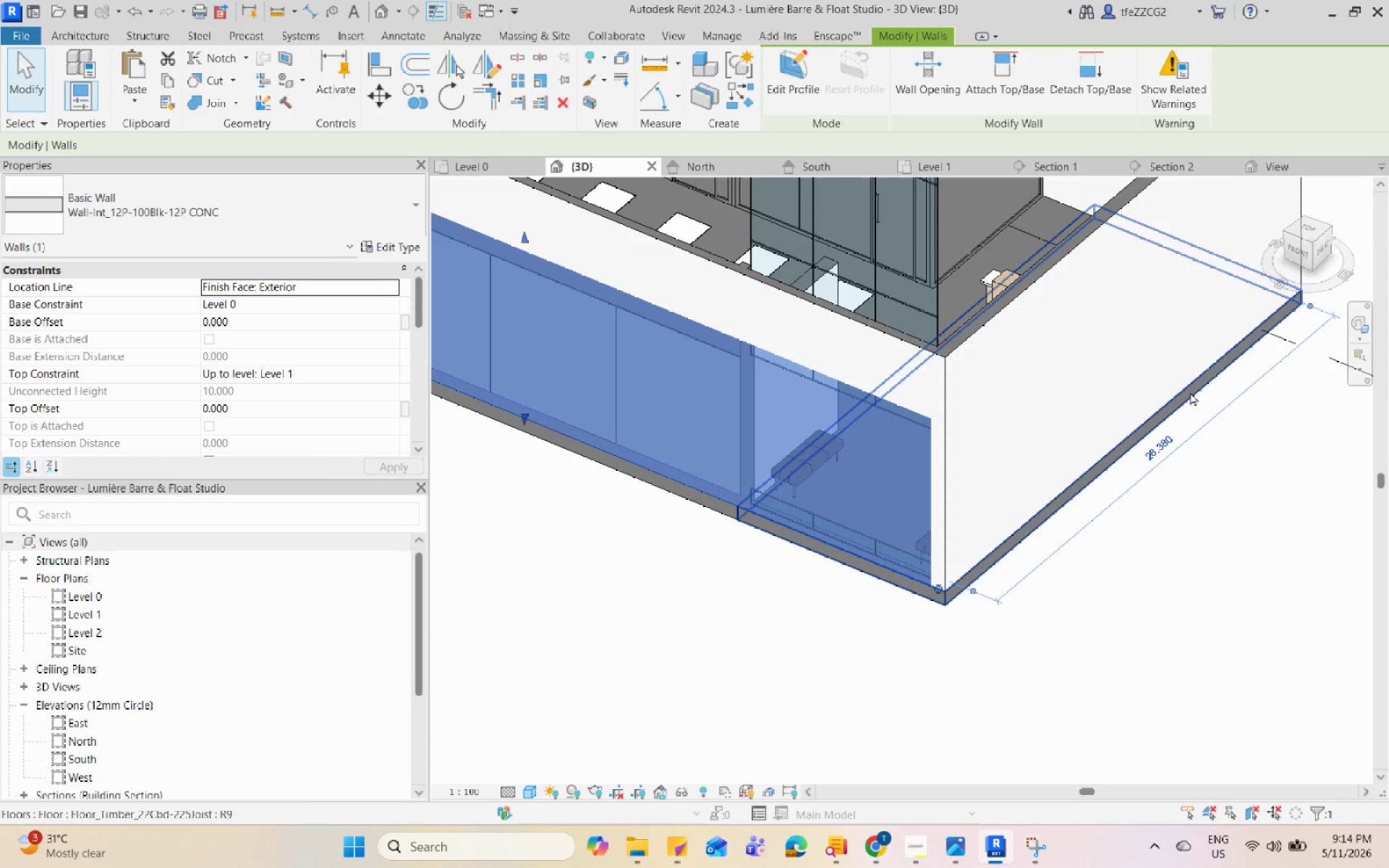 
type(de)
 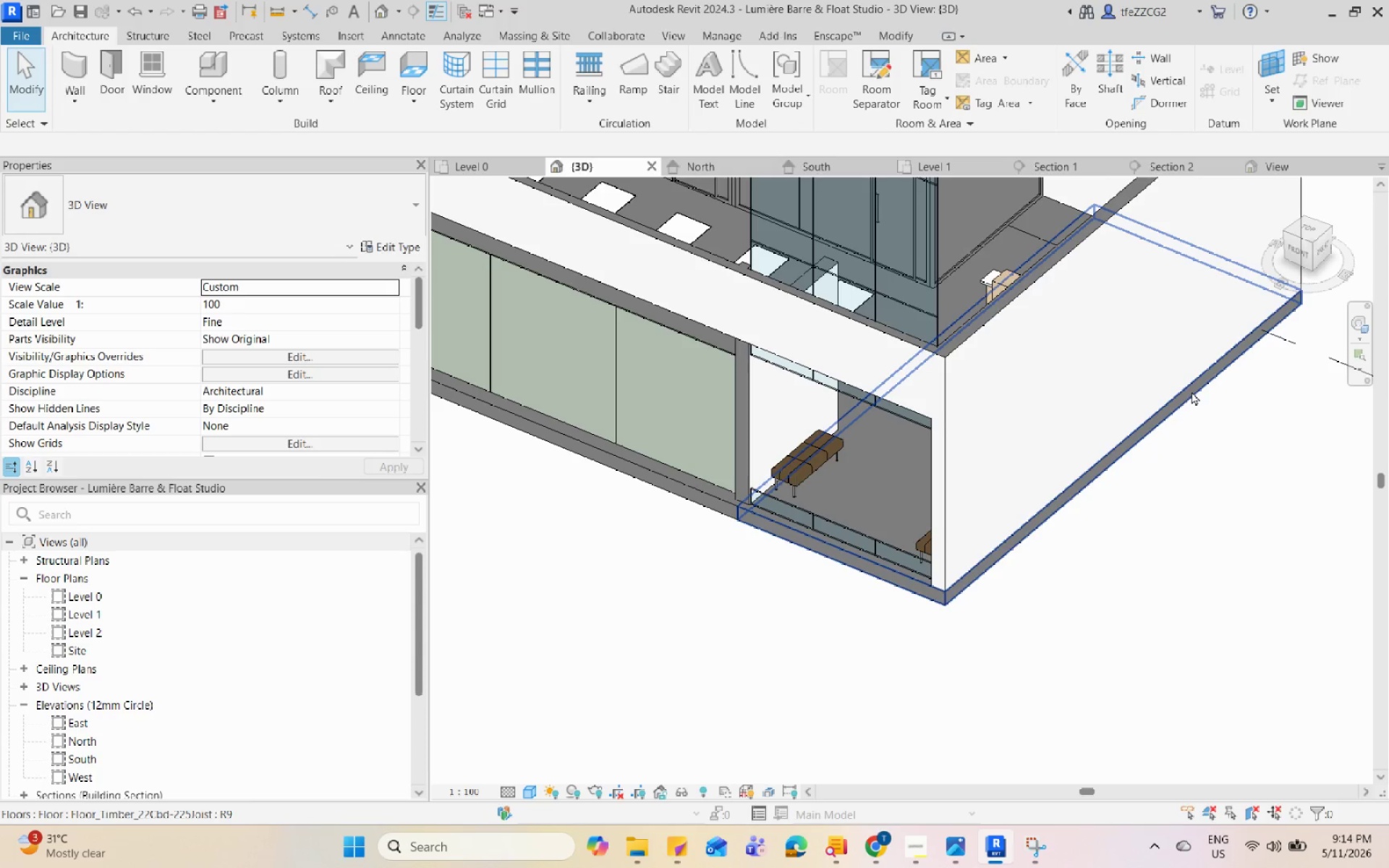 
hold_key(key=ShiftLeft, duration=0.36)
 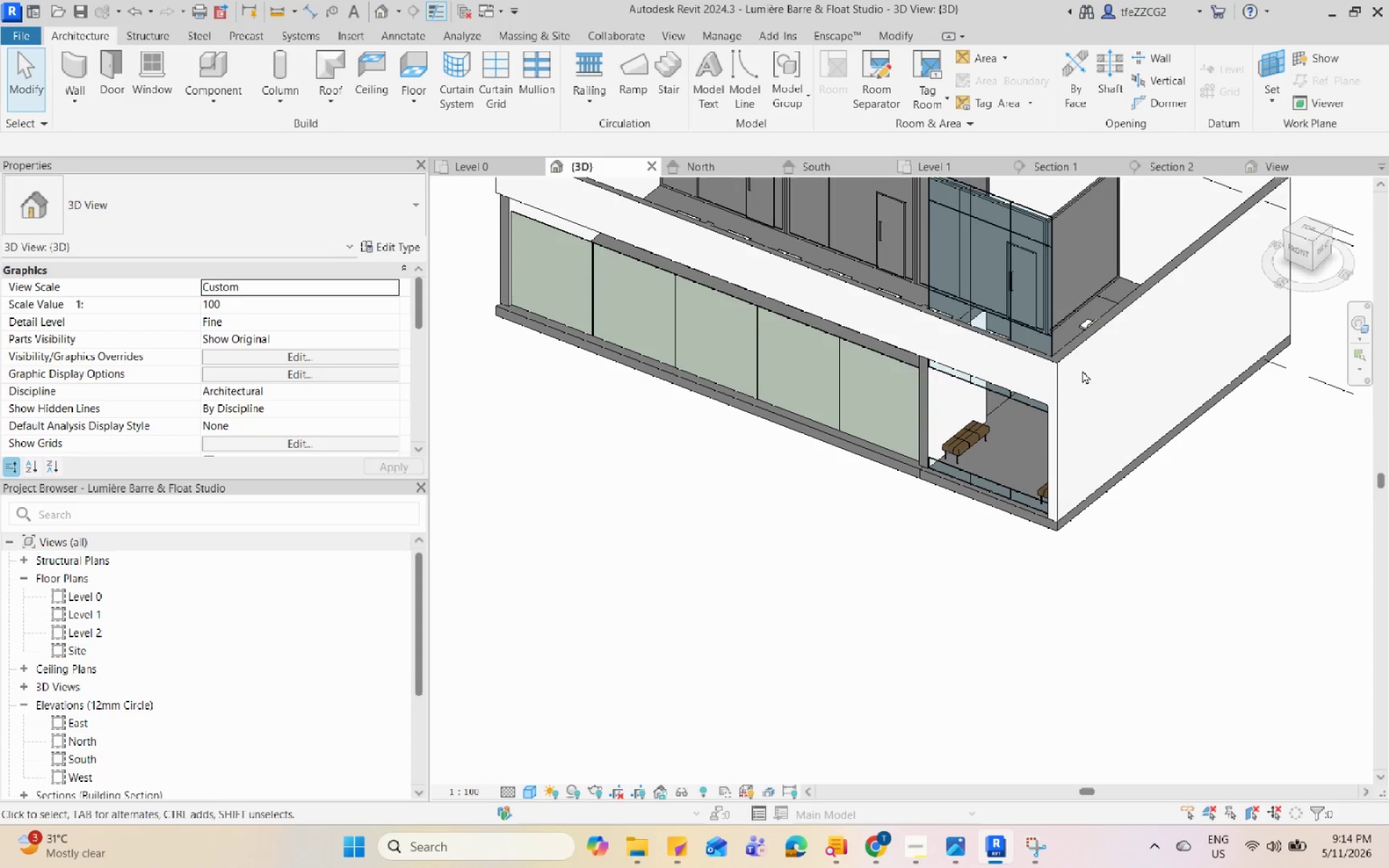 
scroll: coordinate [994, 383], scroll_direction: down, amount: 3.0
 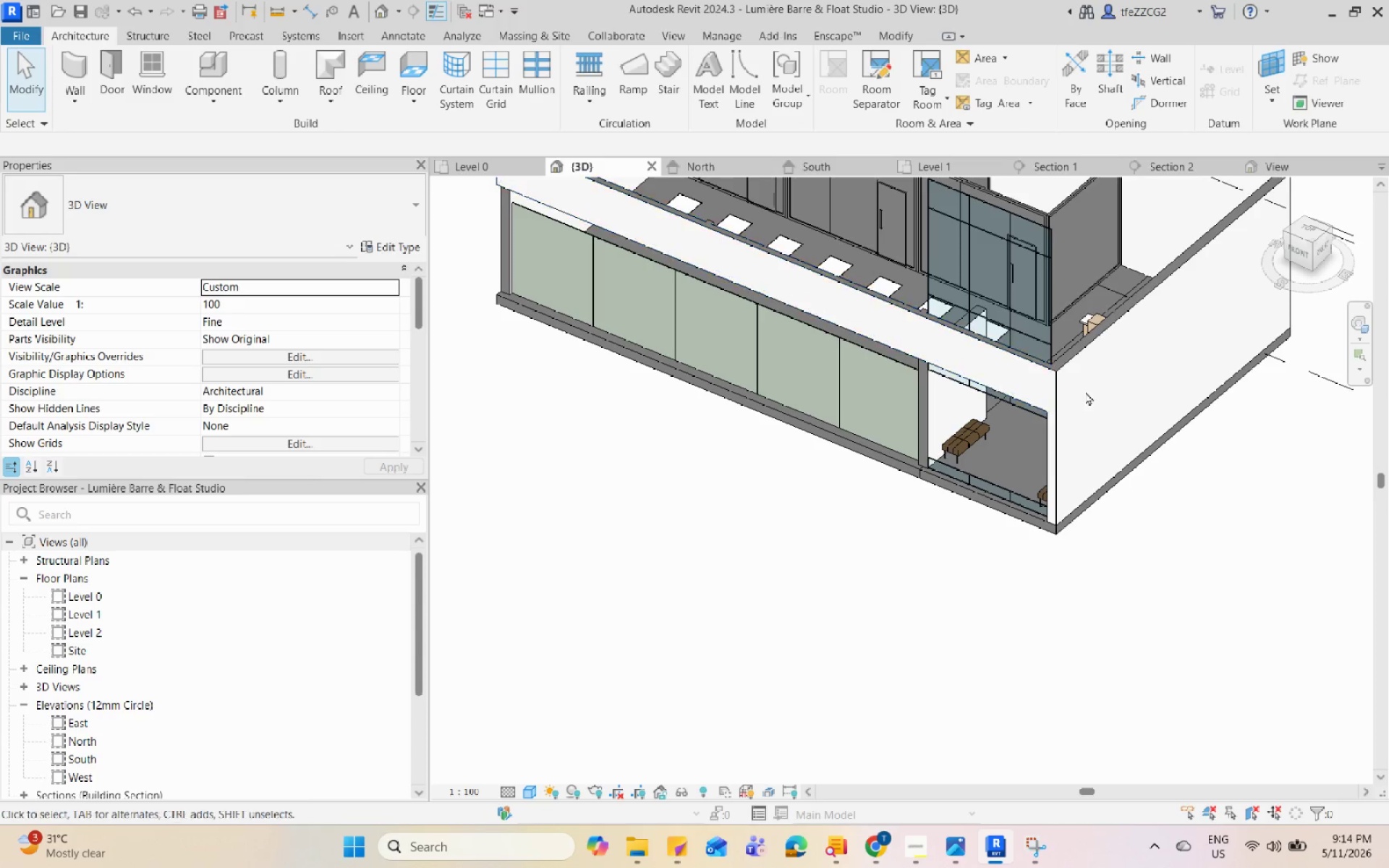 
key(Control+Z)
 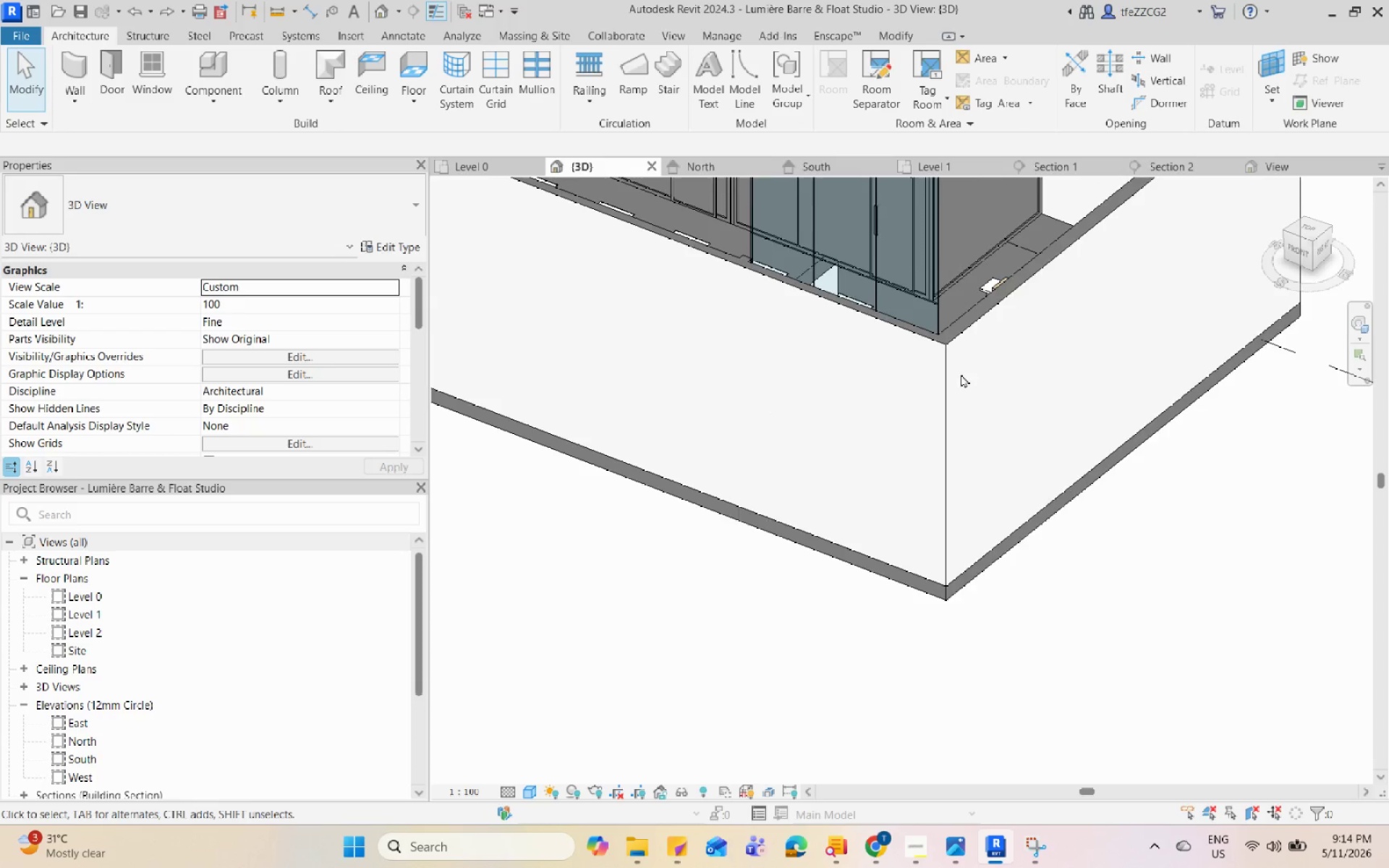 
scroll: coordinate [981, 375], scroll_direction: down, amount: 3.0
 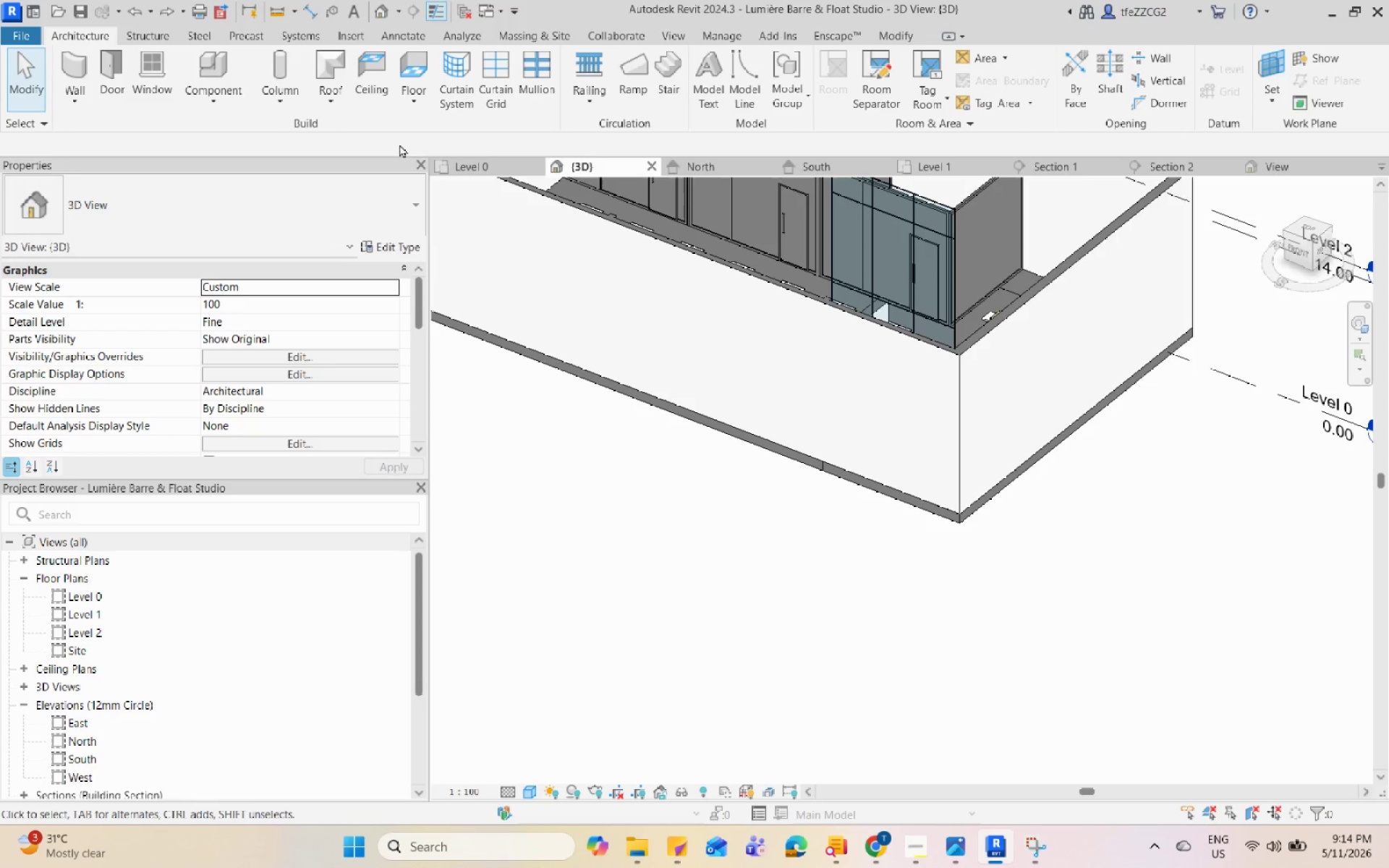 
left_click([475, 166])
 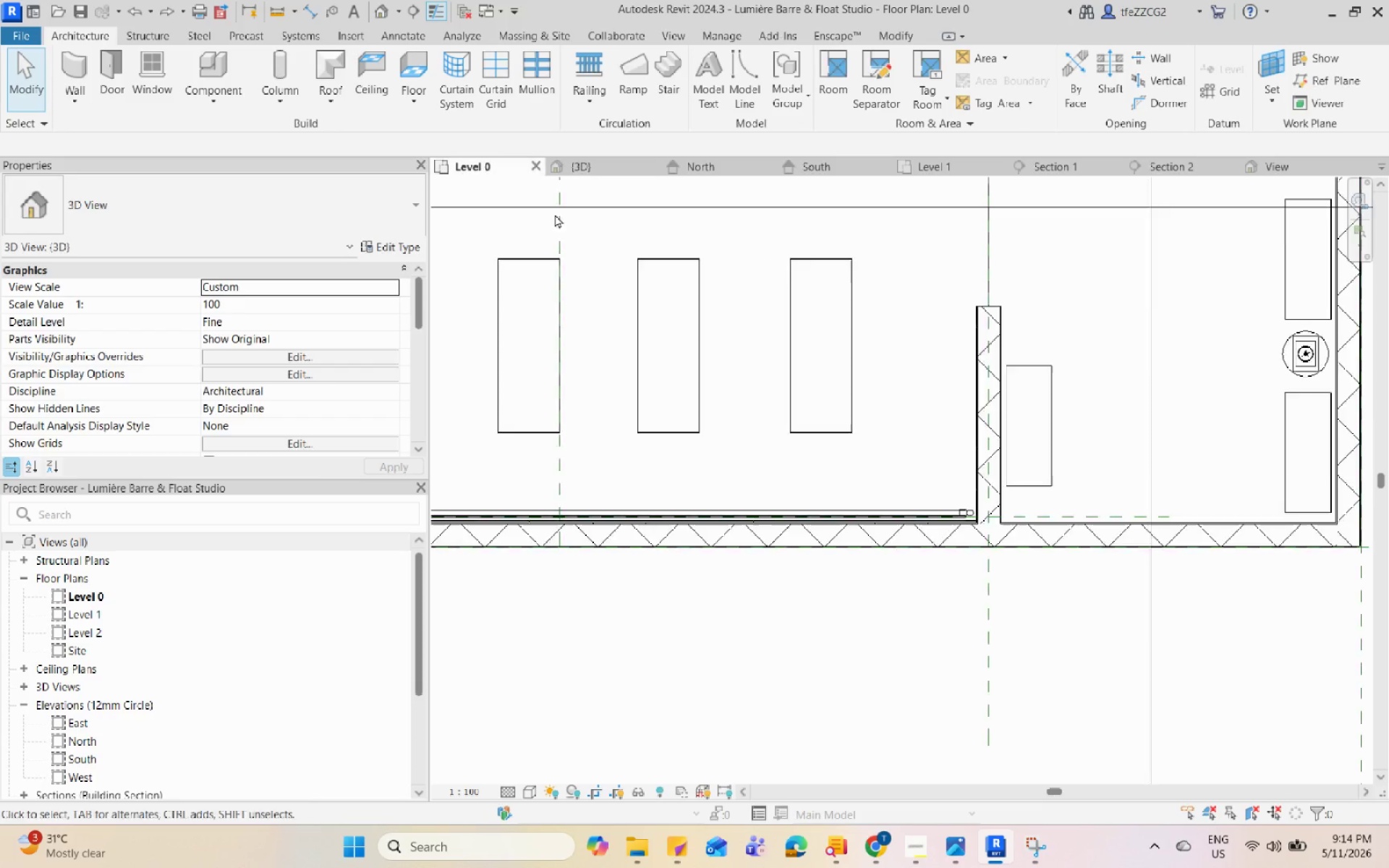 
scroll: coordinate [1089, 535], scroll_direction: down, amount: 1.0
 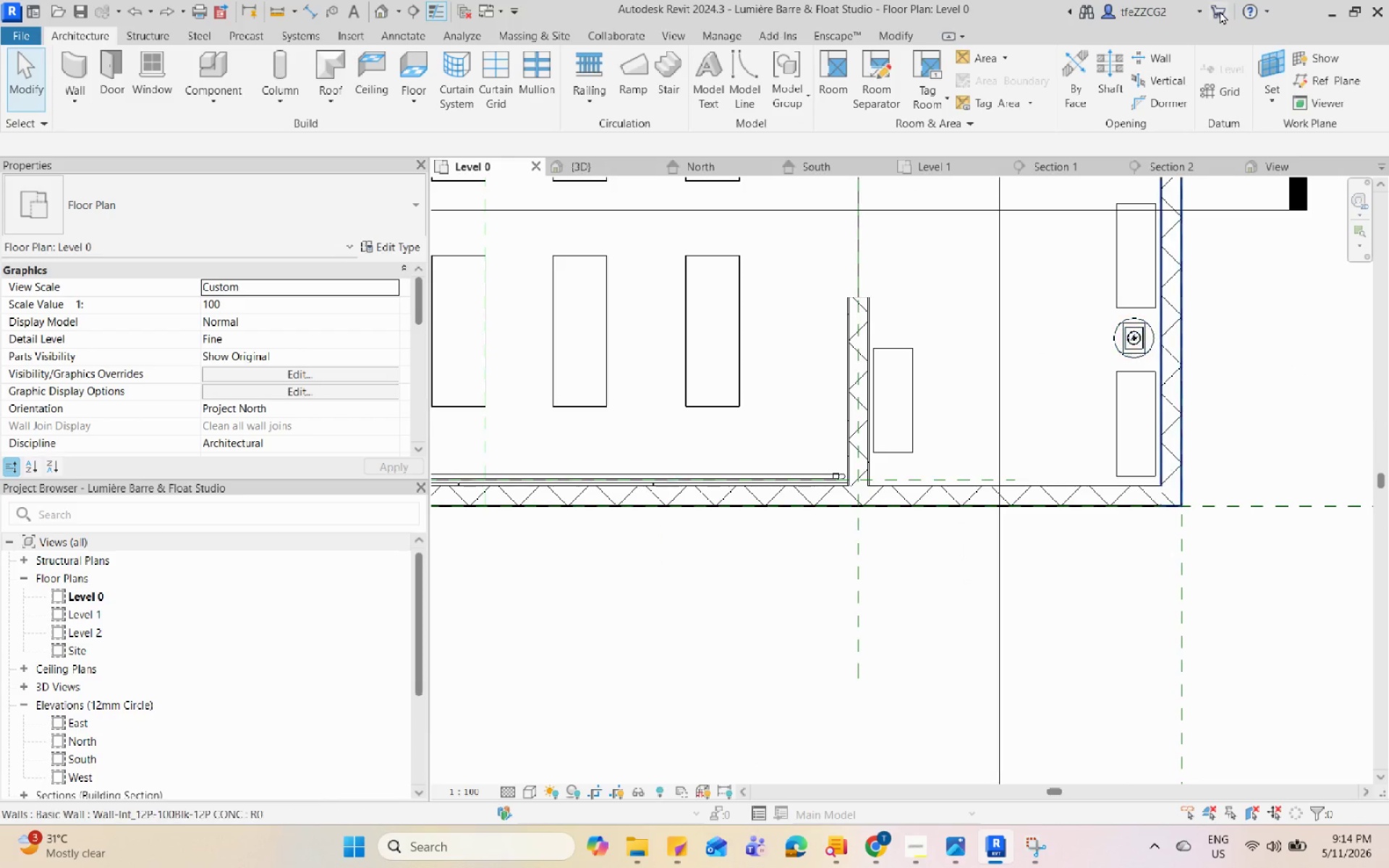 
scroll: coordinate [1171, 50], scroll_direction: up, amount: 4.0
 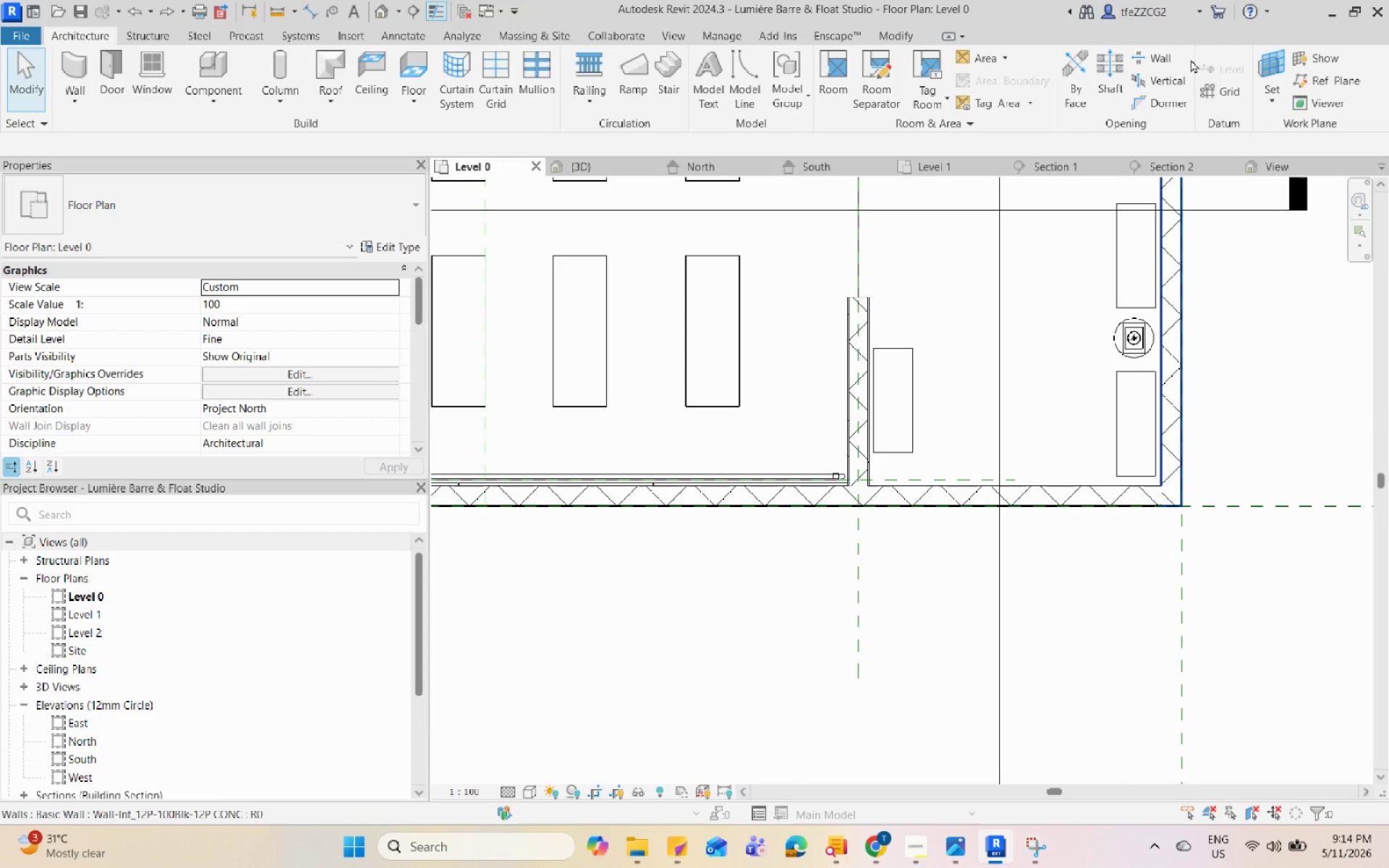 
left_click([1164, 54])
 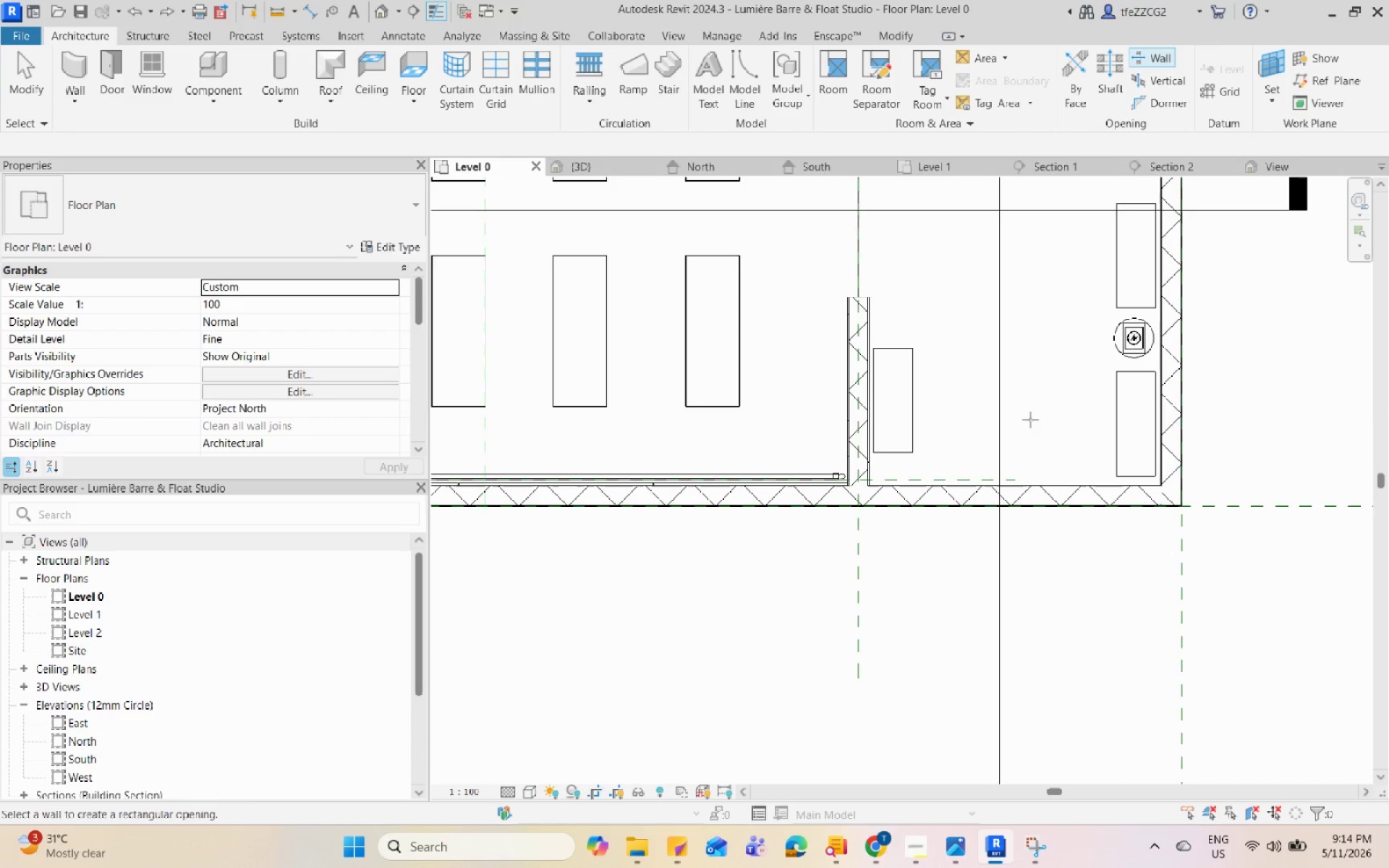 
scroll: coordinate [875, 490], scroll_direction: up, amount: 10.0
 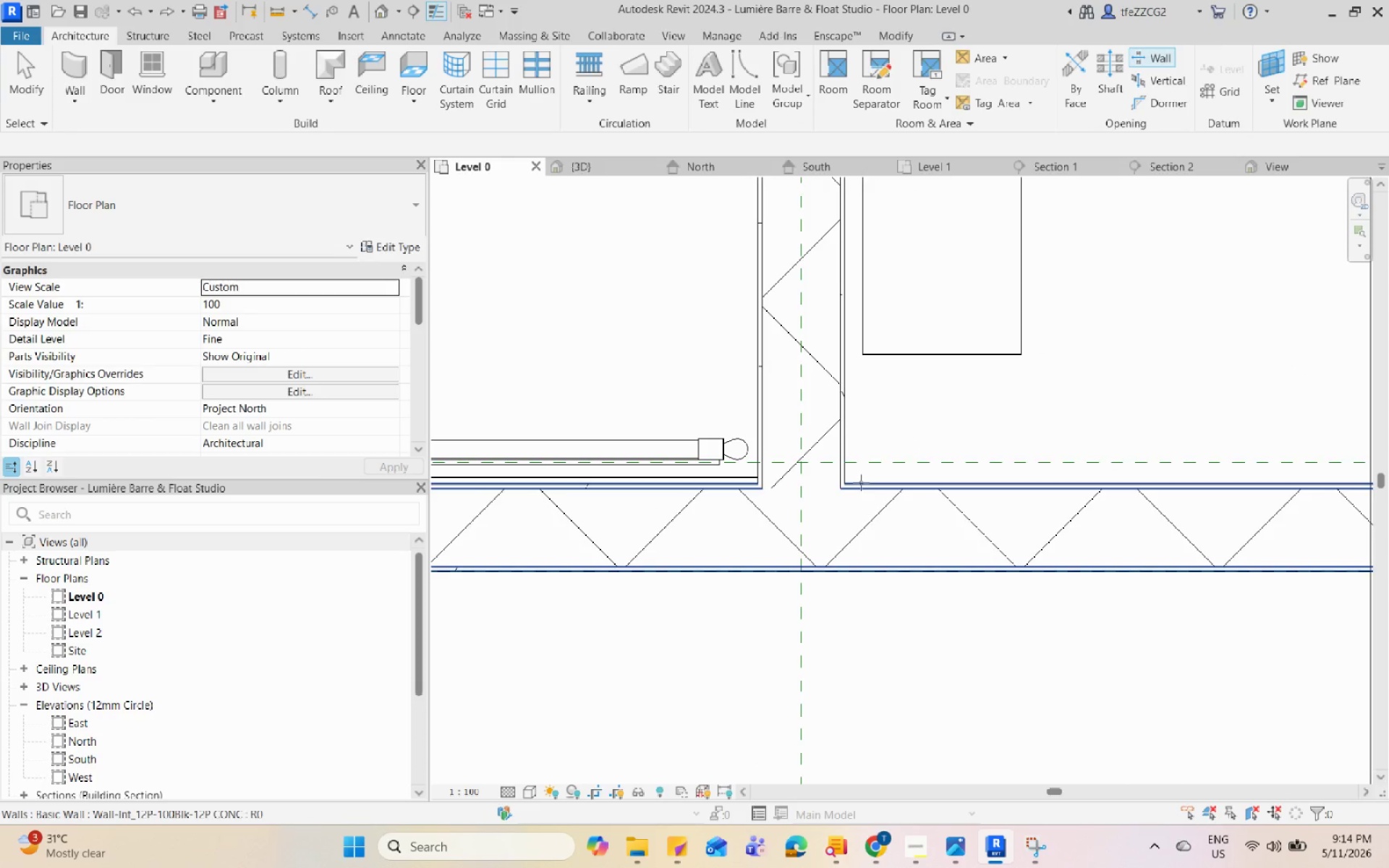 
left_click([861, 482])
 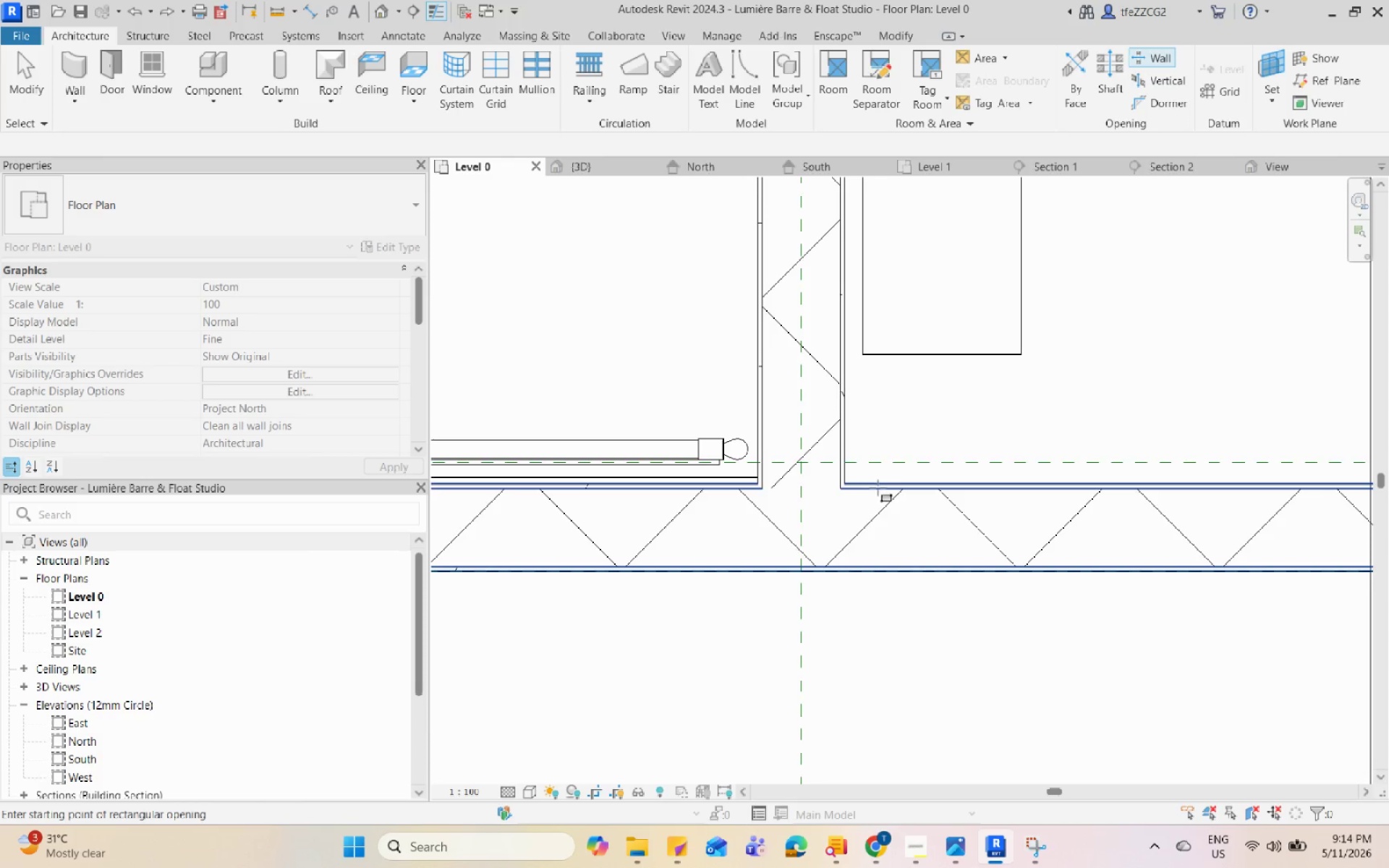 
left_click([885, 480])
 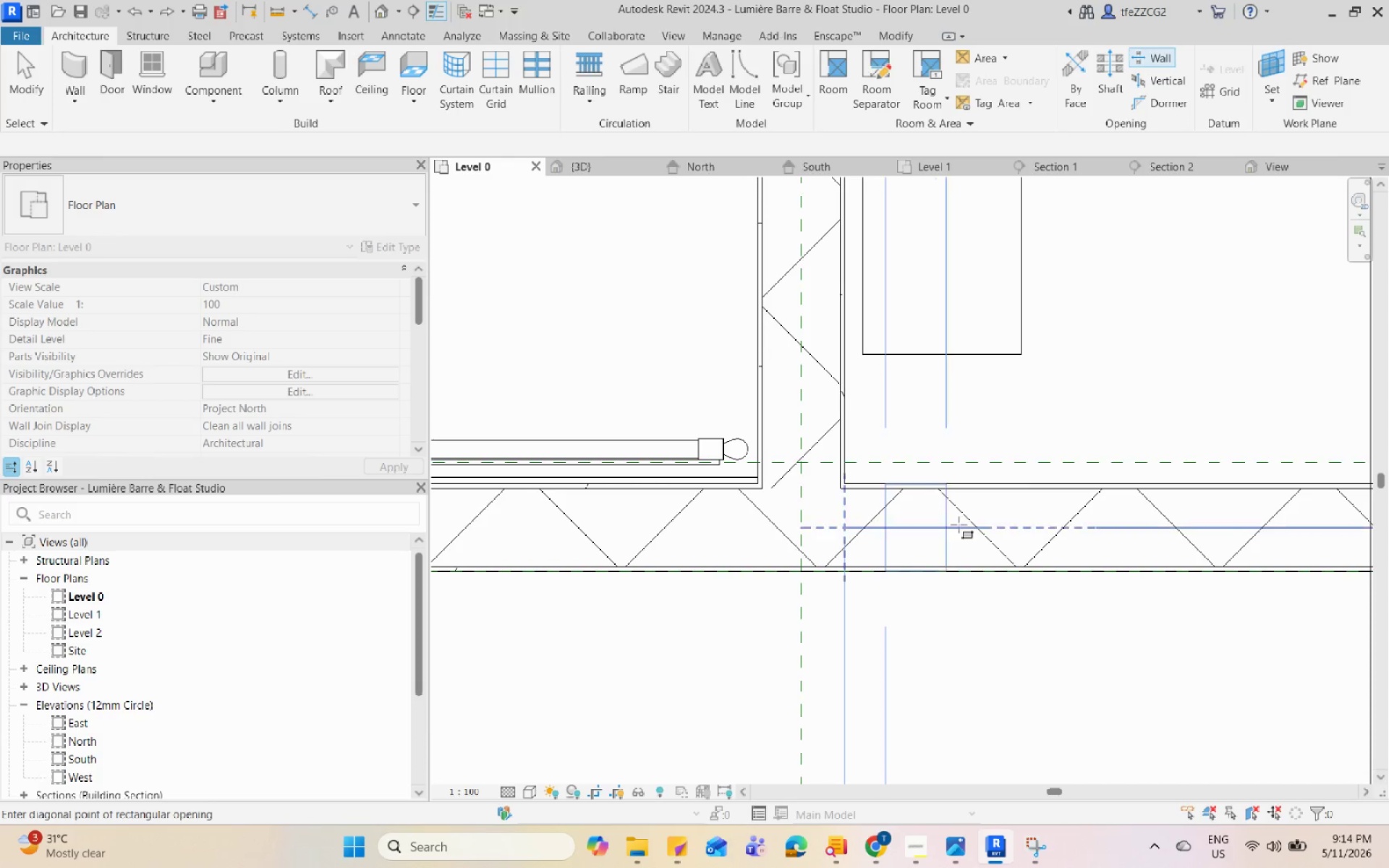 
scroll: coordinate [1135, 500], scroll_direction: none, amount: 0.0
 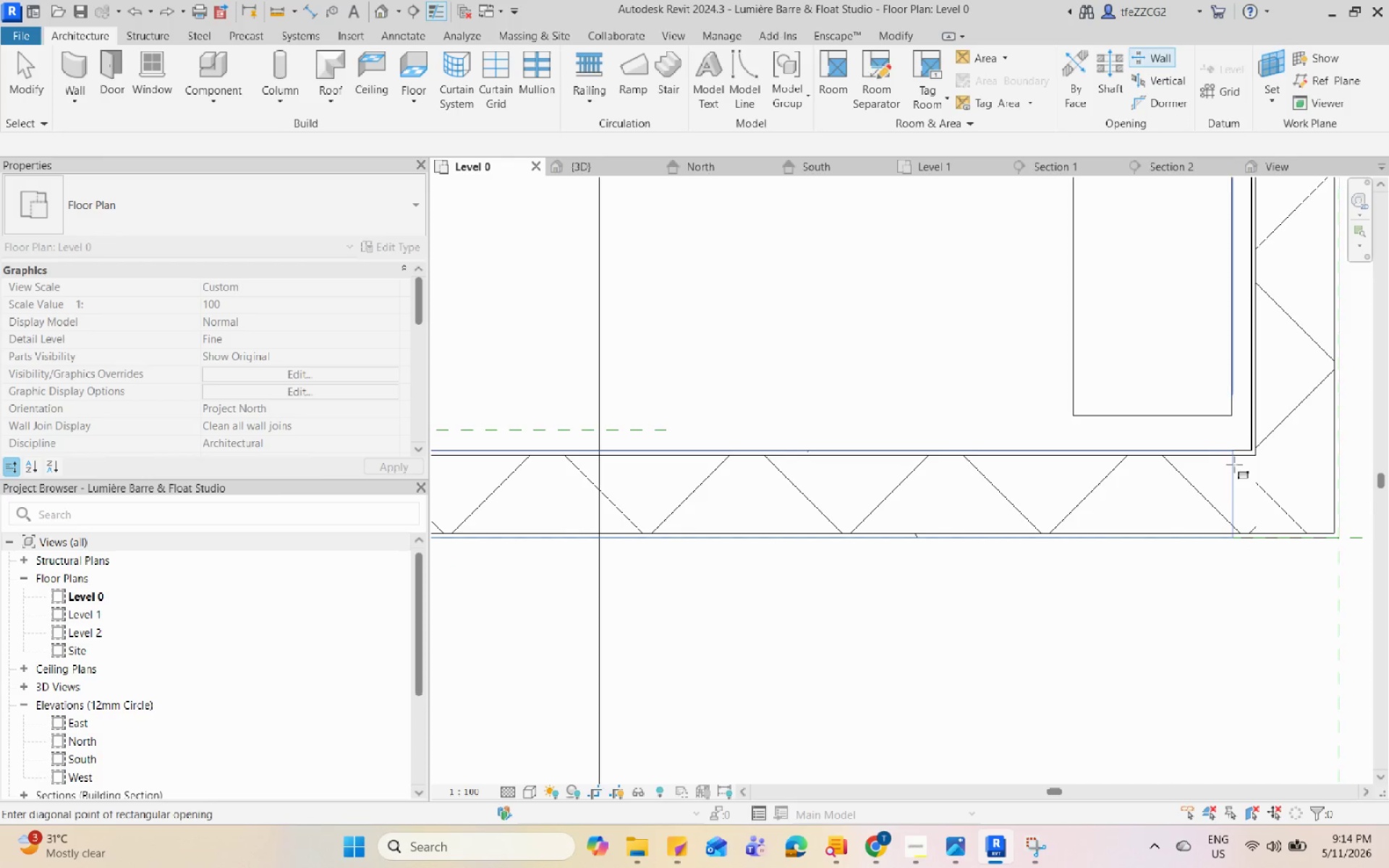 
left_click([1232, 464])
 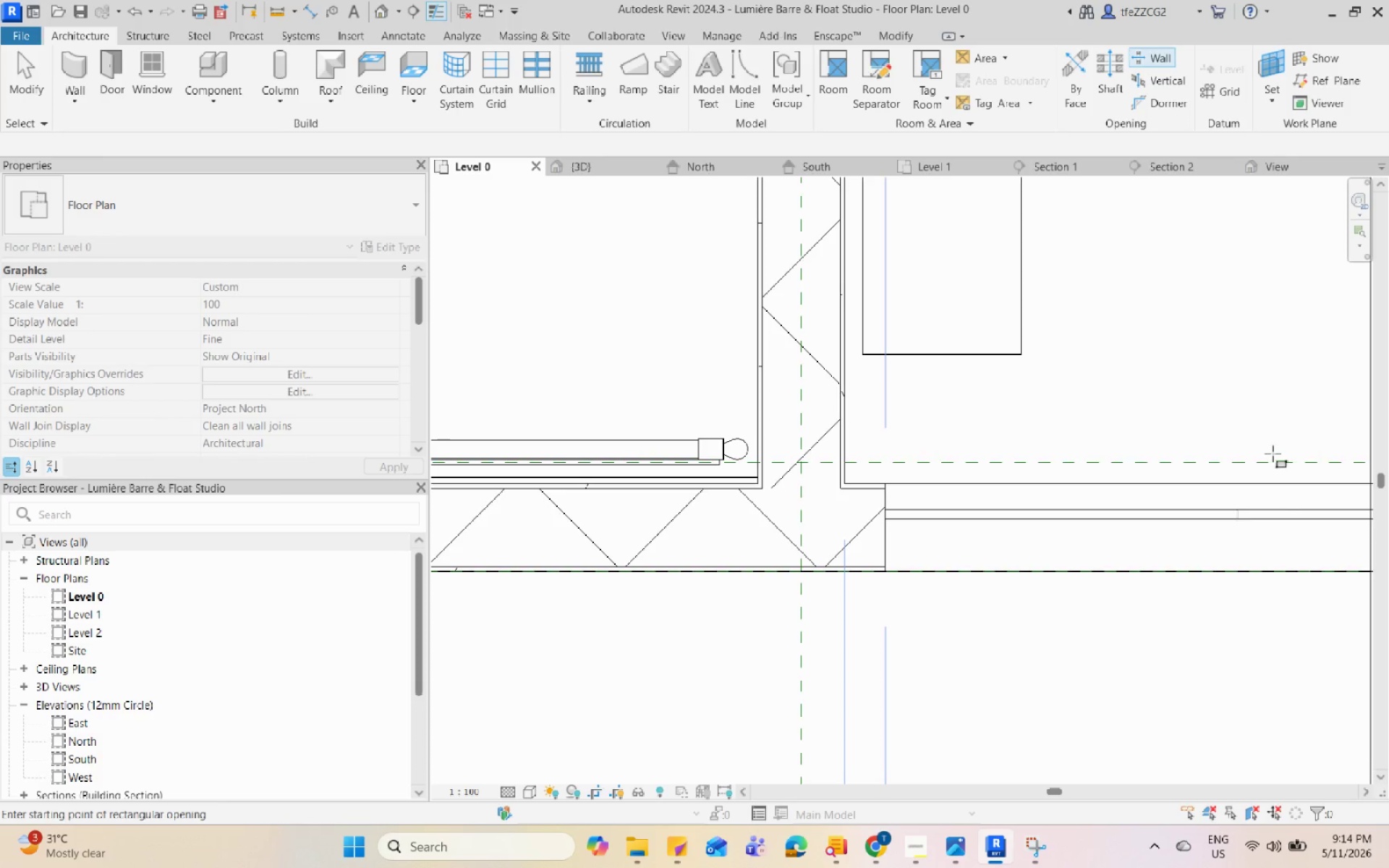 
key(Escape)
 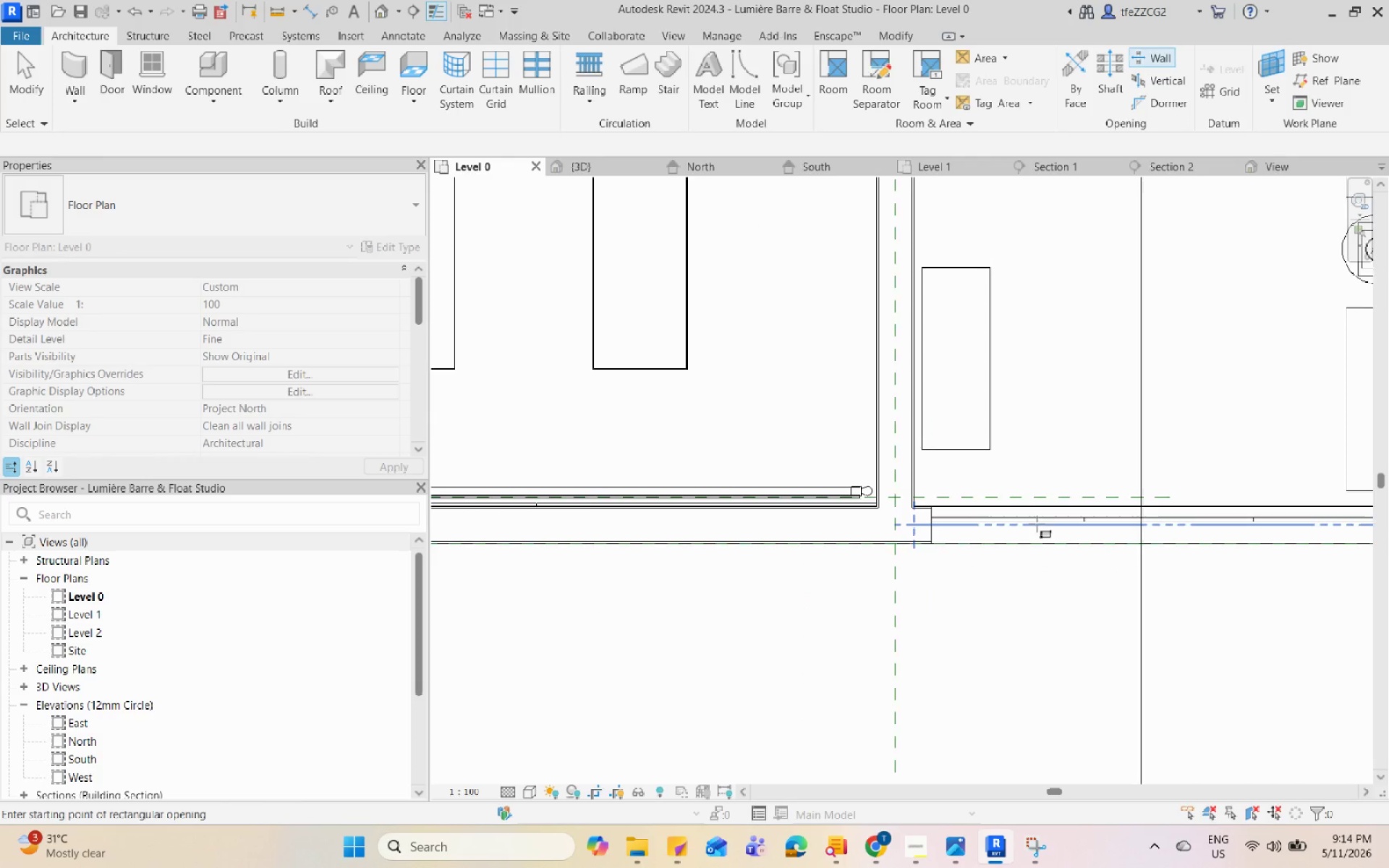 
key(Escape)
 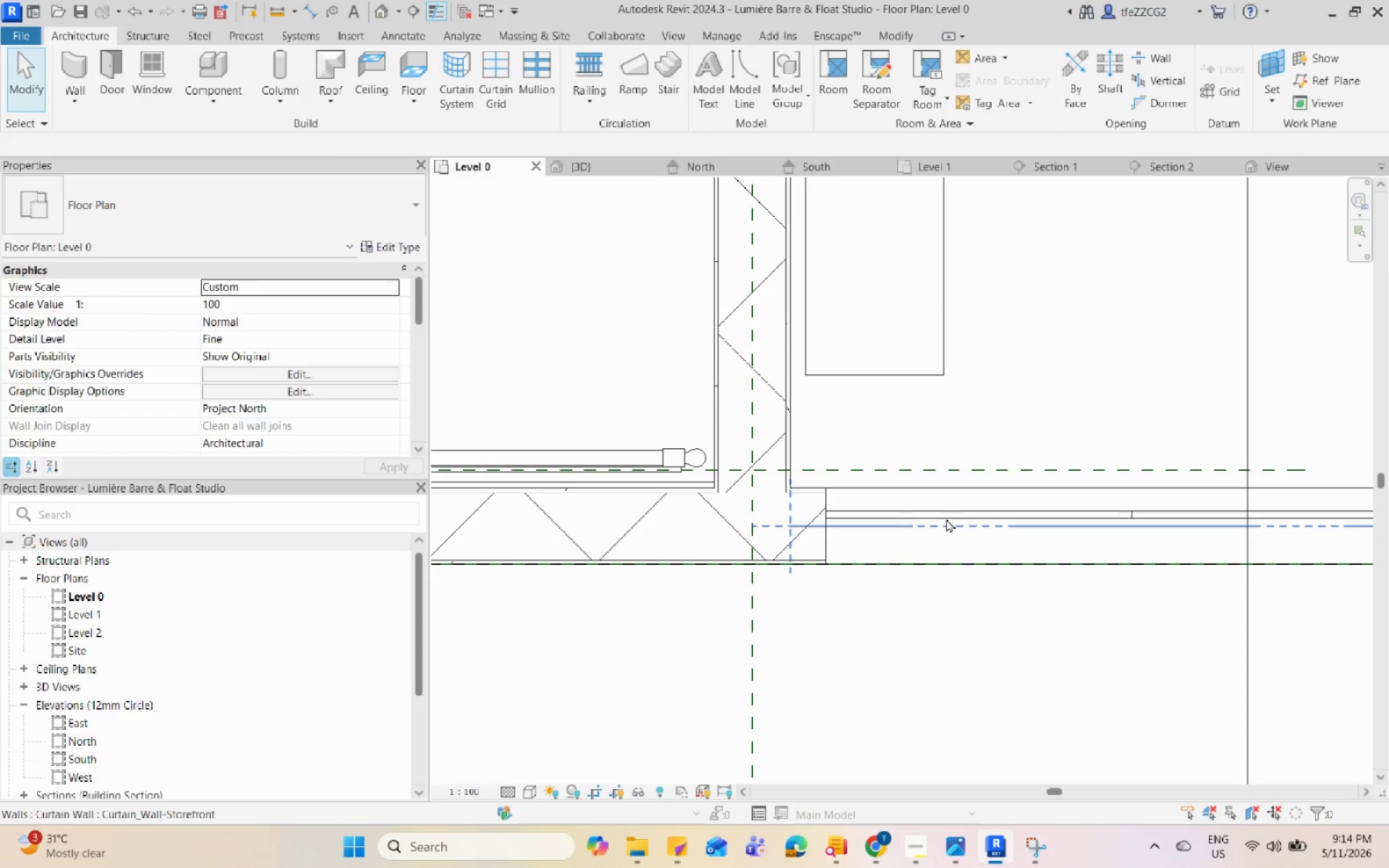 
scroll: coordinate [1037, 524], scroll_direction: down, amount: 1.0
 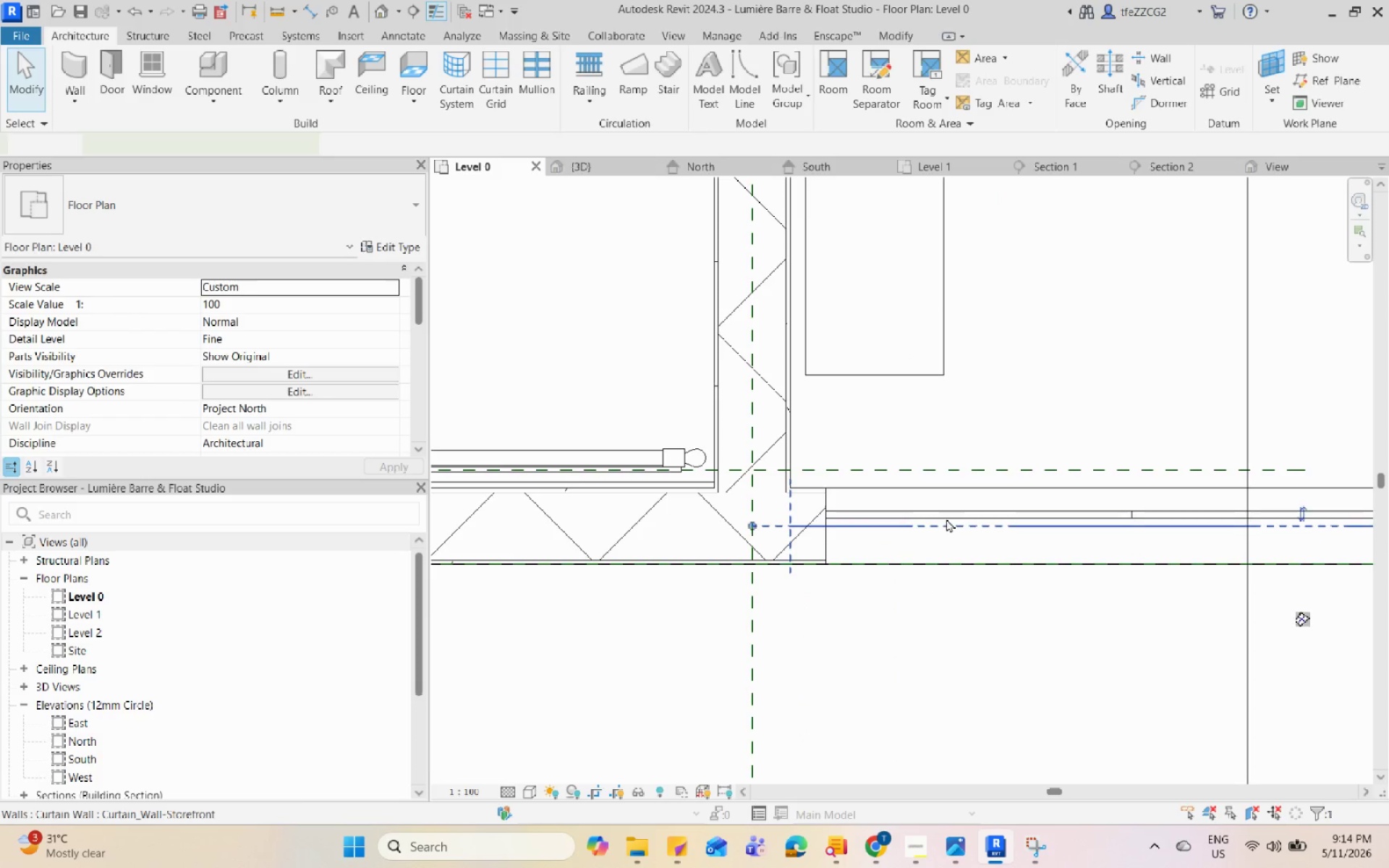 
scroll: coordinate [905, 519], scroll_direction: up, amount: 5.0
 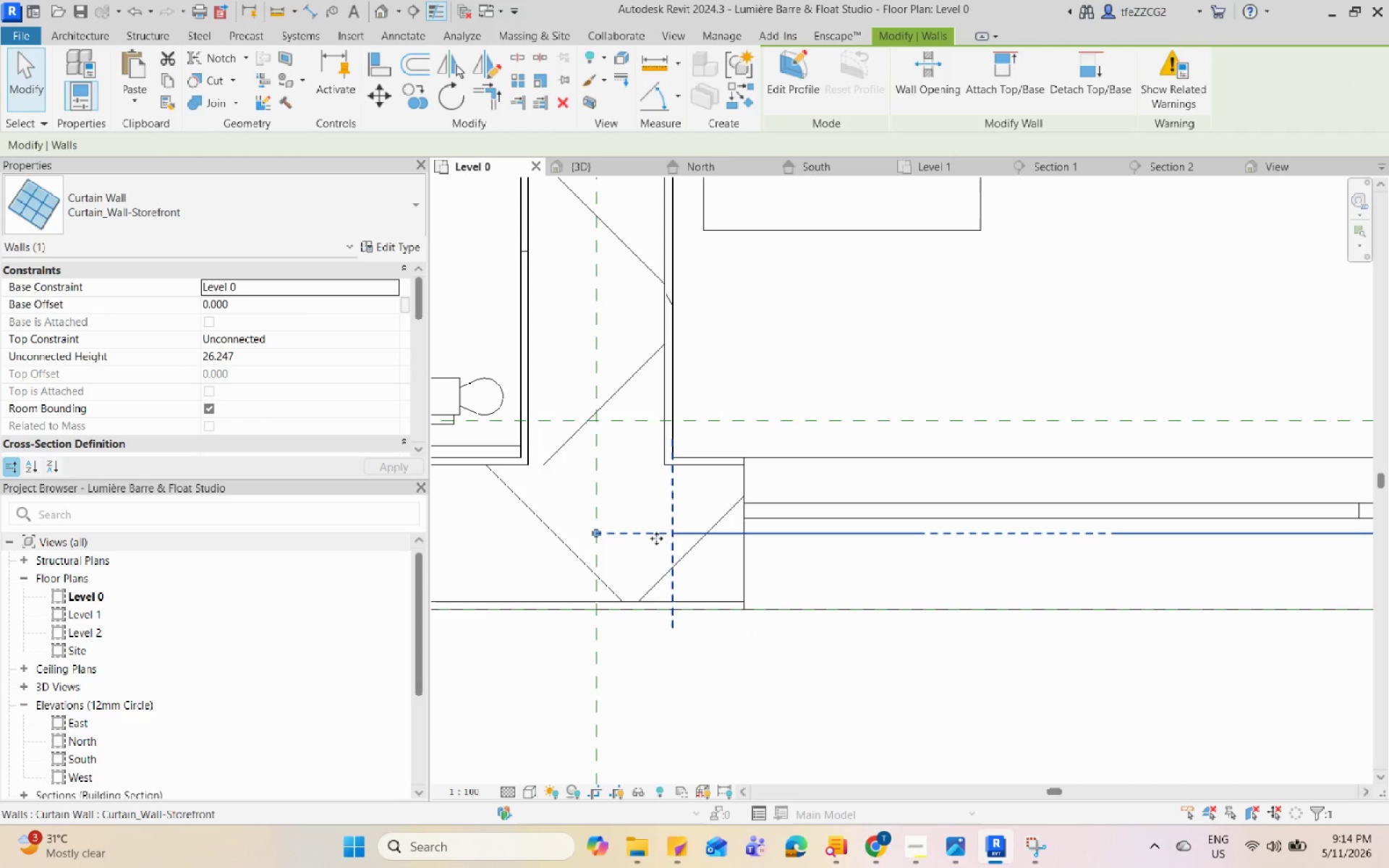 
left_click_drag(start_coordinate=[684, 536], to_coordinate=[835, 551])
 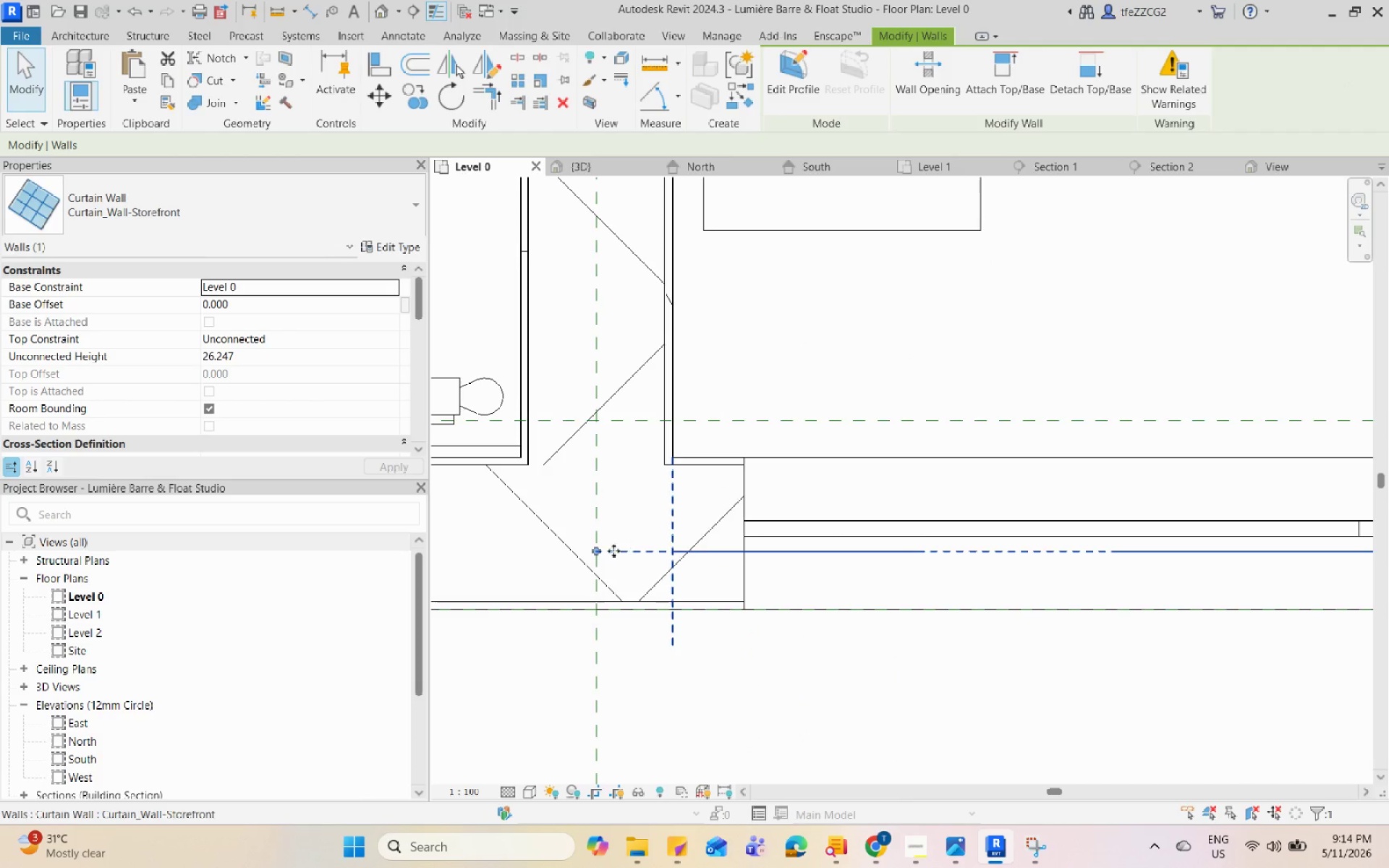 
left_click_drag(start_coordinate=[601, 555], to_coordinate=[752, 554])
 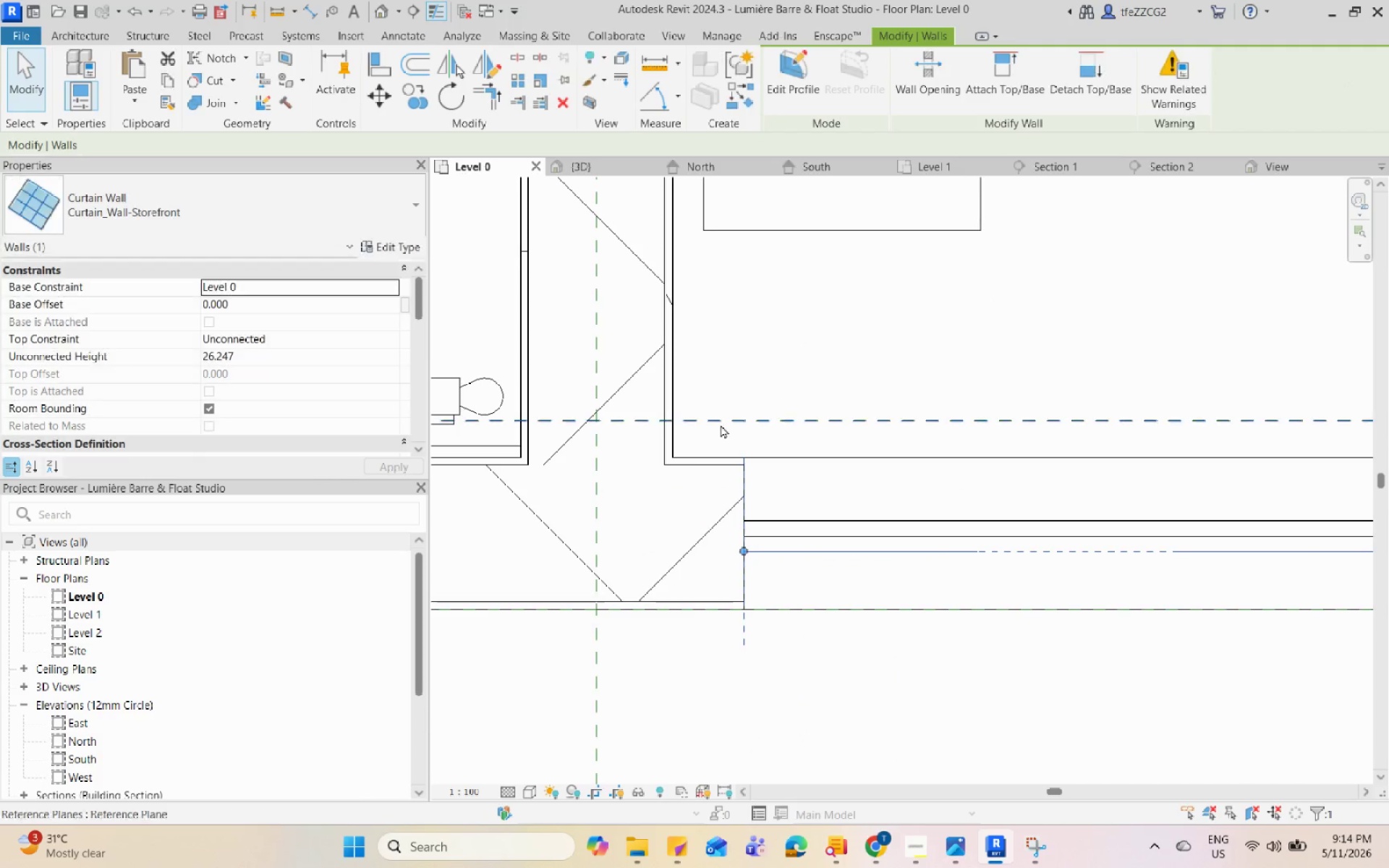 
key(Escape)
 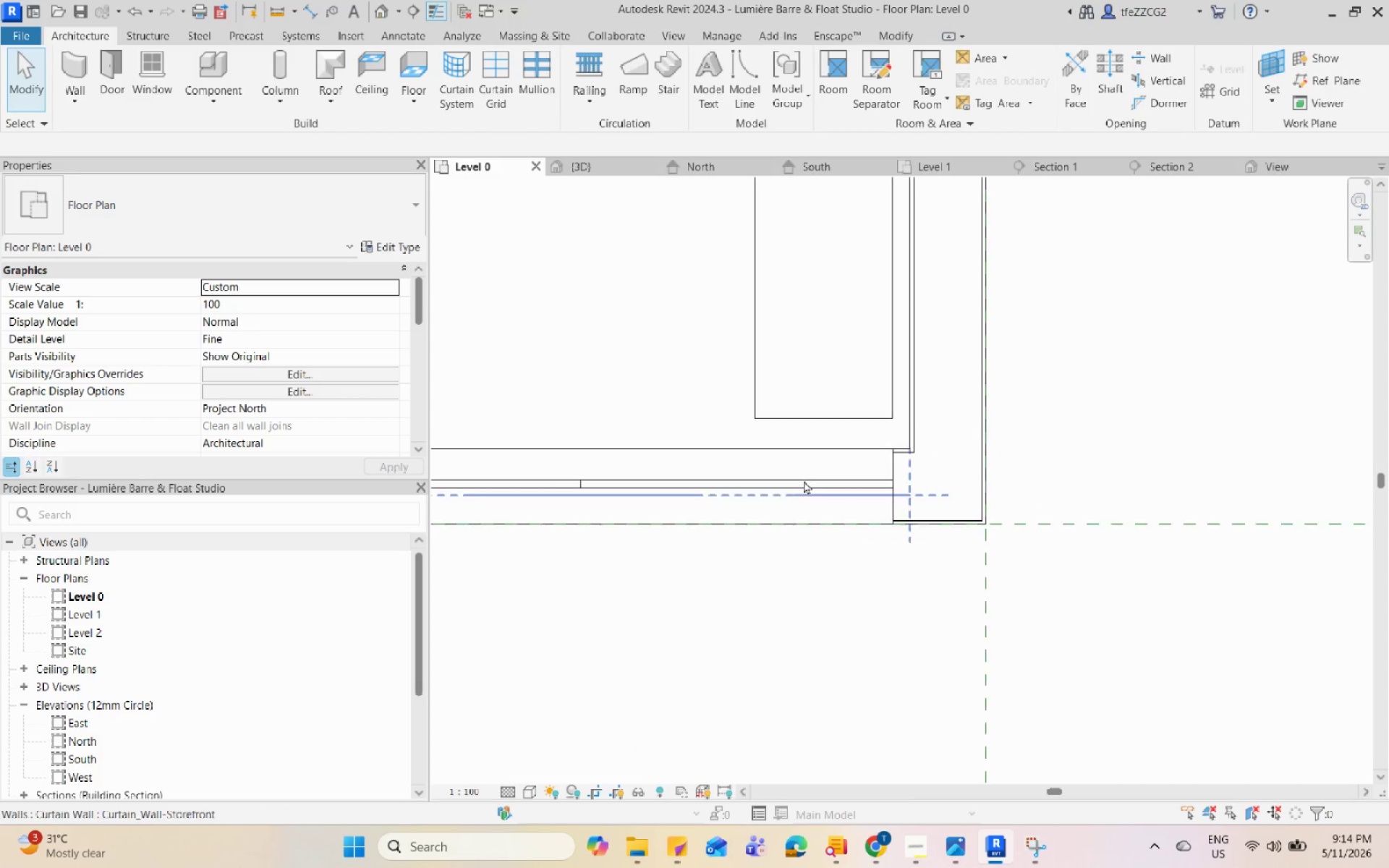 
left_click([814, 493])
 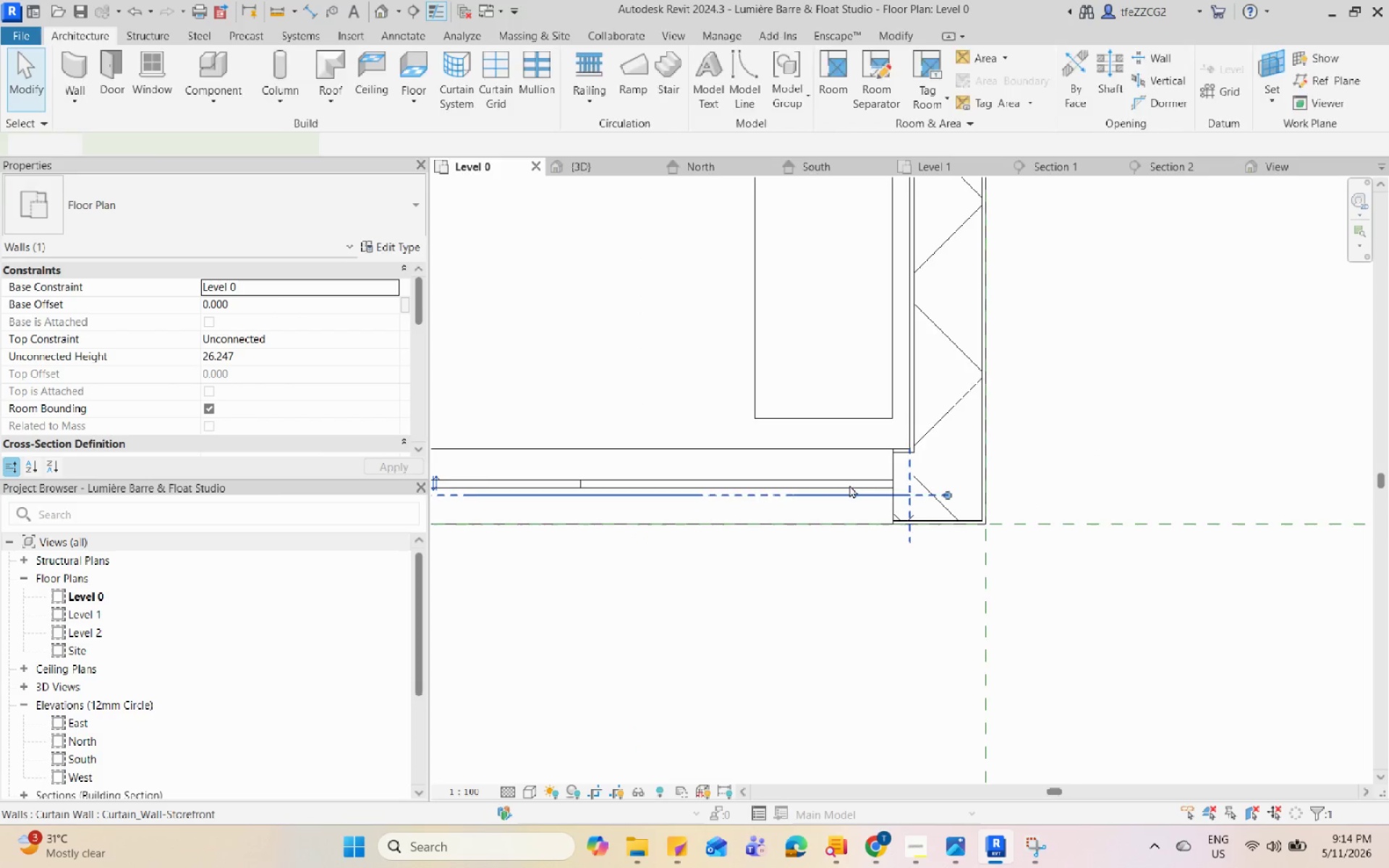 
scroll: coordinate [663, 602], scroll_direction: down, amount: 5.0
 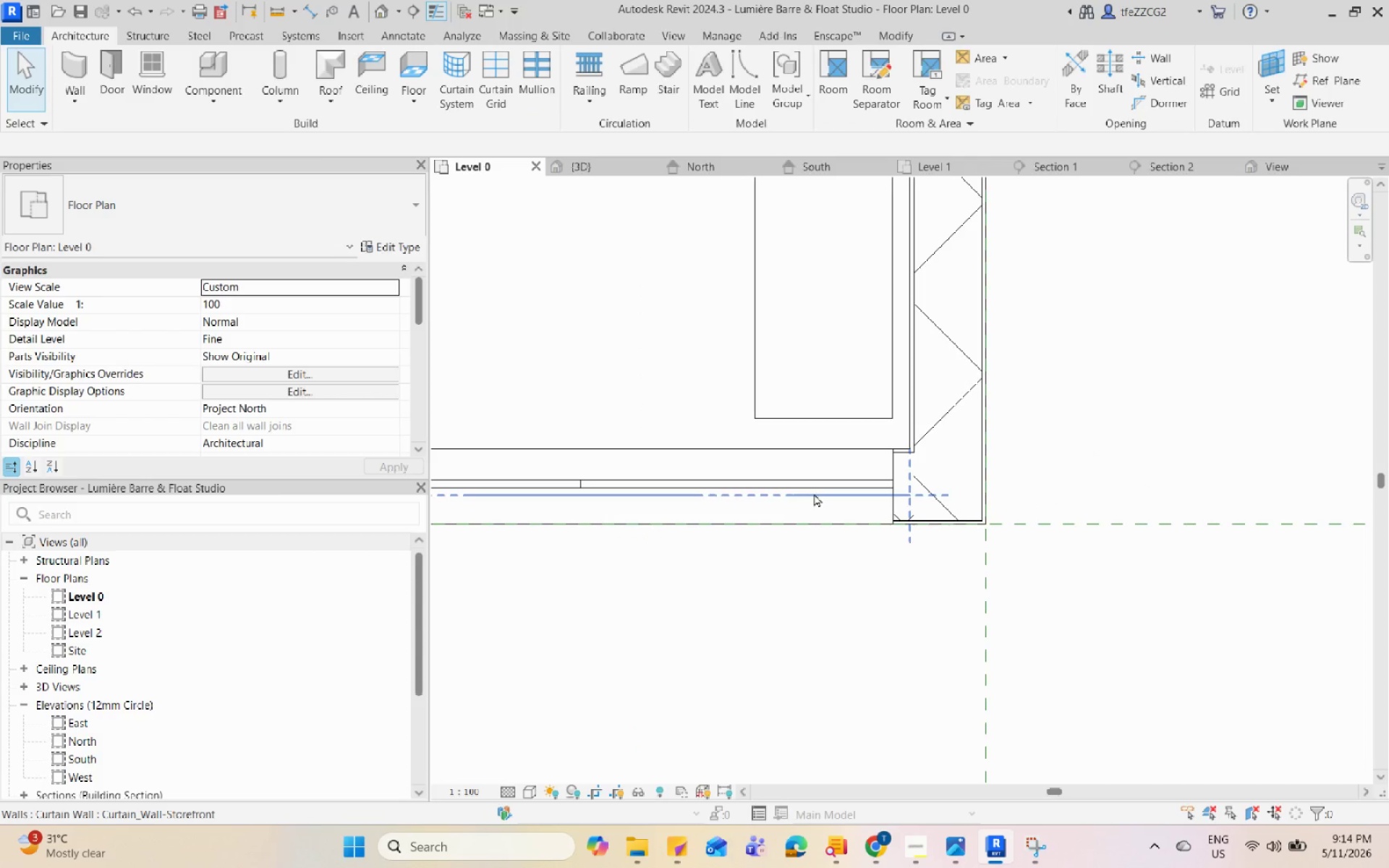 
scroll: coordinate [866, 482], scroll_direction: up, amount: 5.0
 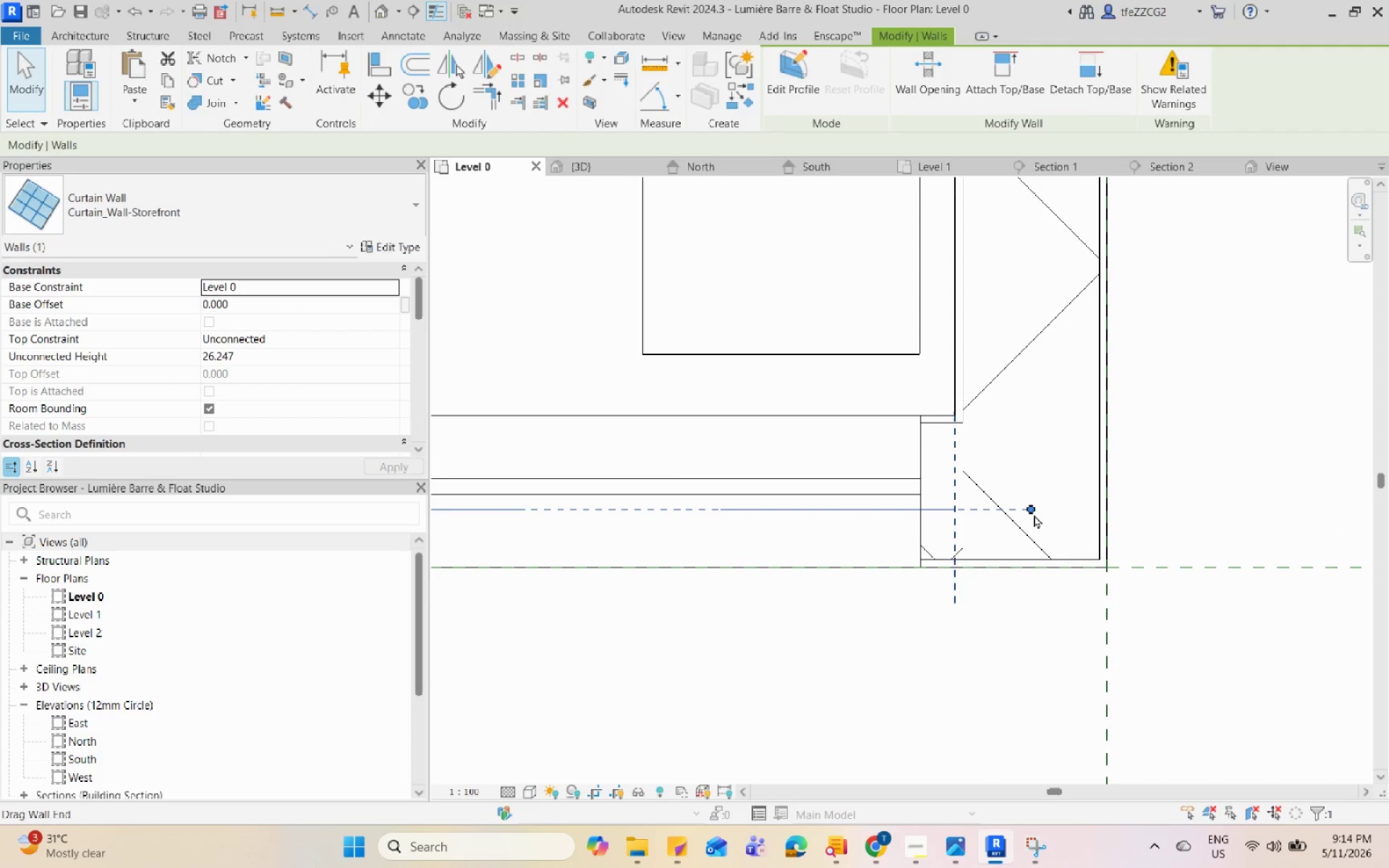 
left_click_drag(start_coordinate=[1029, 514], to_coordinate=[919, 511])
 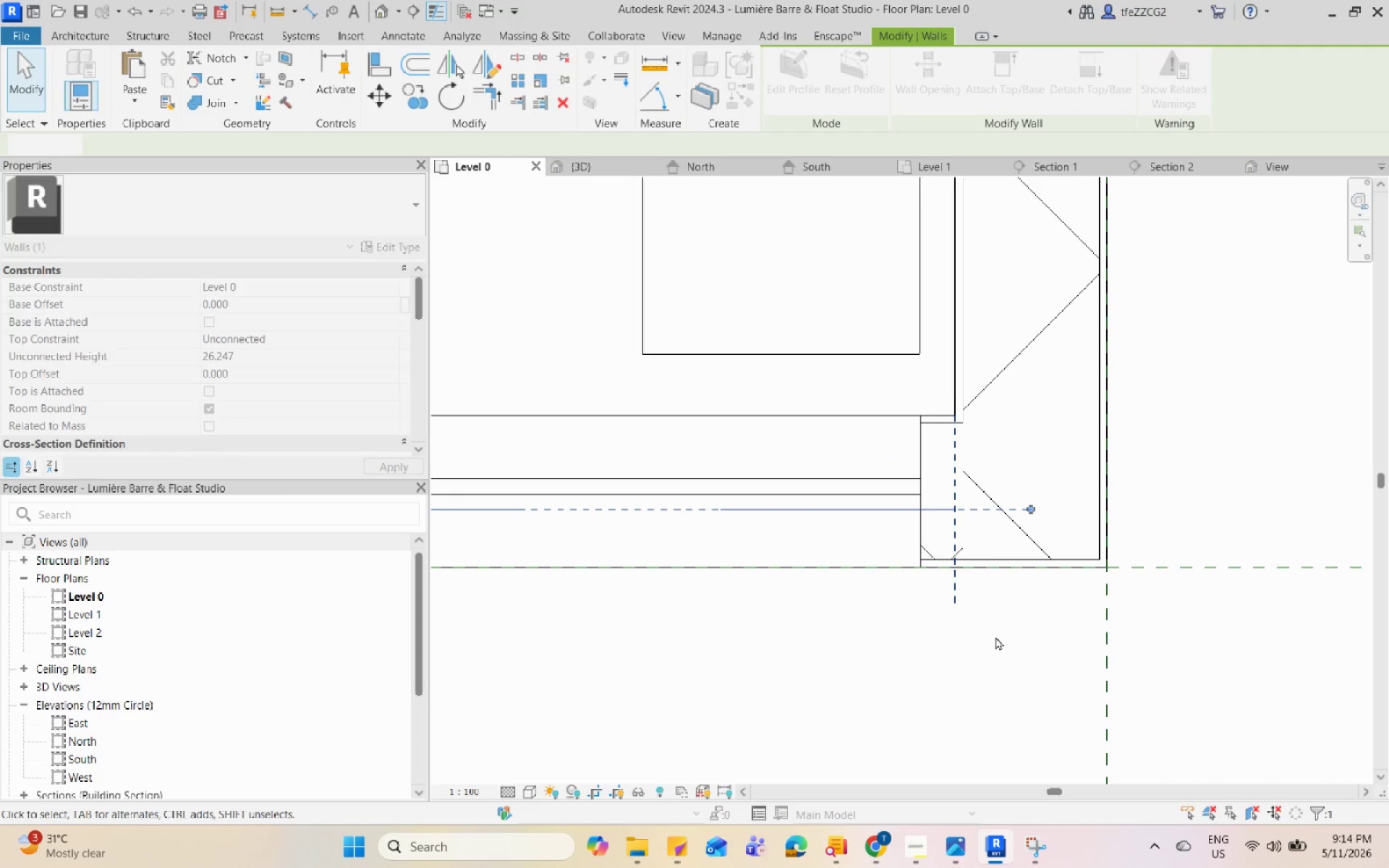 
key(Escape)
 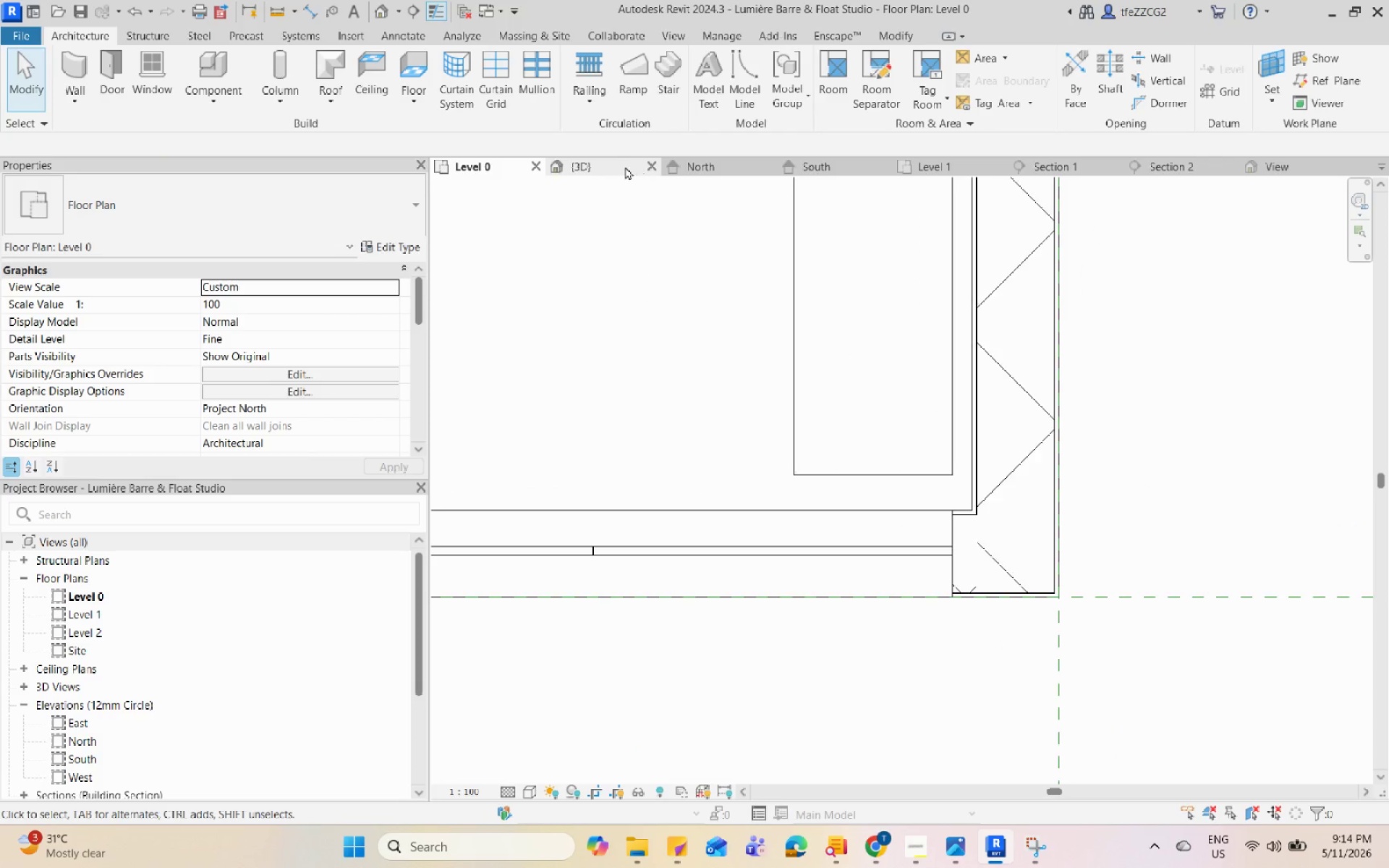 
scroll: coordinate [995, 637], scroll_direction: down, amount: 4.0
 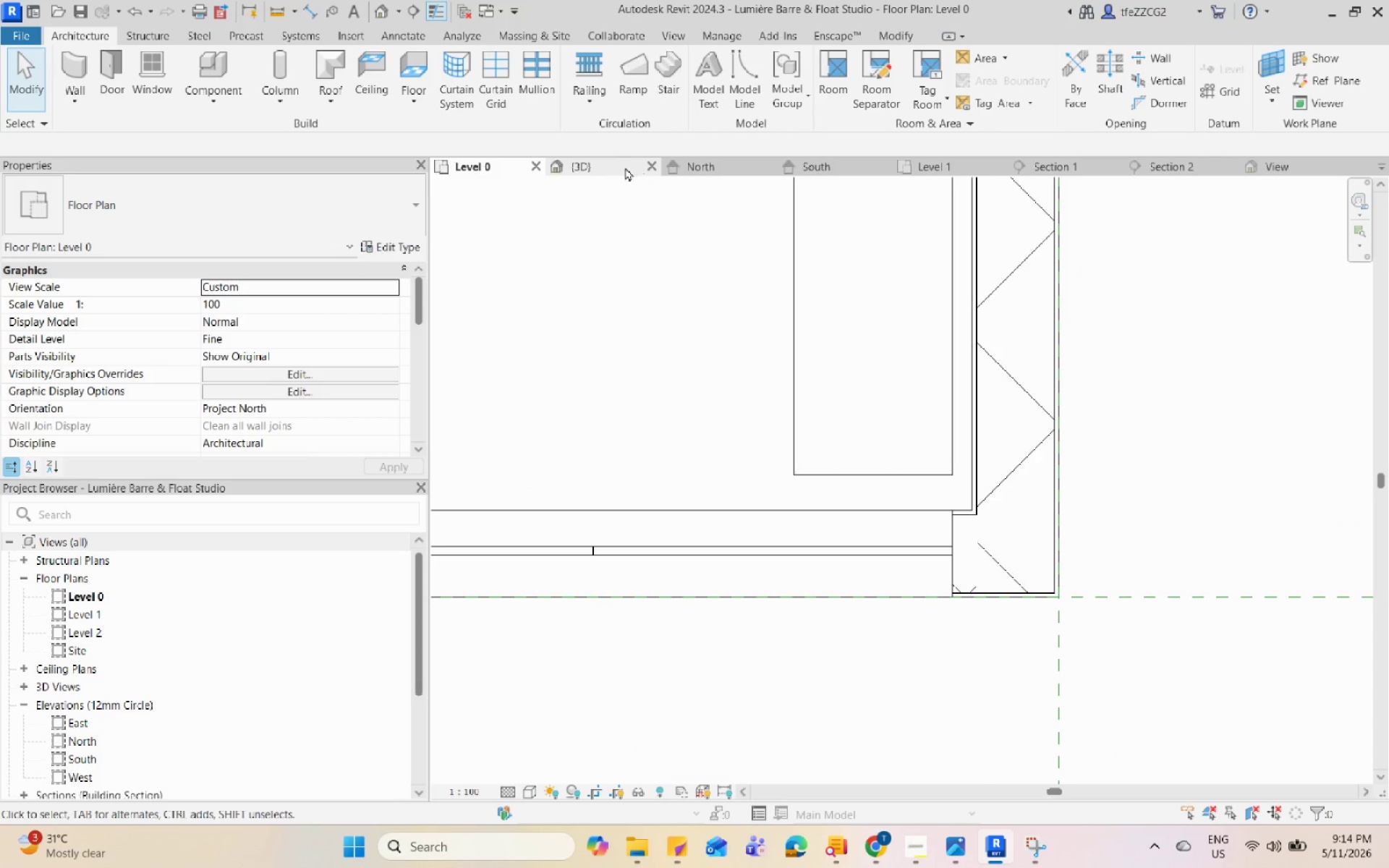 
left_click([625, 167])
 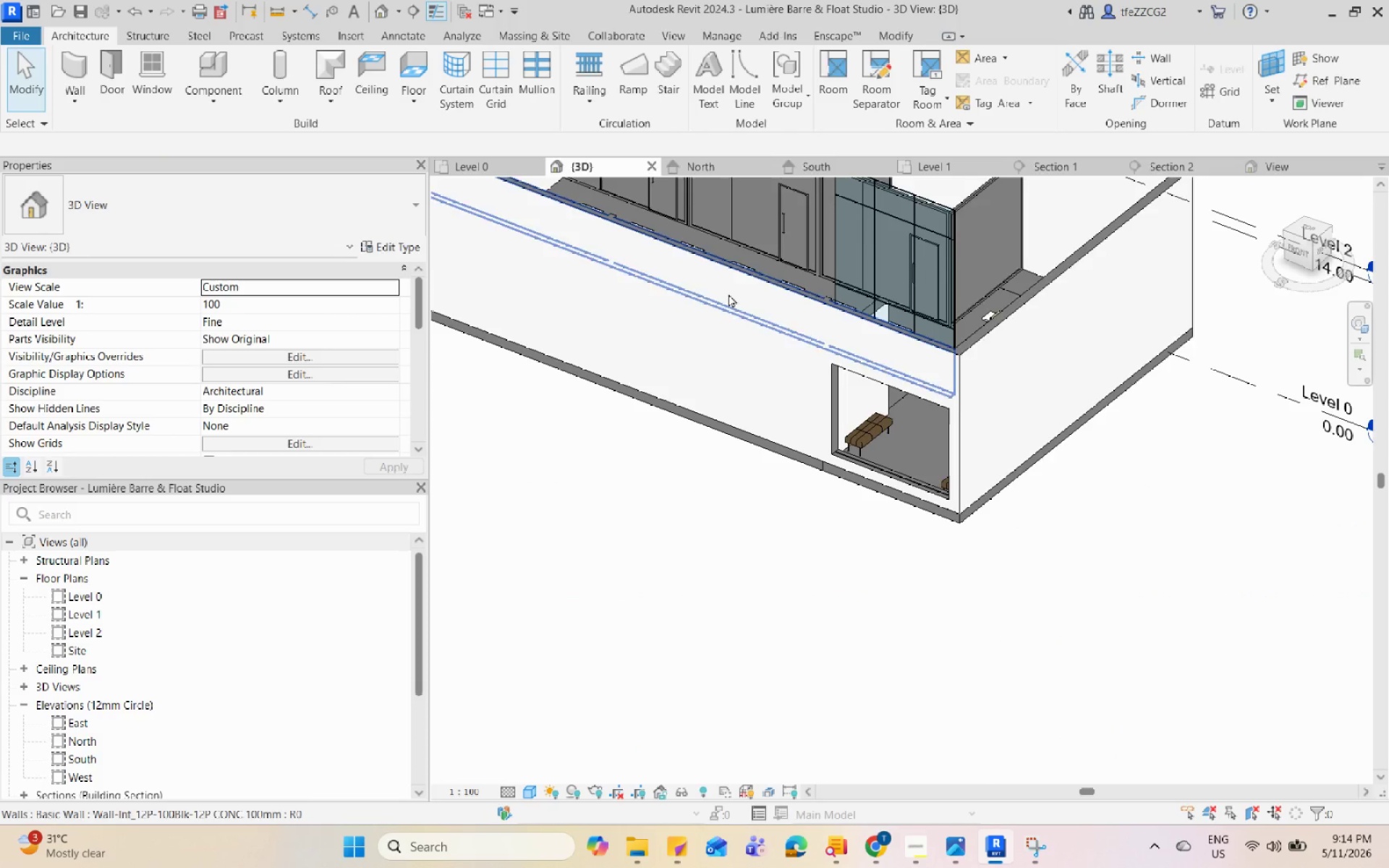 
hold_key(key=ShiftLeft, duration=0.64)
 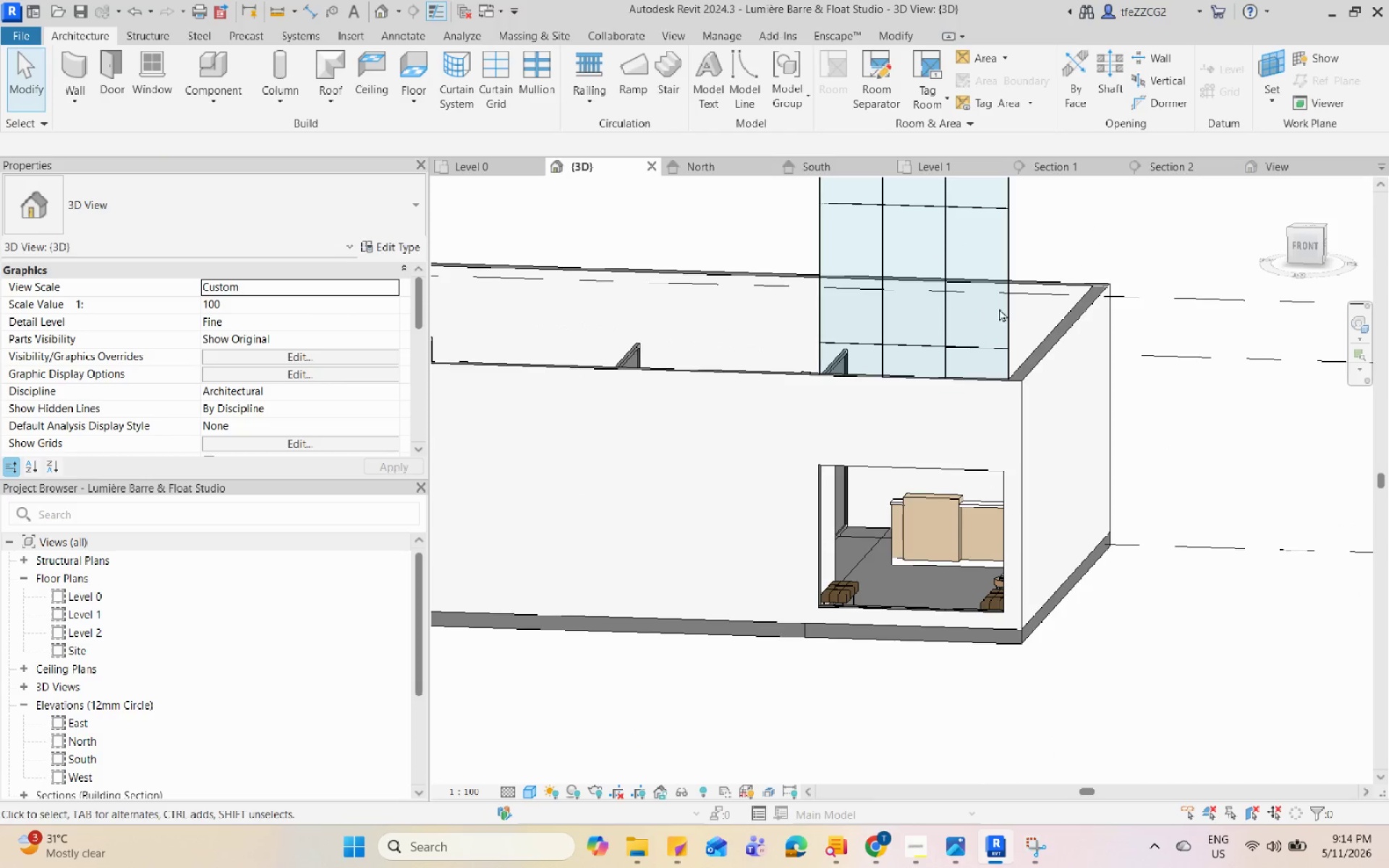 
scroll: coordinate [930, 519], scroll_direction: down, amount: 4.0
 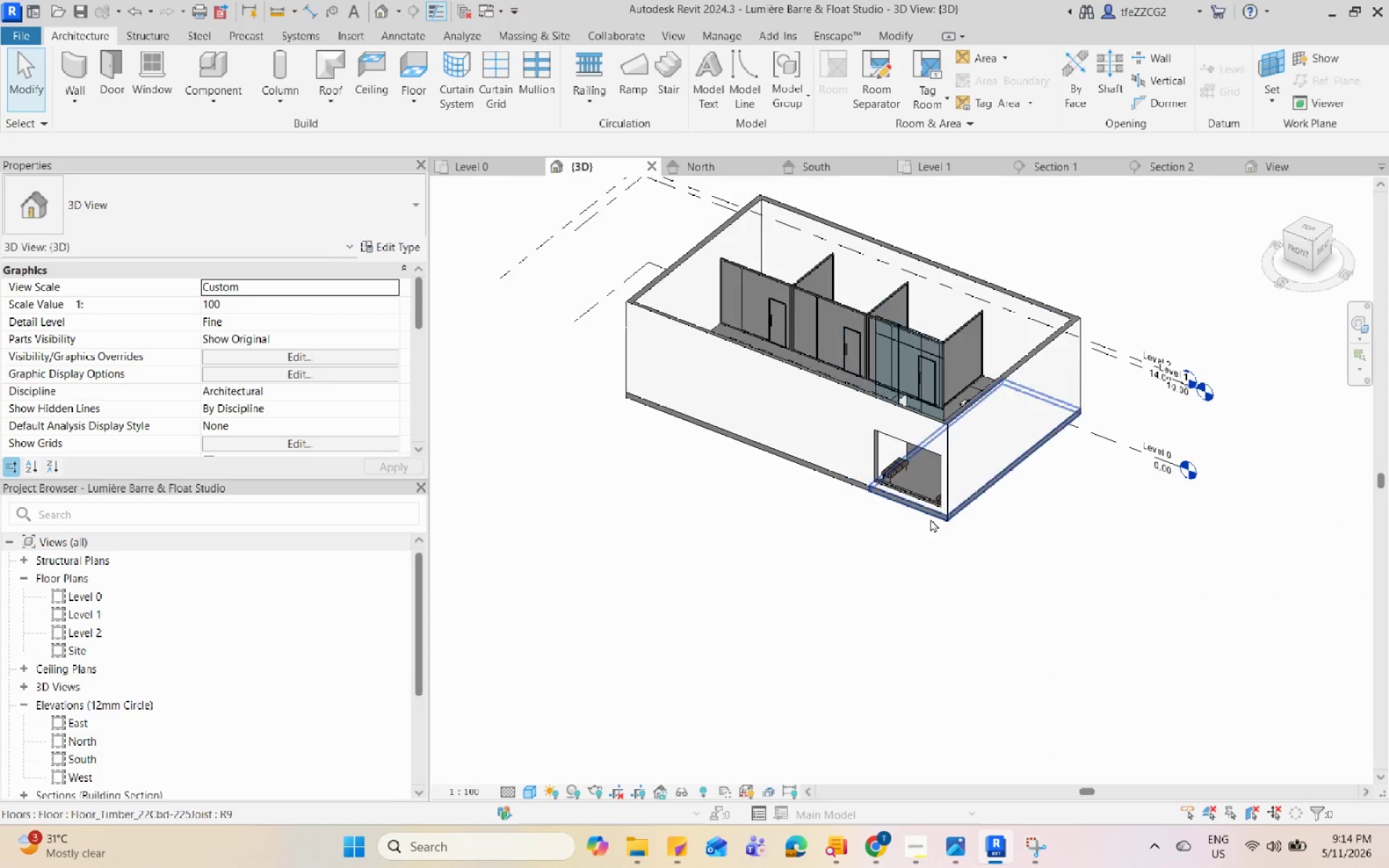 
left_click([1000, 306])
 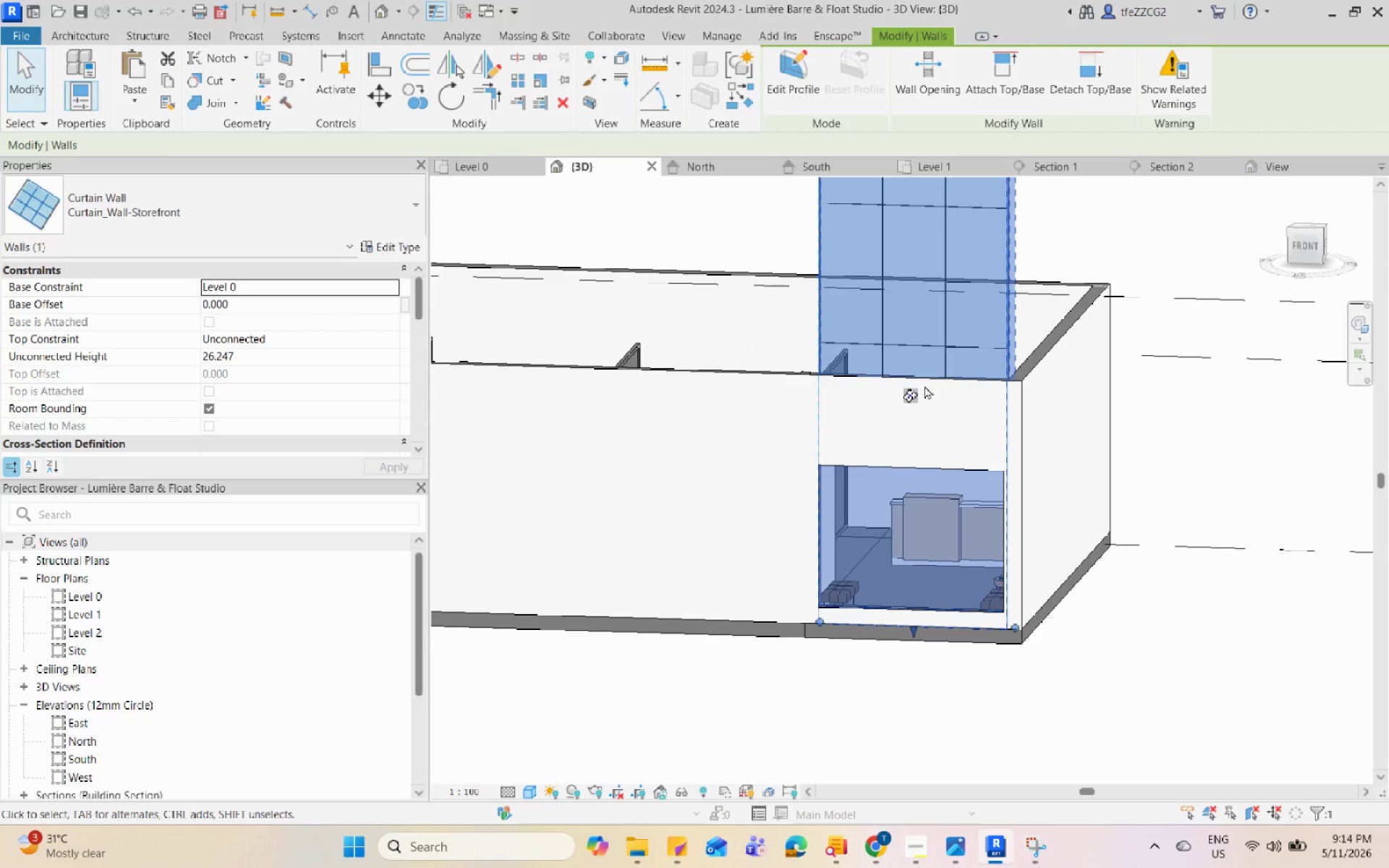 
scroll: coordinate [980, 329], scroll_direction: up, amount: 9.0
 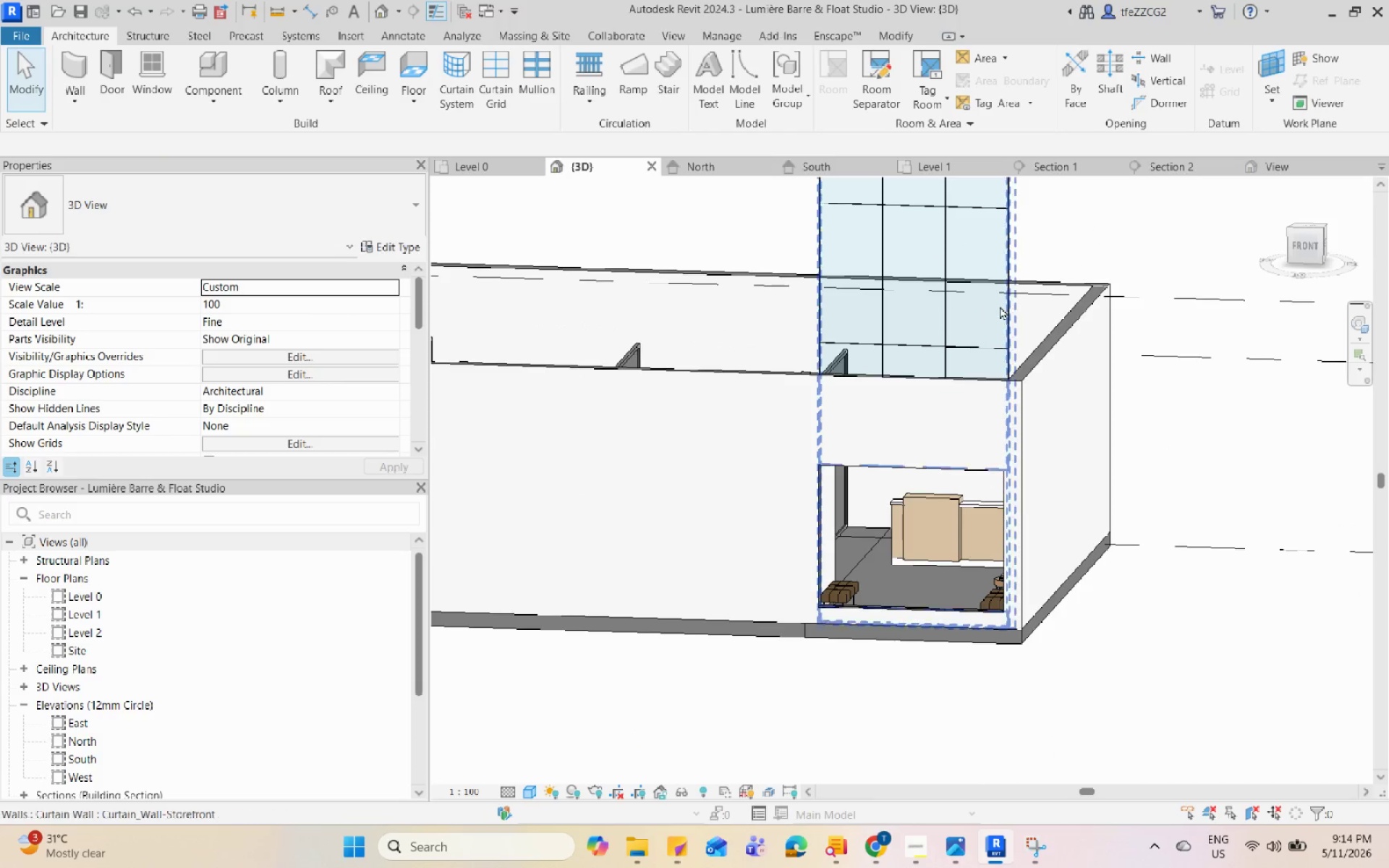 
key(Escape)
 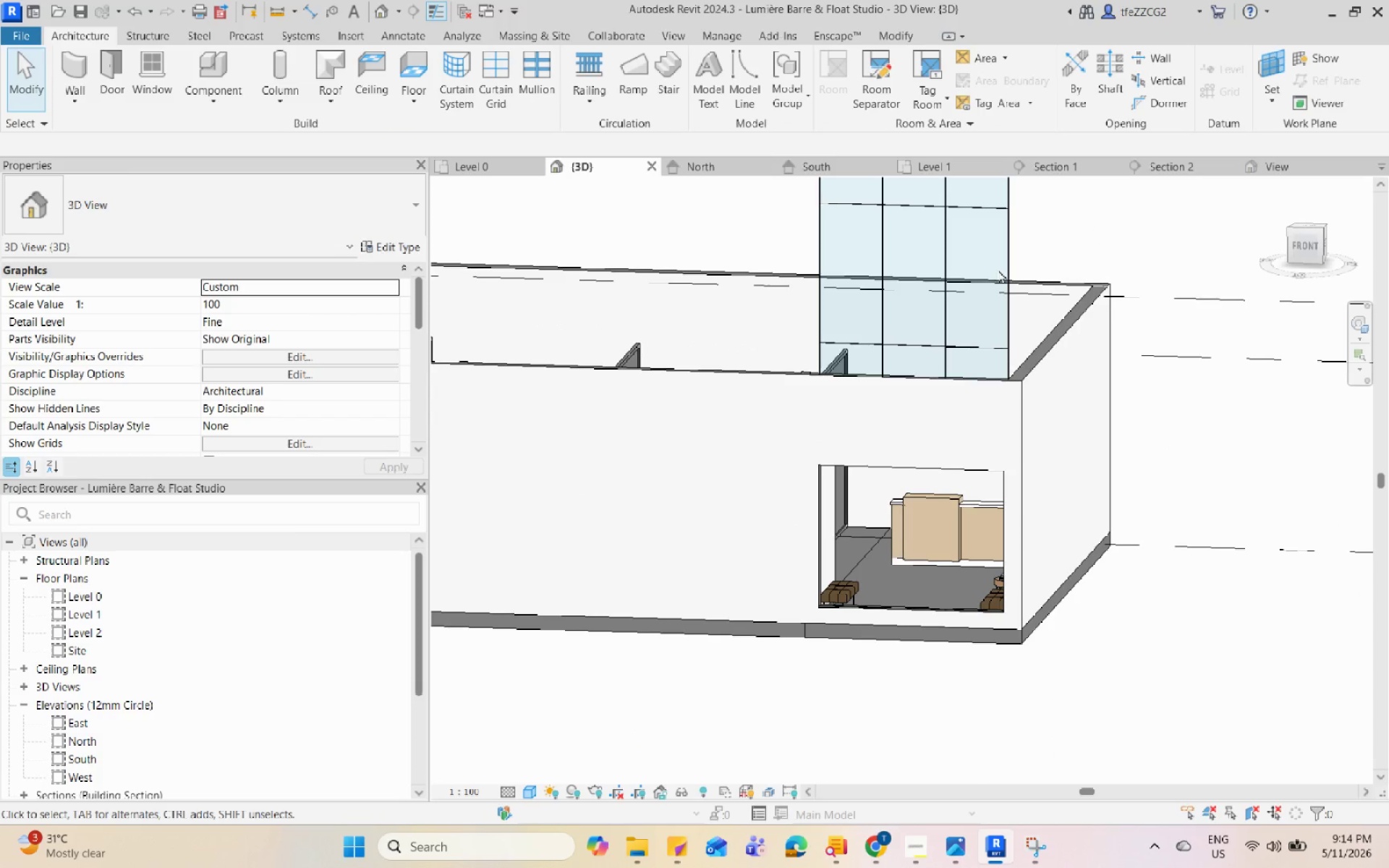 
left_click([1008, 276])
 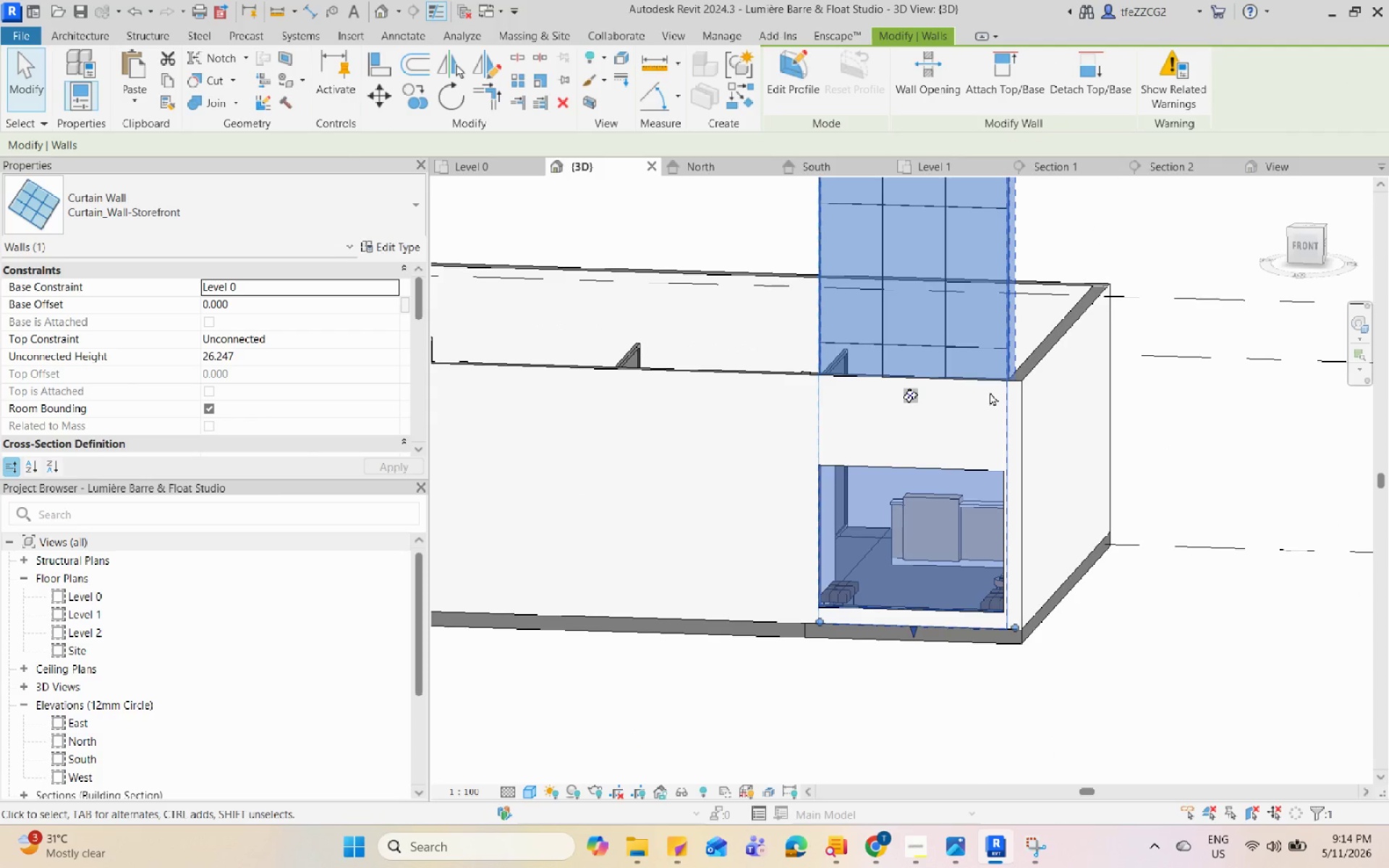 
type(de)
 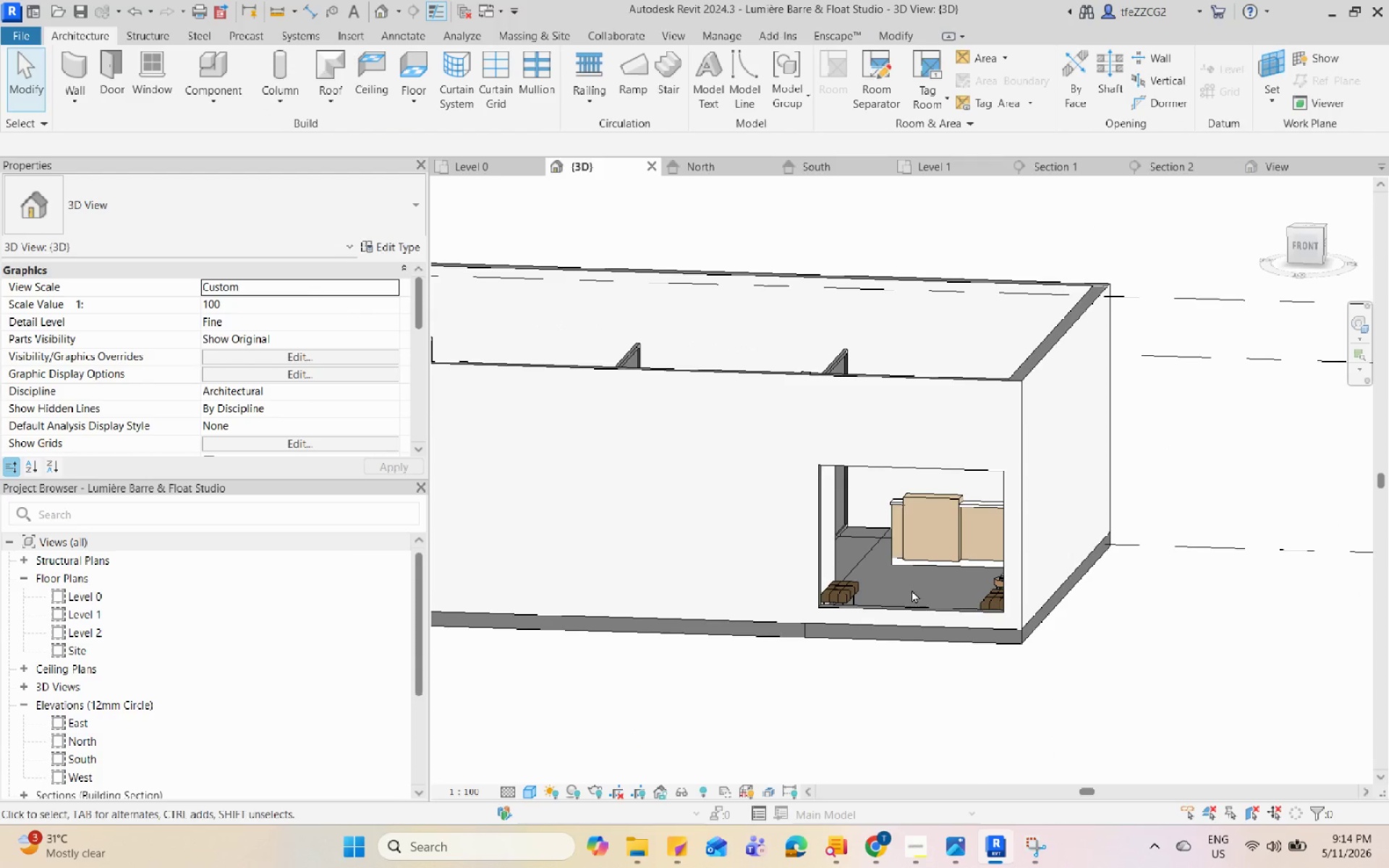 
scroll: coordinate [912, 618], scroll_direction: up, amount: 3.0
 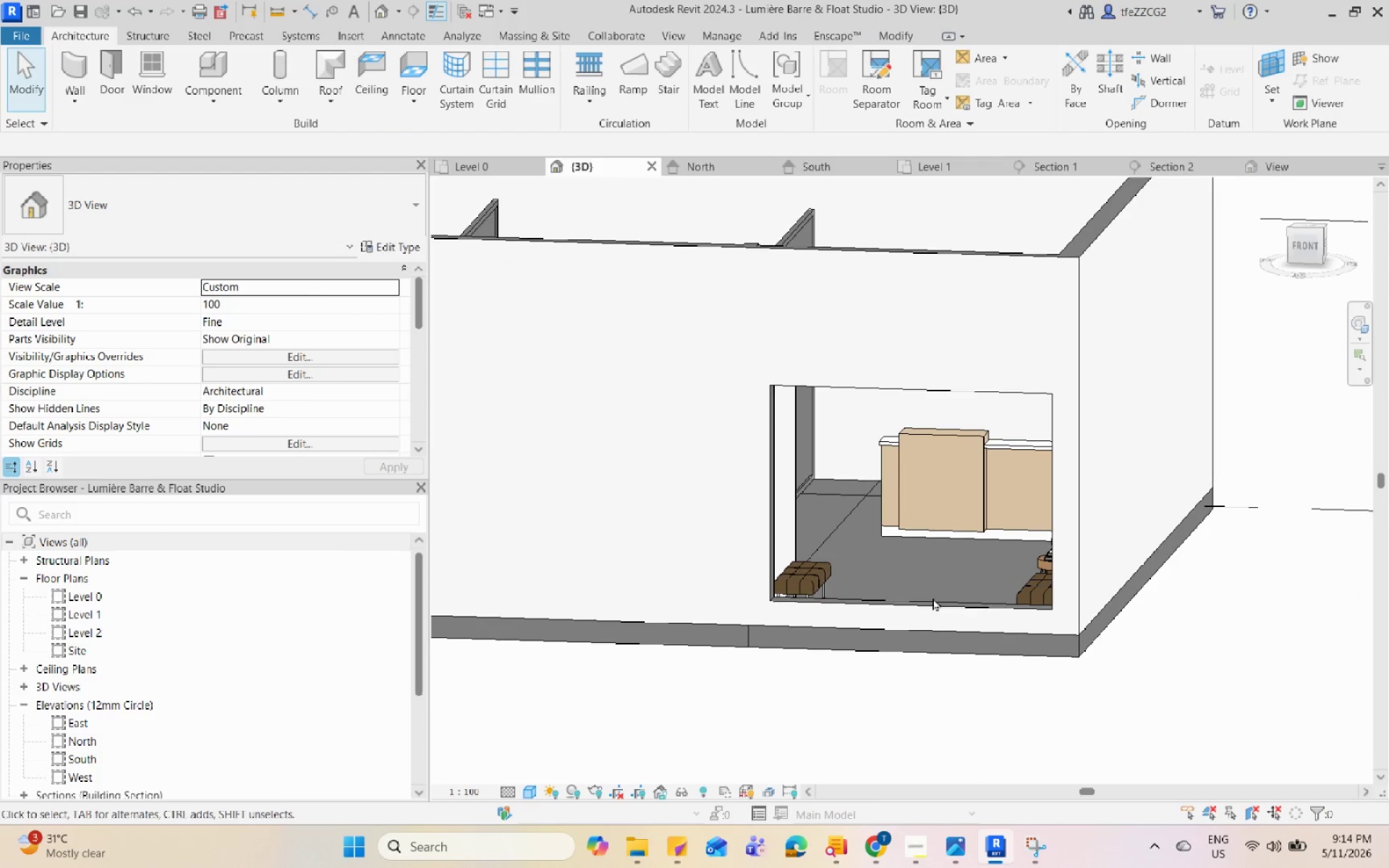 
left_click([933, 603])
 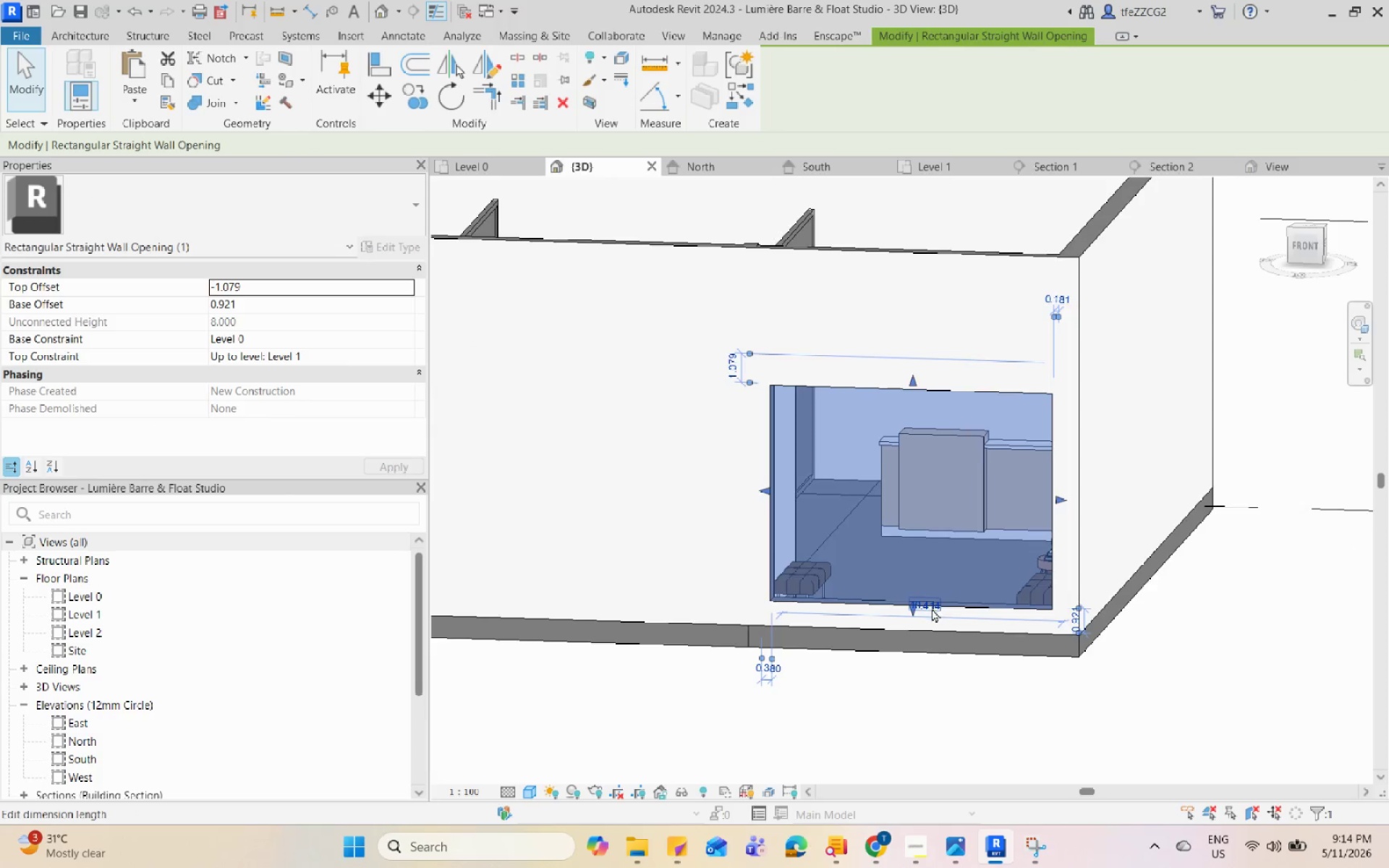 
left_click_drag(start_coordinate=[902, 604], to_coordinate=[904, 637])
 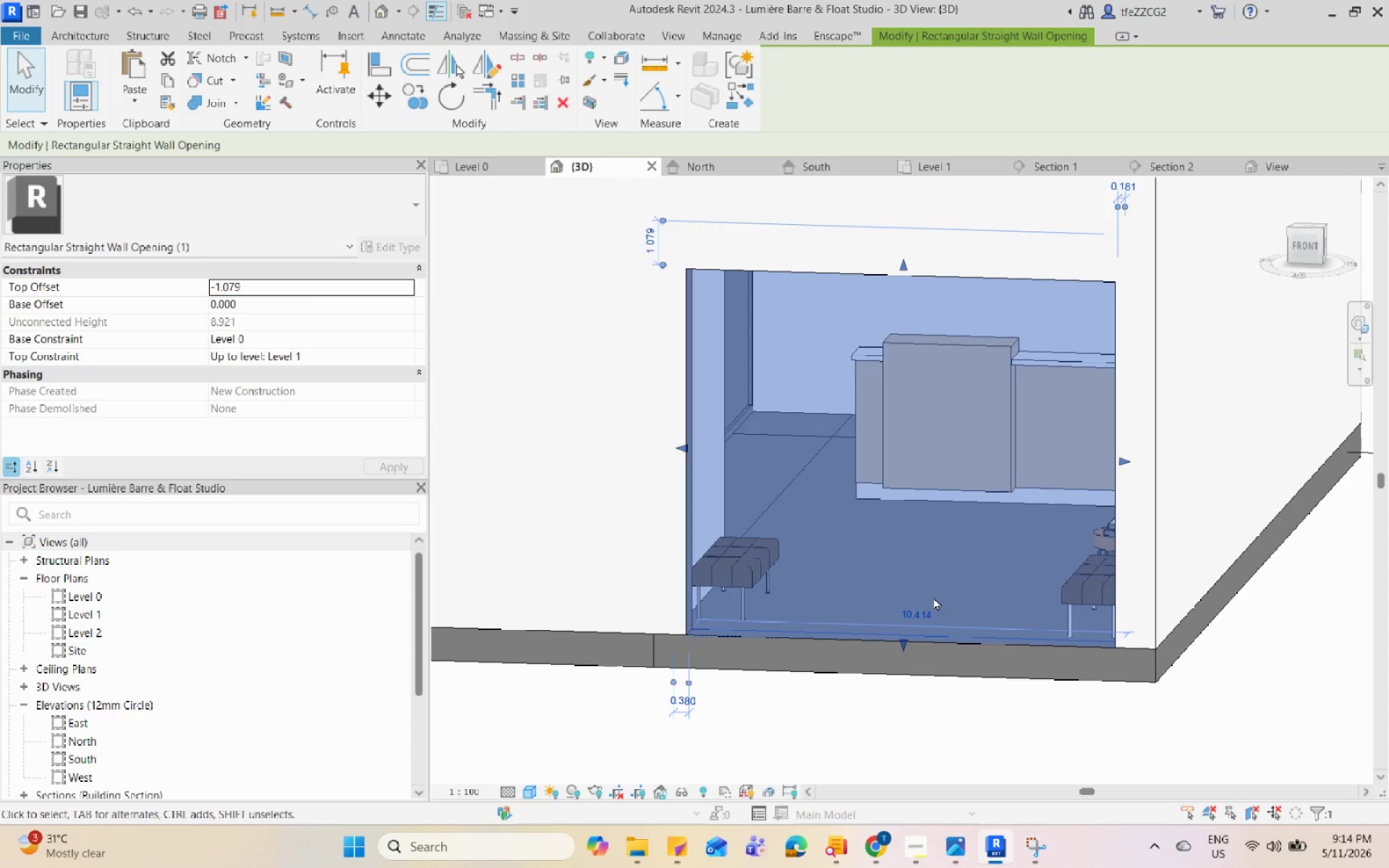 
scroll: coordinate [930, 609], scroll_direction: up, amount: 3.0
 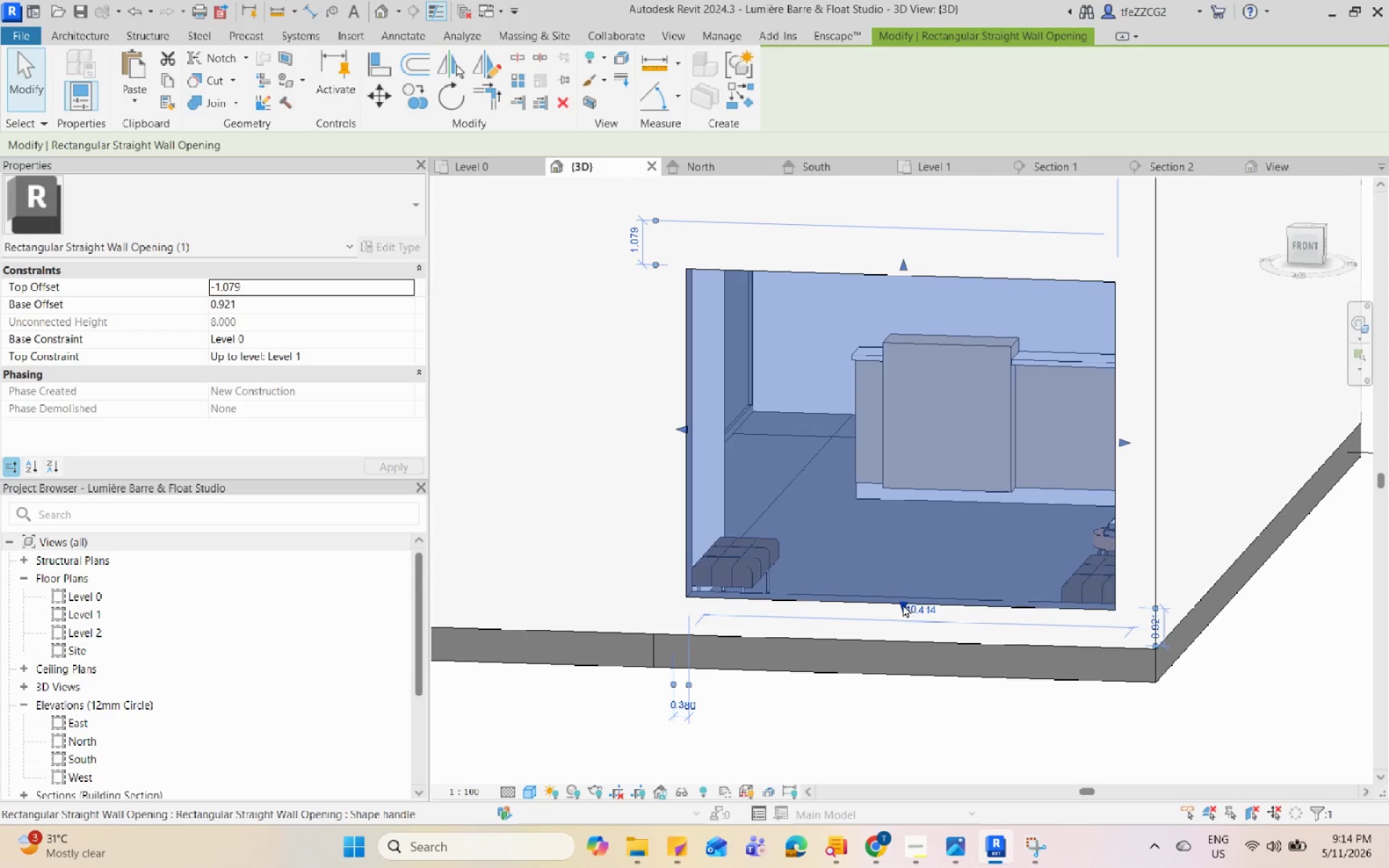 
key(Escape)
 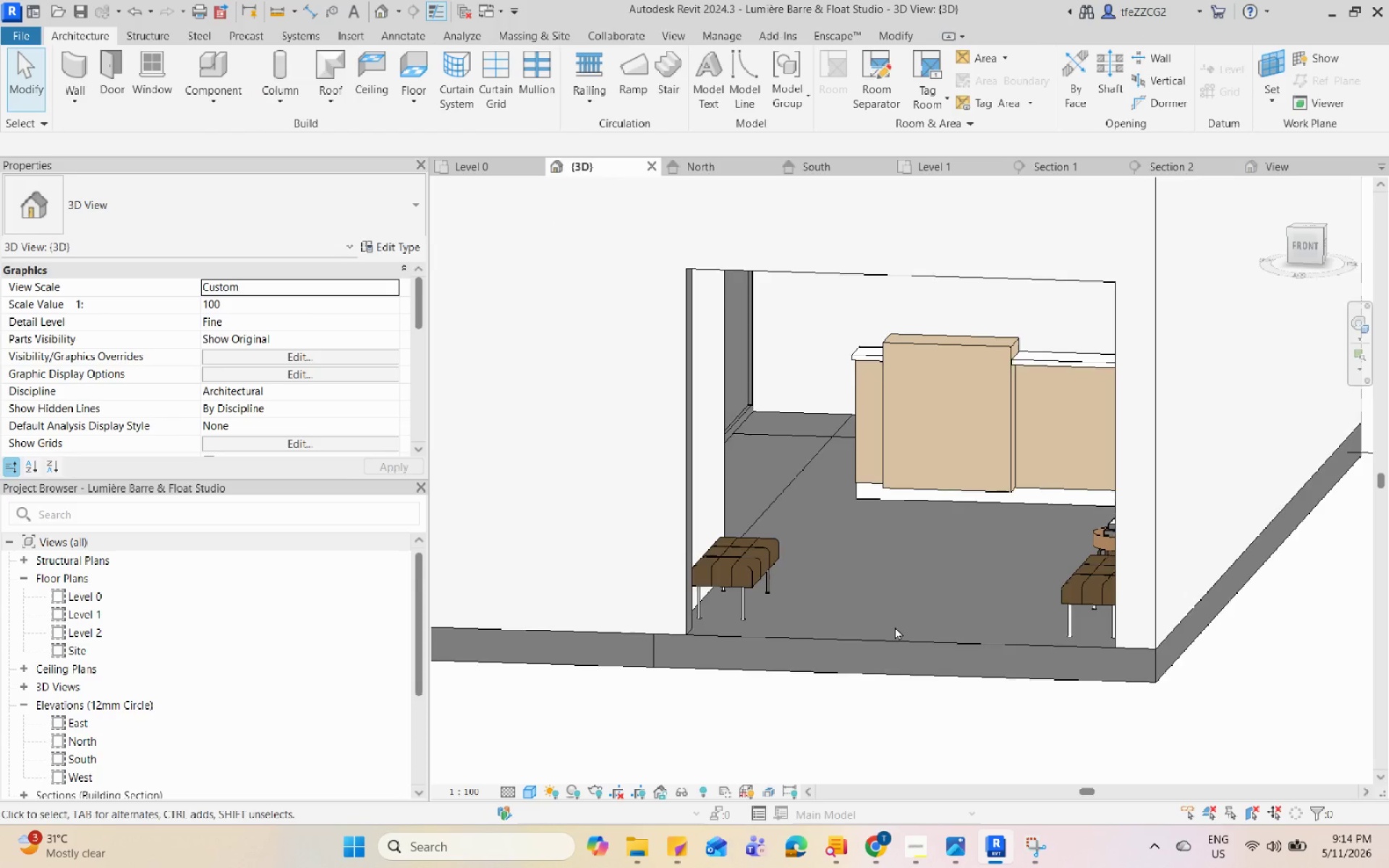 
hold_key(key=ShiftLeft, duration=1.34)
 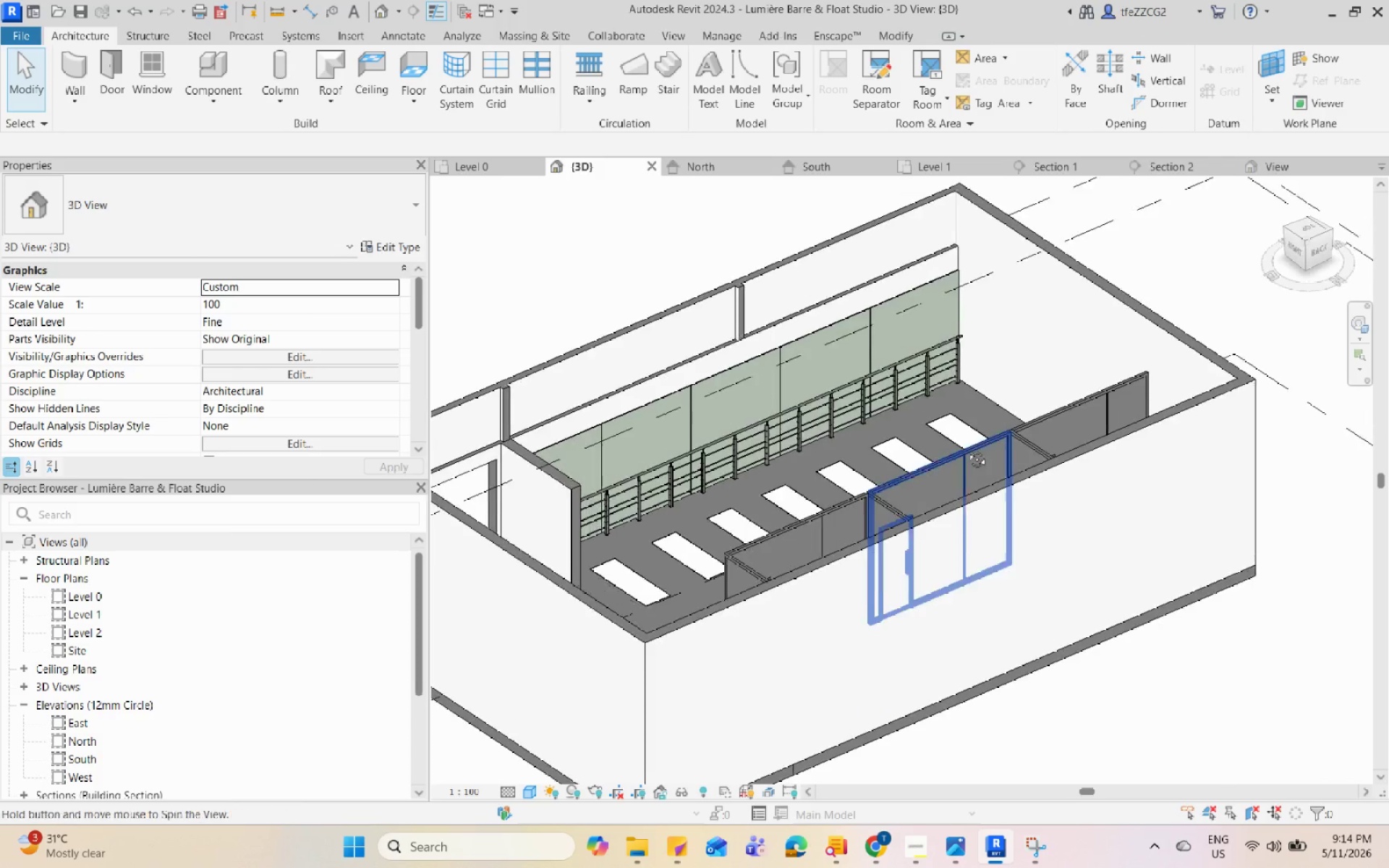 
scroll: coordinate [890, 630], scroll_direction: down, amount: 2.0
 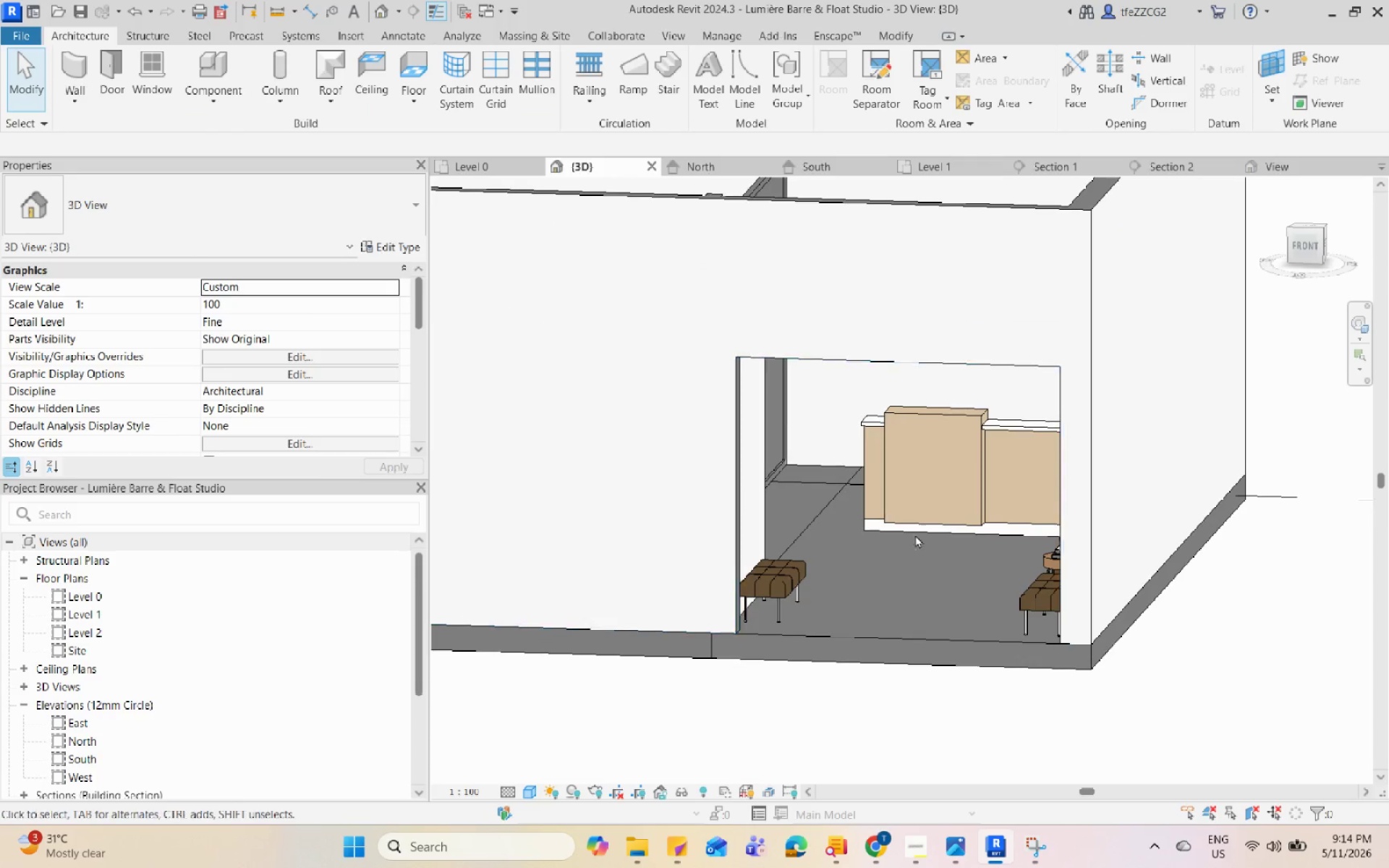 
hold_key(key=ShiftLeft, duration=0.5)
 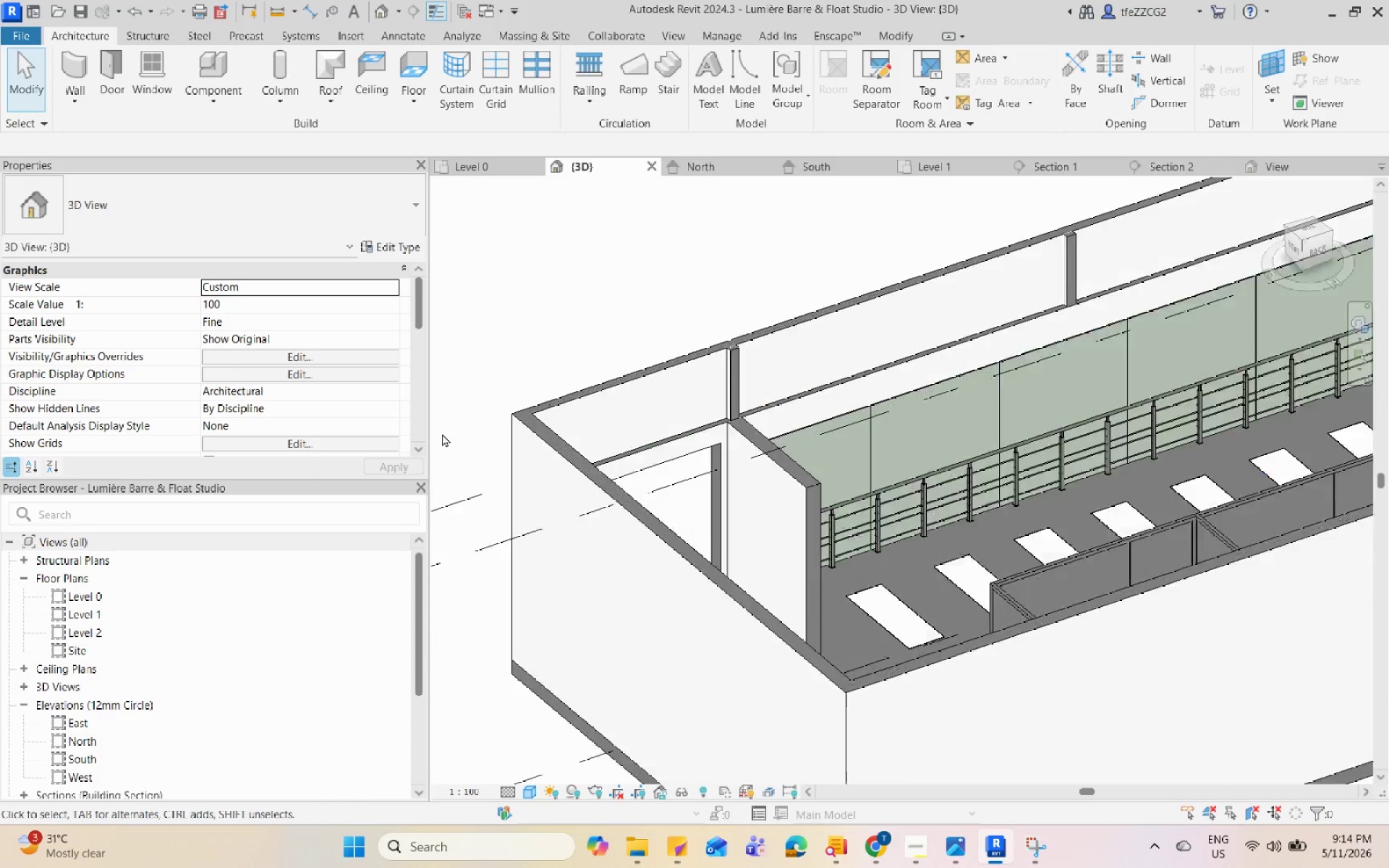 
scroll: coordinate [1007, 438], scroll_direction: down, amount: 4.0
 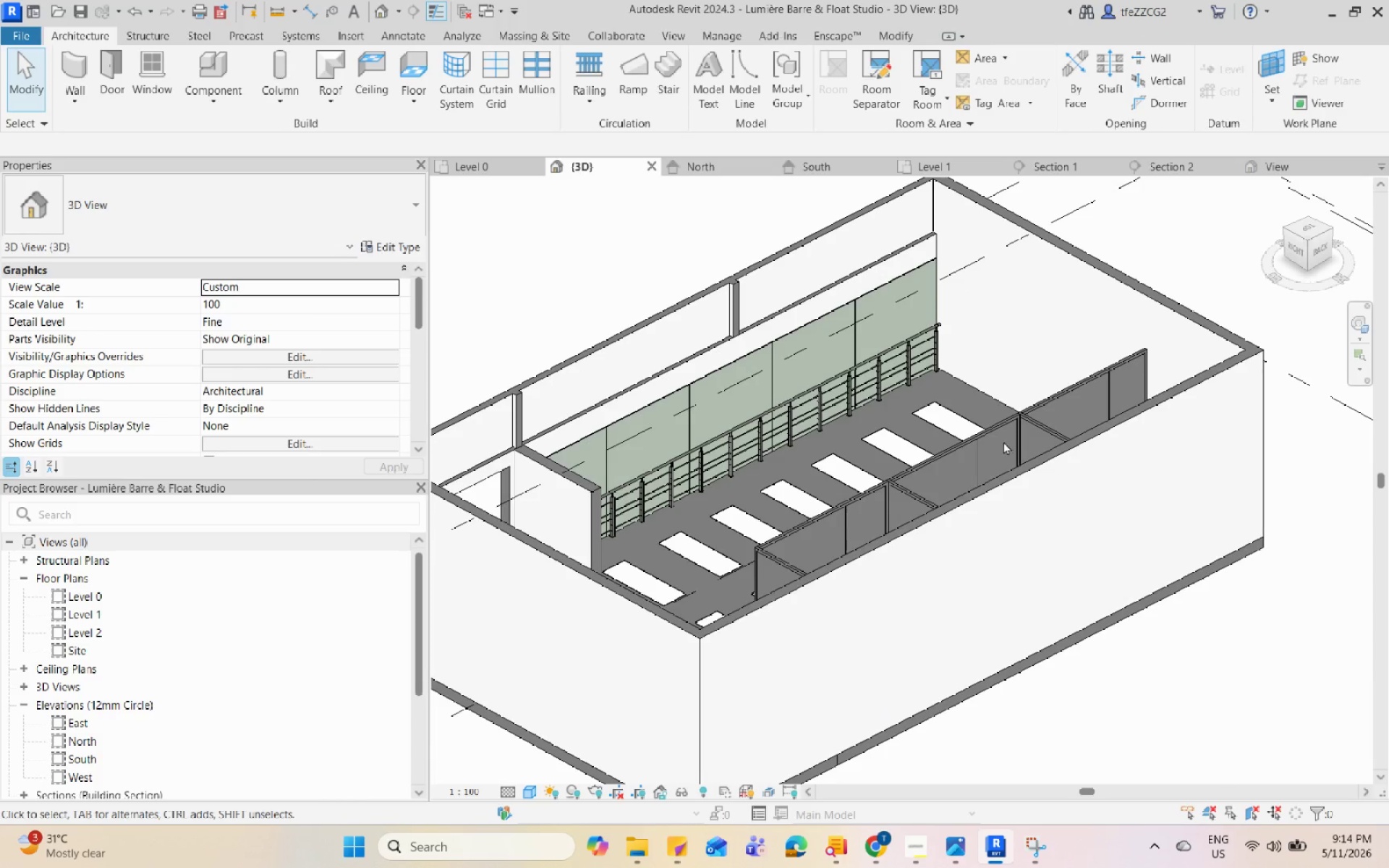 
scroll: coordinate [442, 433], scroll_direction: up, amount: 4.0
 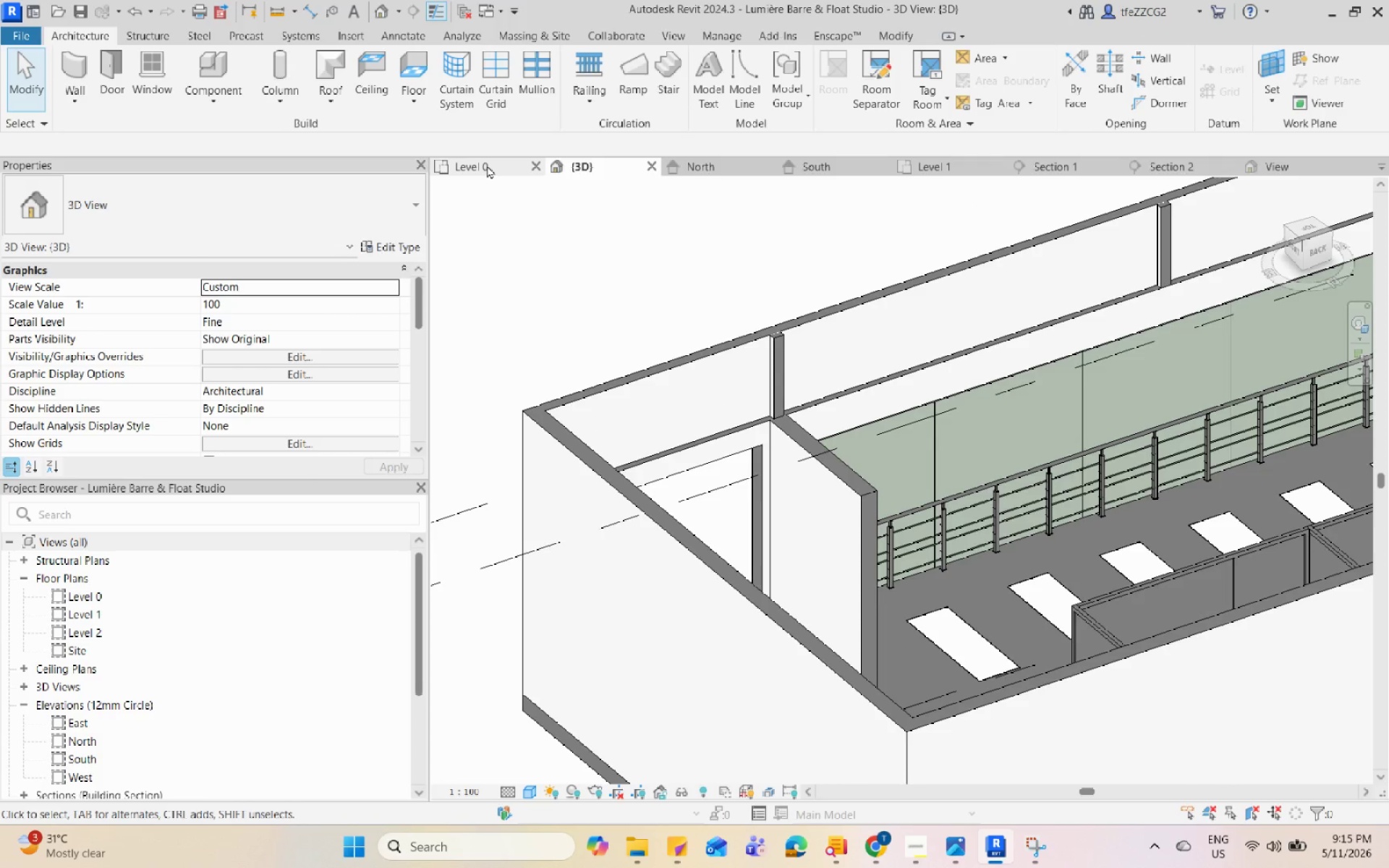 
left_click([487, 165])
 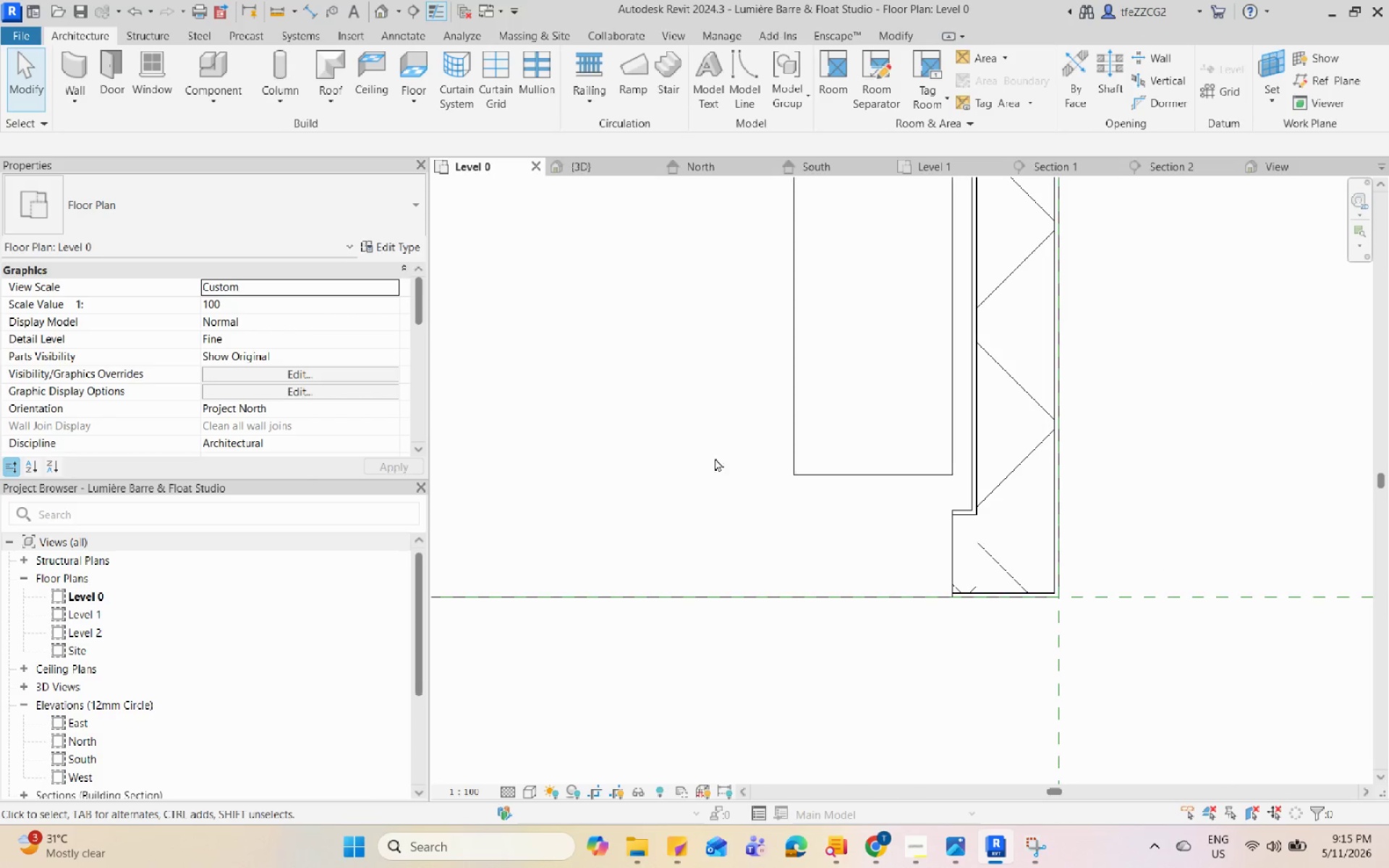 
scroll: coordinate [962, 529], scroll_direction: down, amount: 11.0
 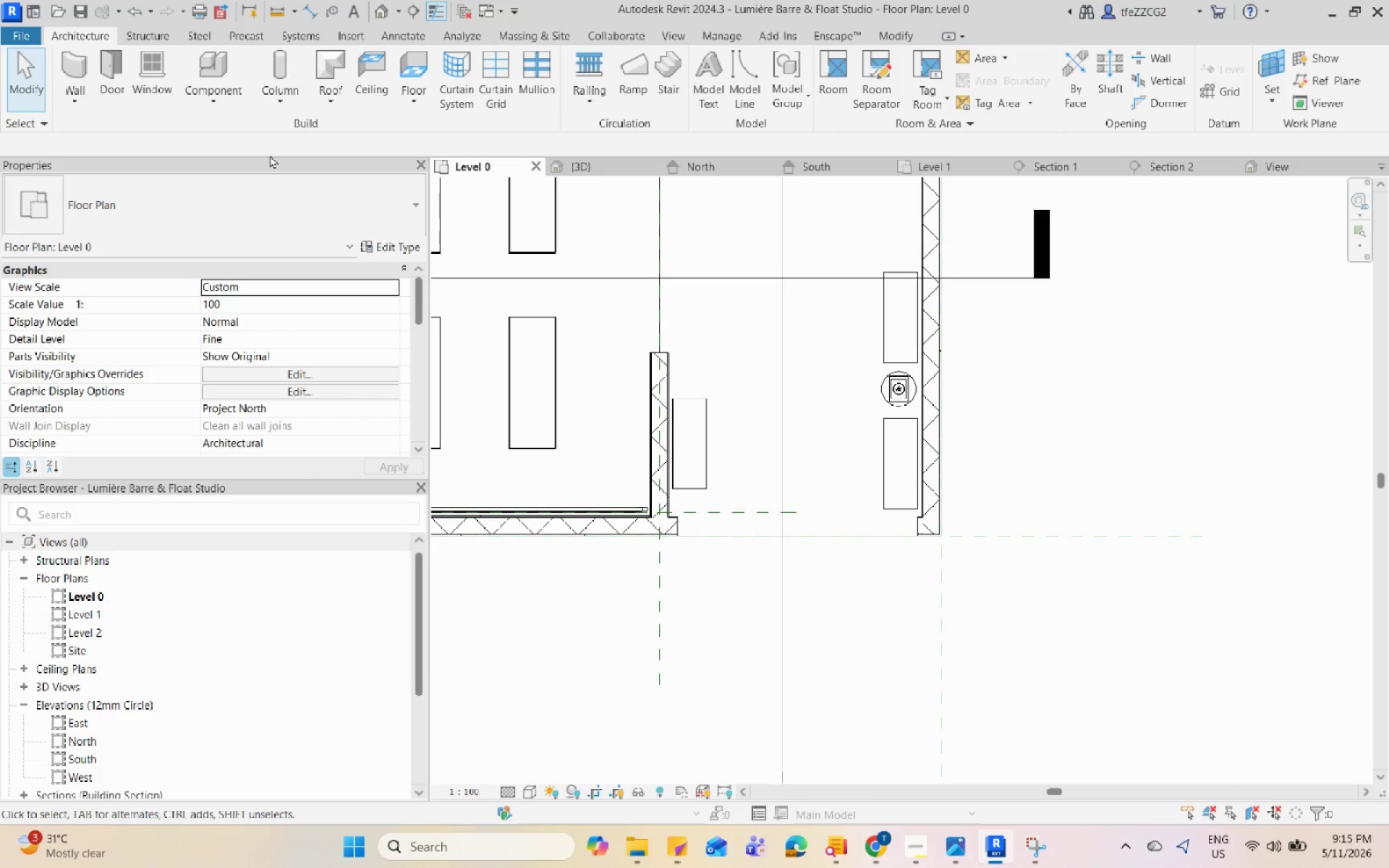 
left_click([70, 101])
 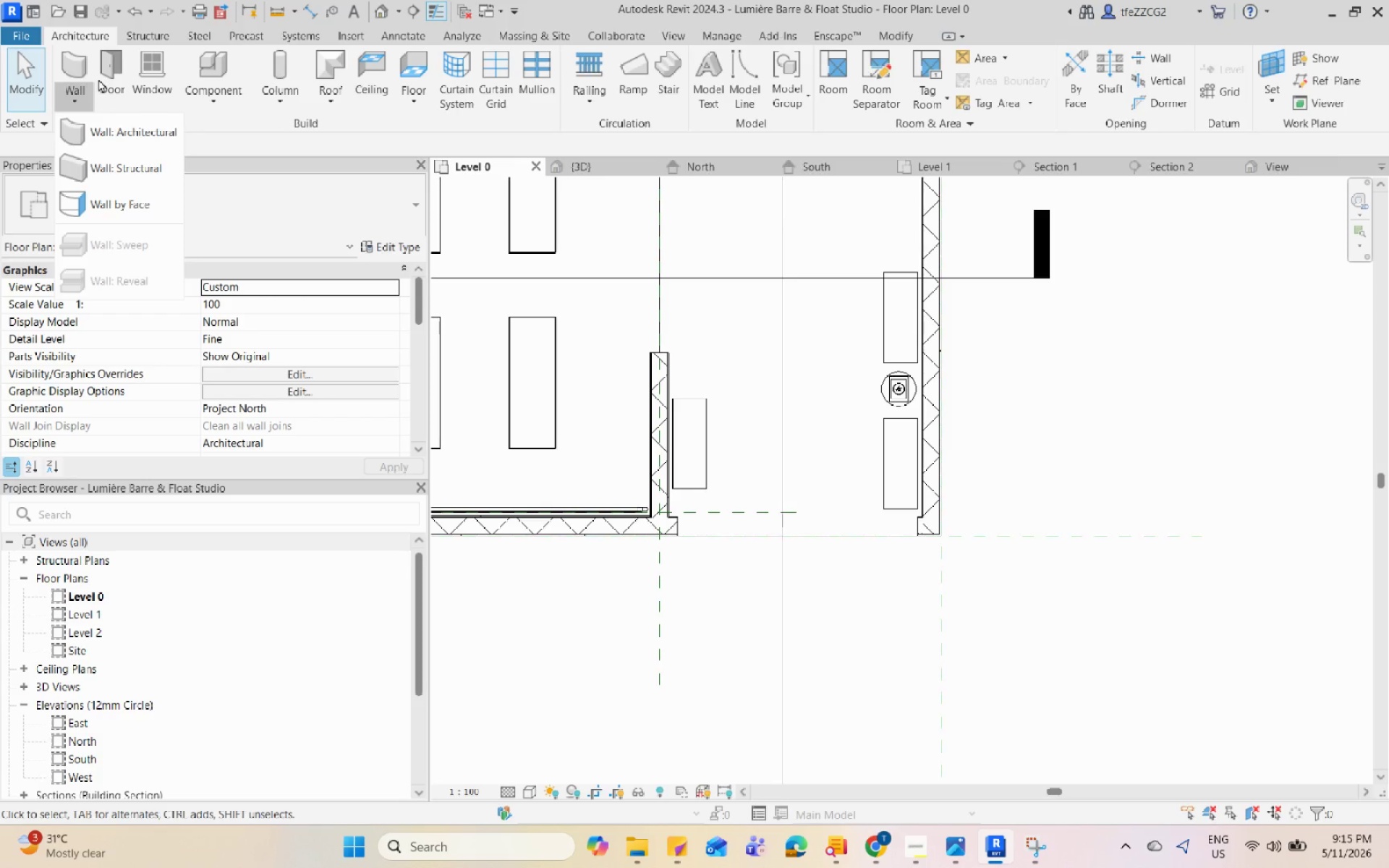 
key(Escape)
 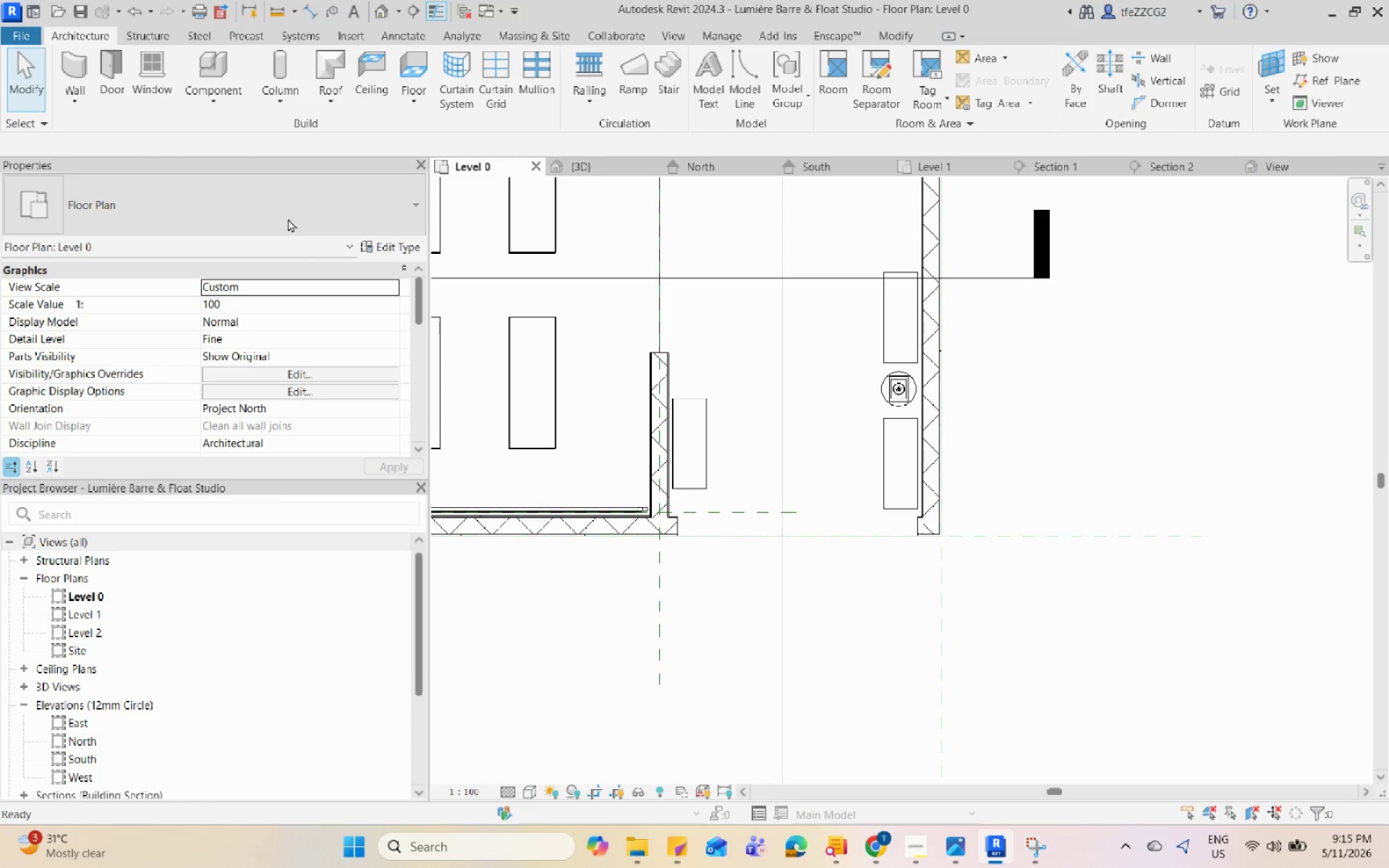 
left_click([288, 218])
 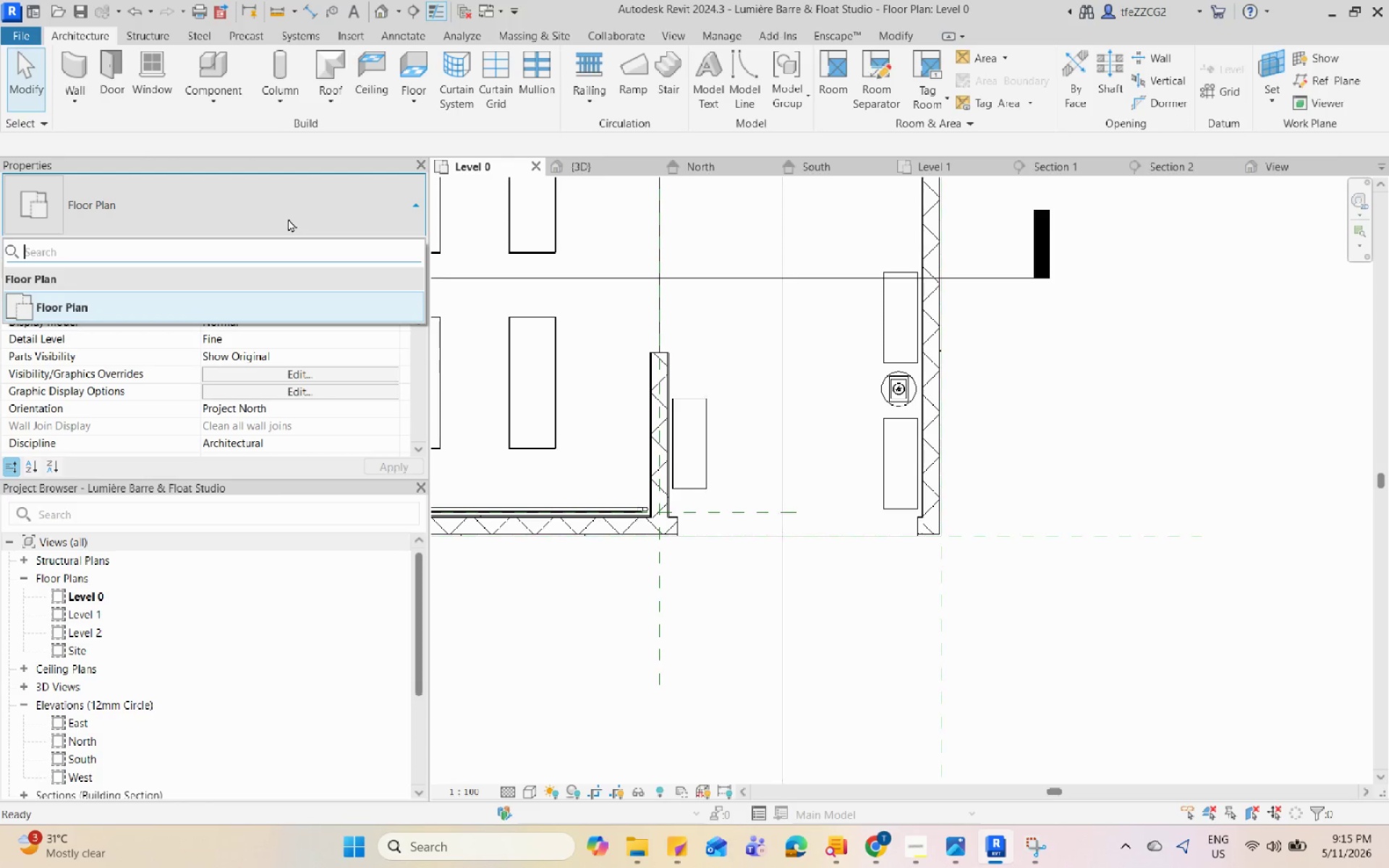 
key(Escape)
 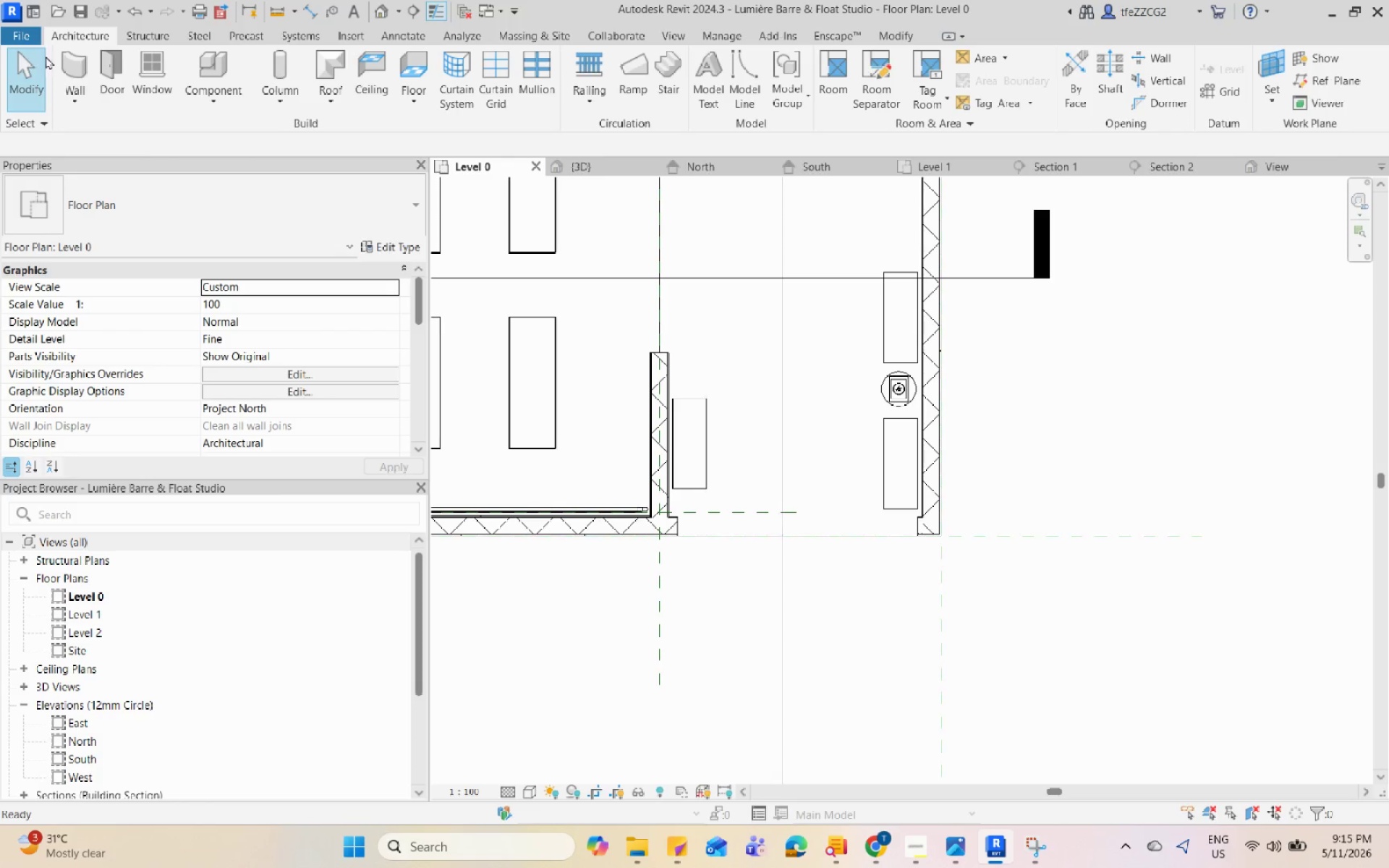 
left_click([64, 60])
 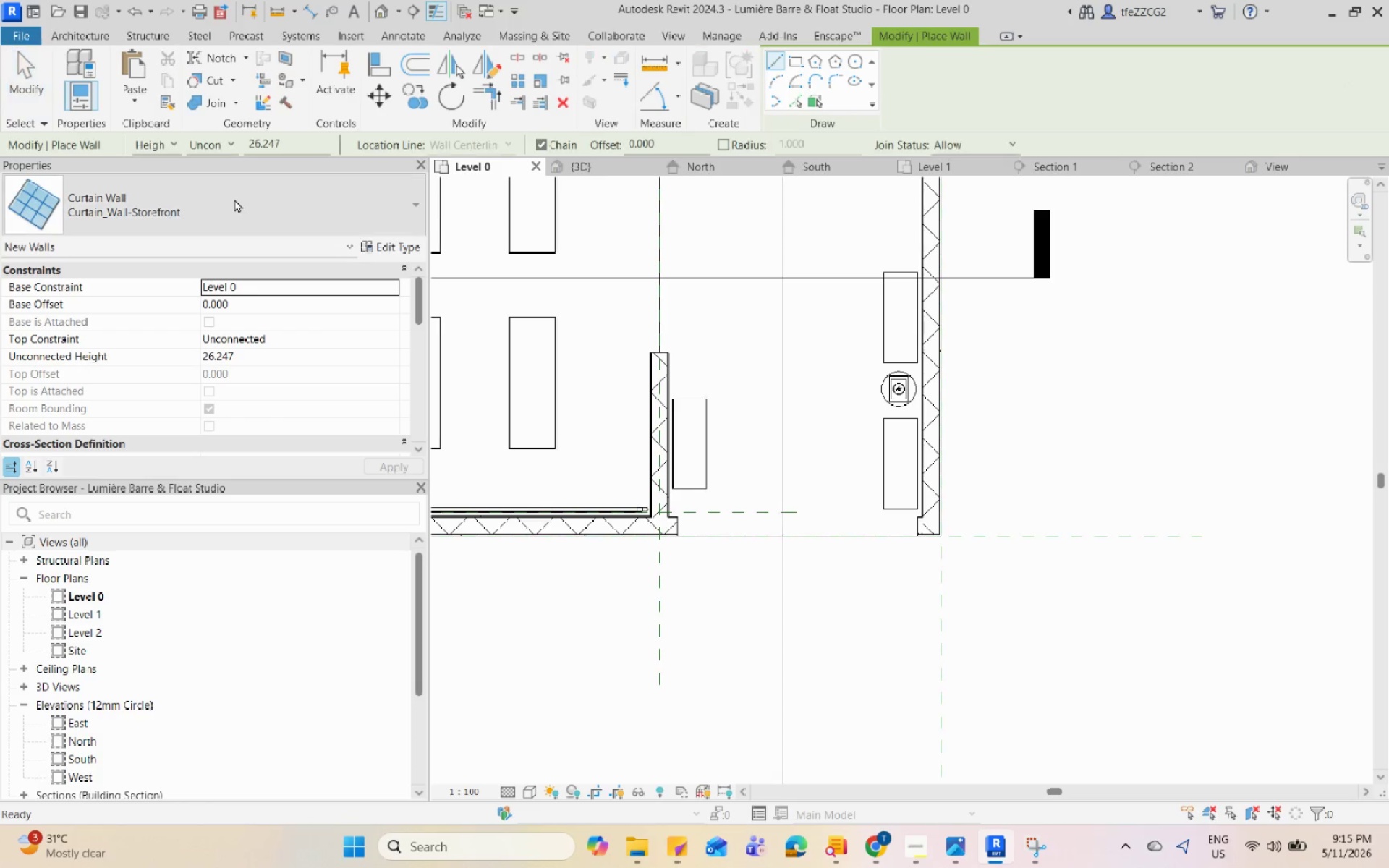 
left_click([274, 189])
 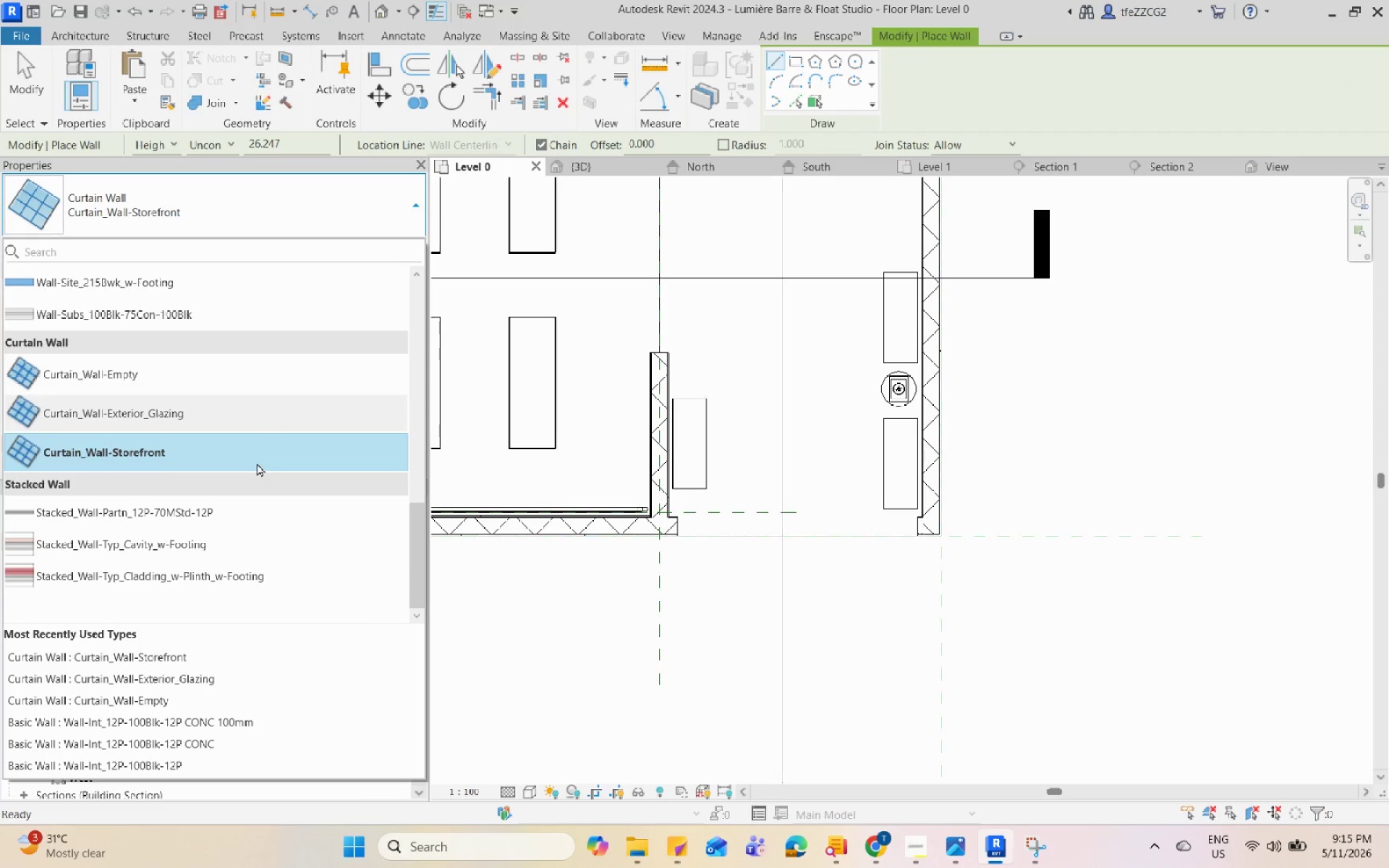 
scroll: coordinate [605, 533], scroll_direction: up, amount: 7.0
 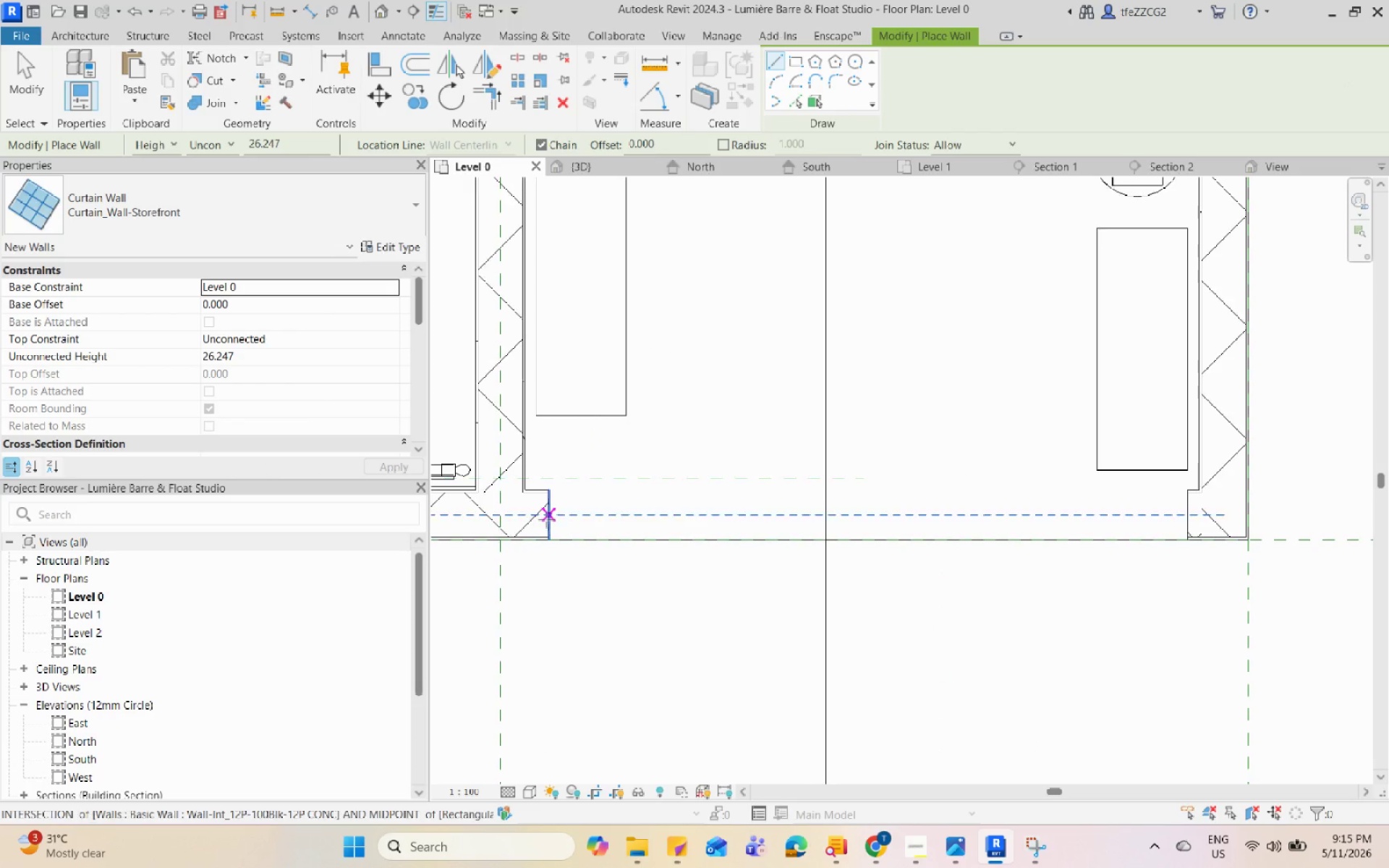 
left_click([546, 519])
 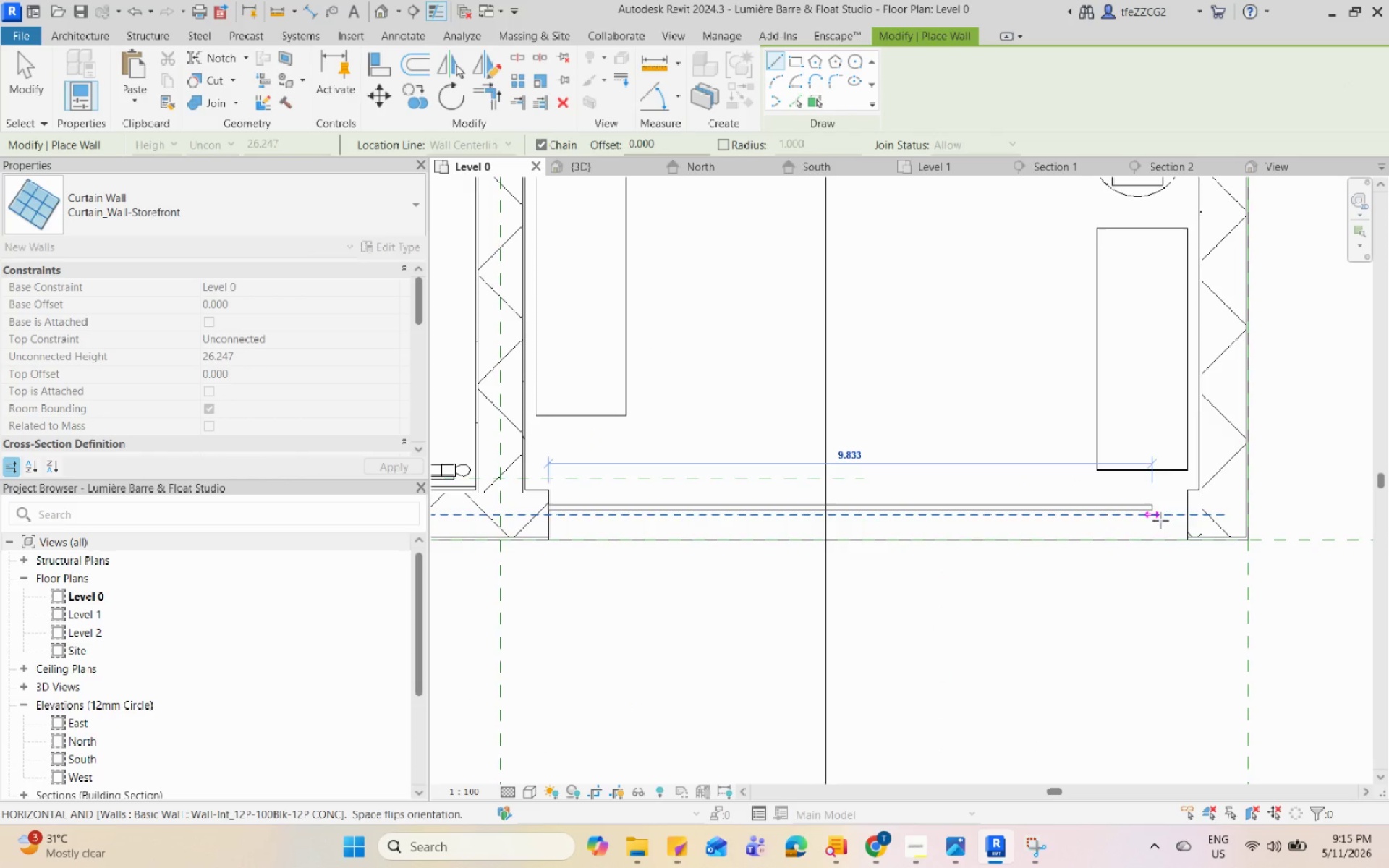 
left_click([1189, 521])
 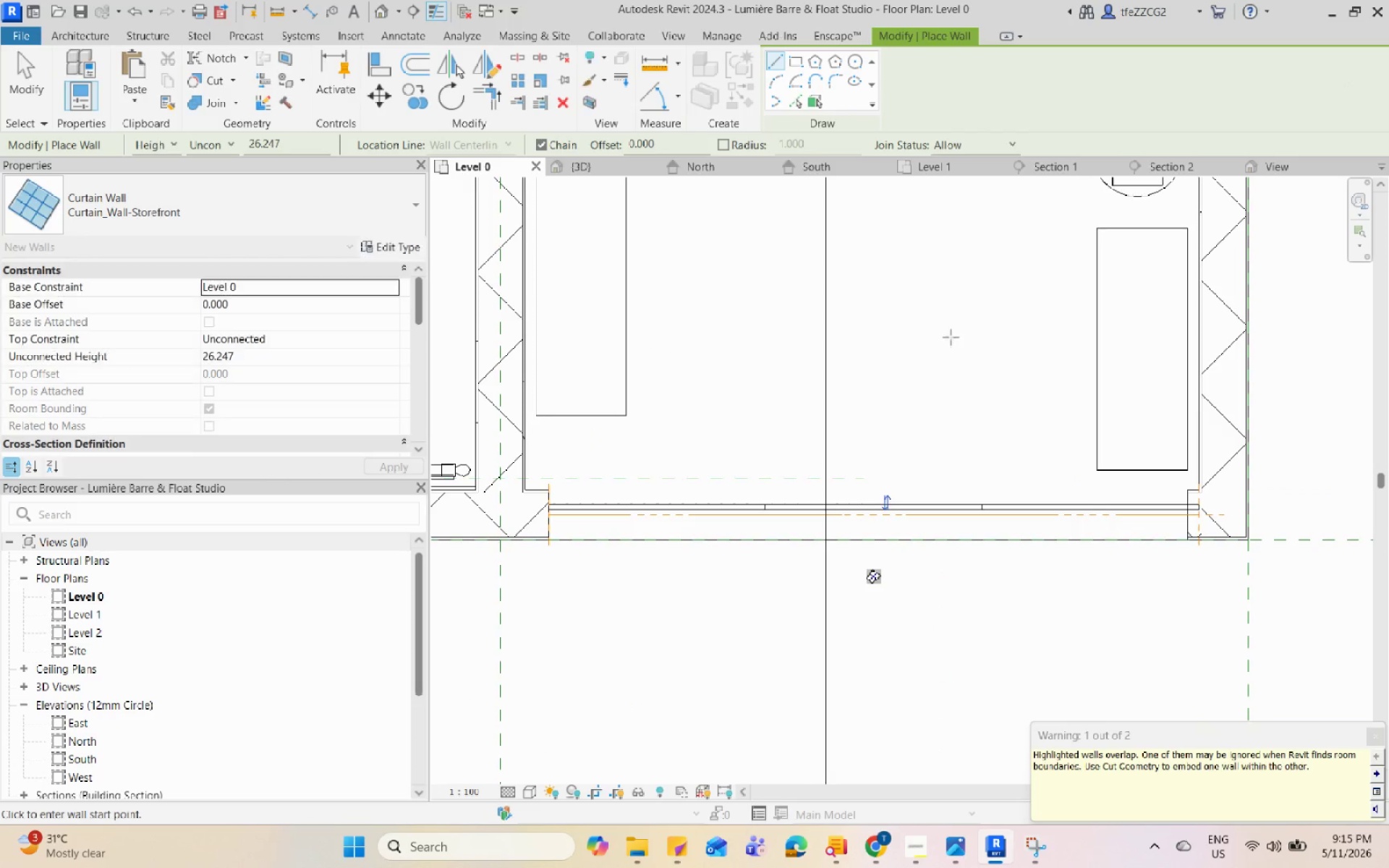 
key(Escape)
 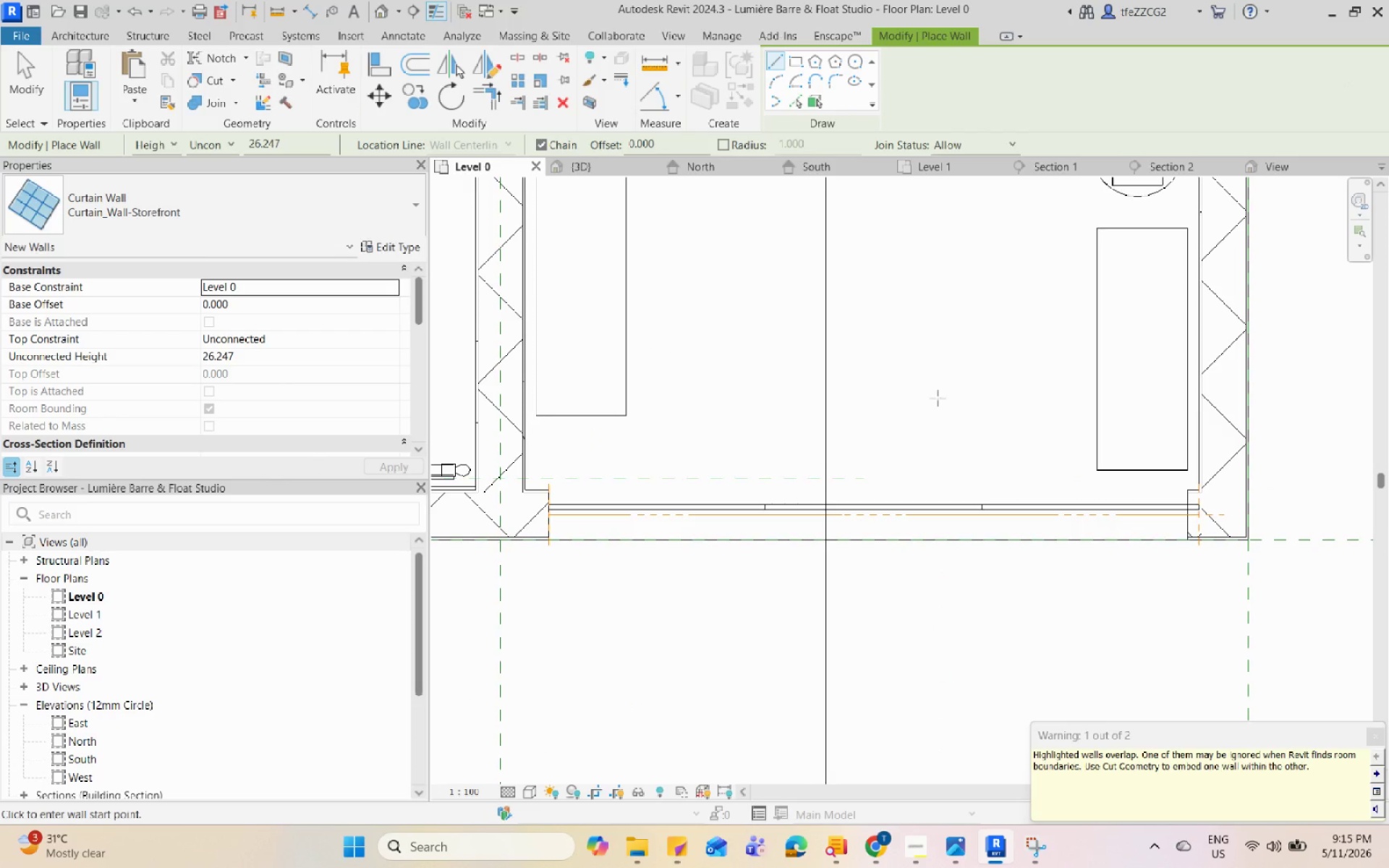 
key(Escape)
 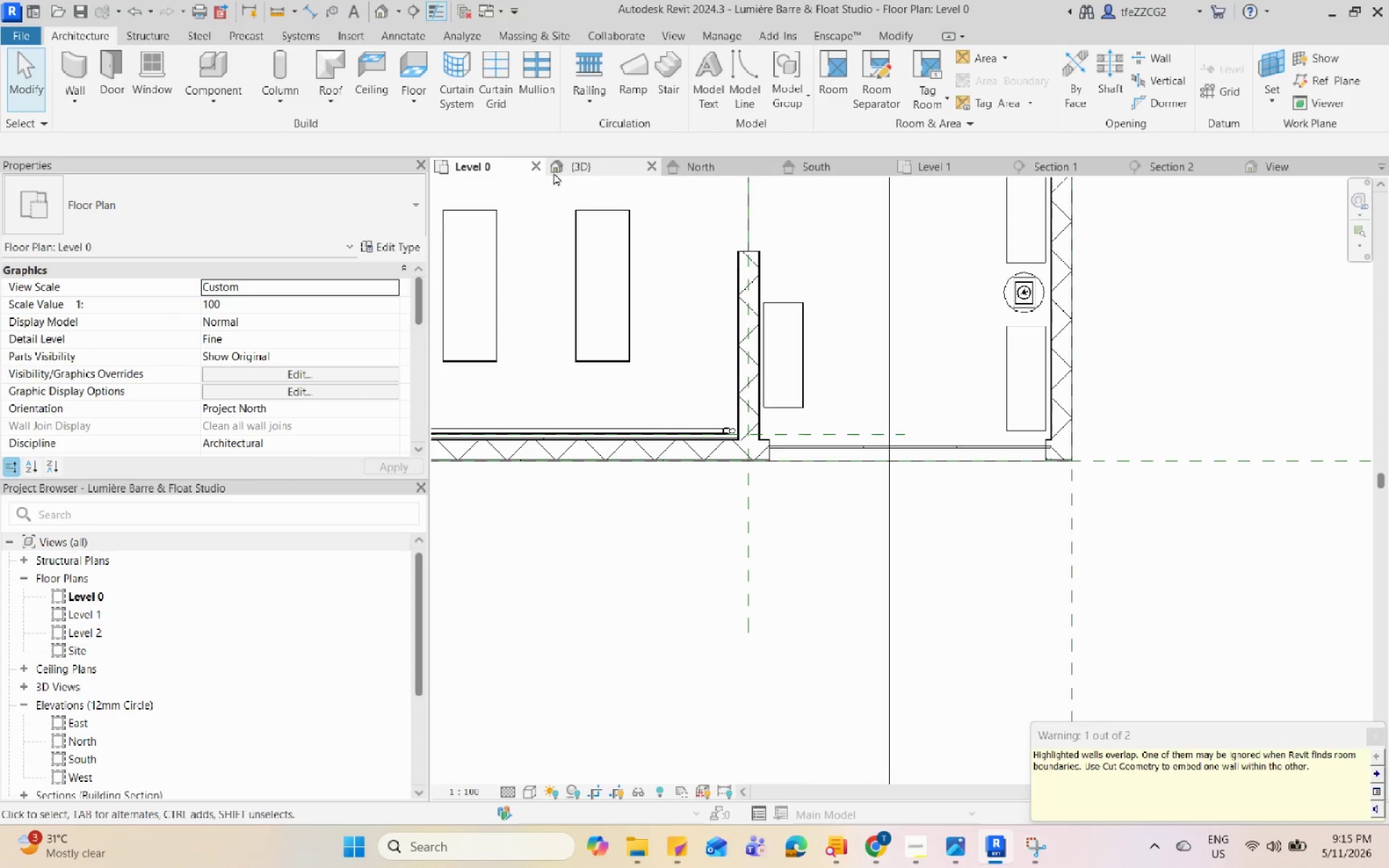 
scroll: coordinate [938, 401], scroll_direction: down, amount: 6.0
 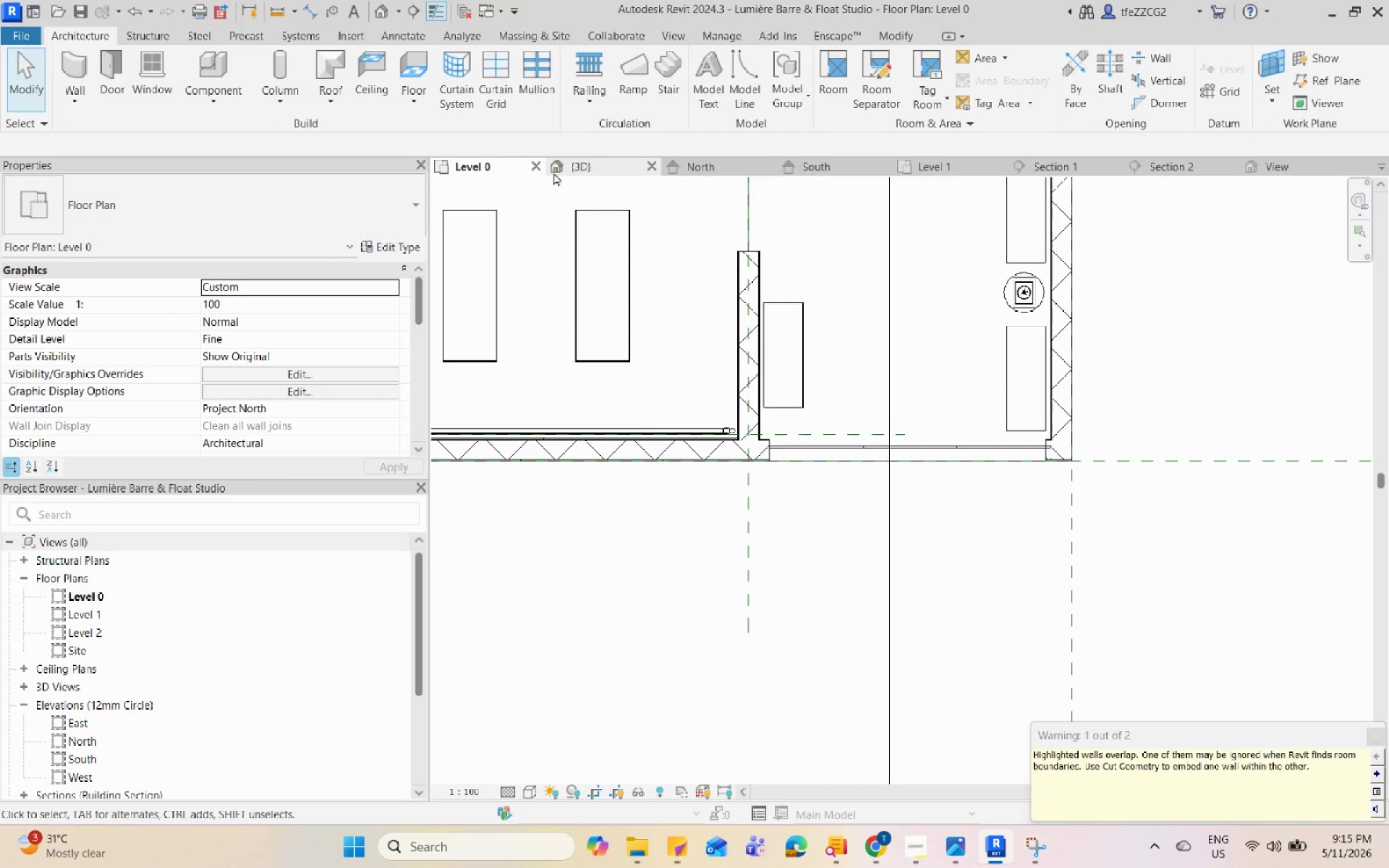 
left_click([582, 161])
 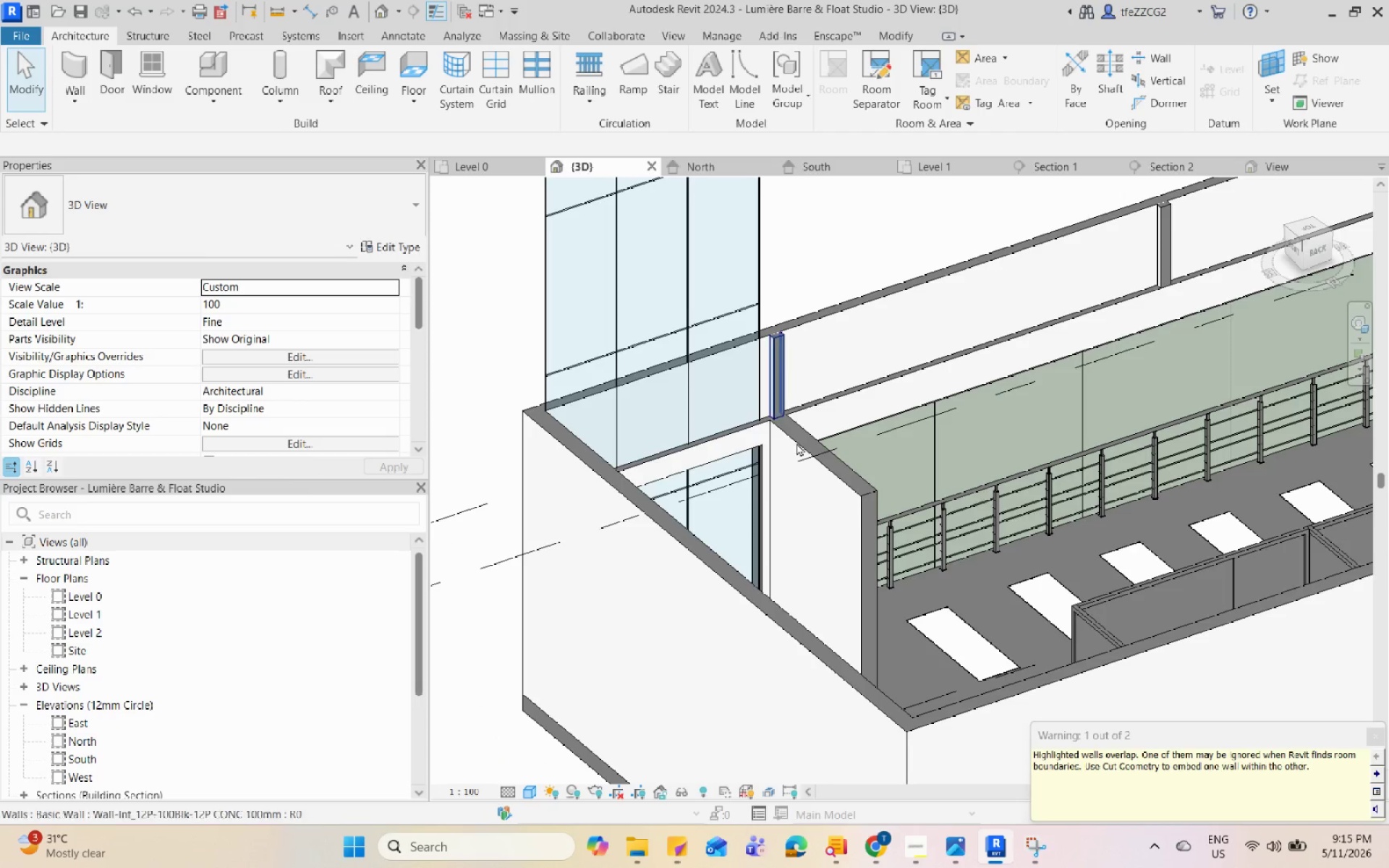 
scroll: coordinate [688, 441], scroll_direction: down, amount: 6.0
 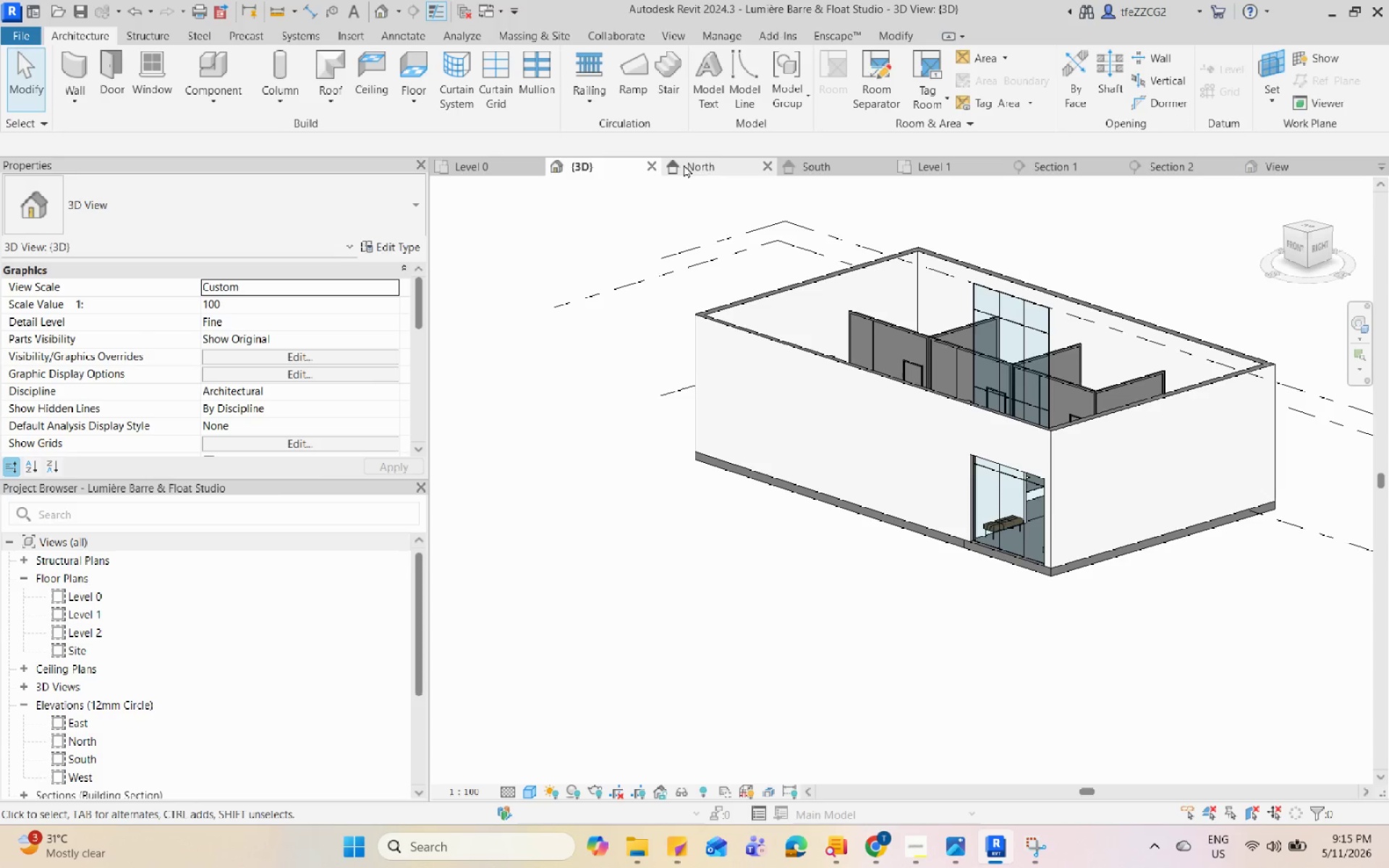 
left_click([701, 164])
 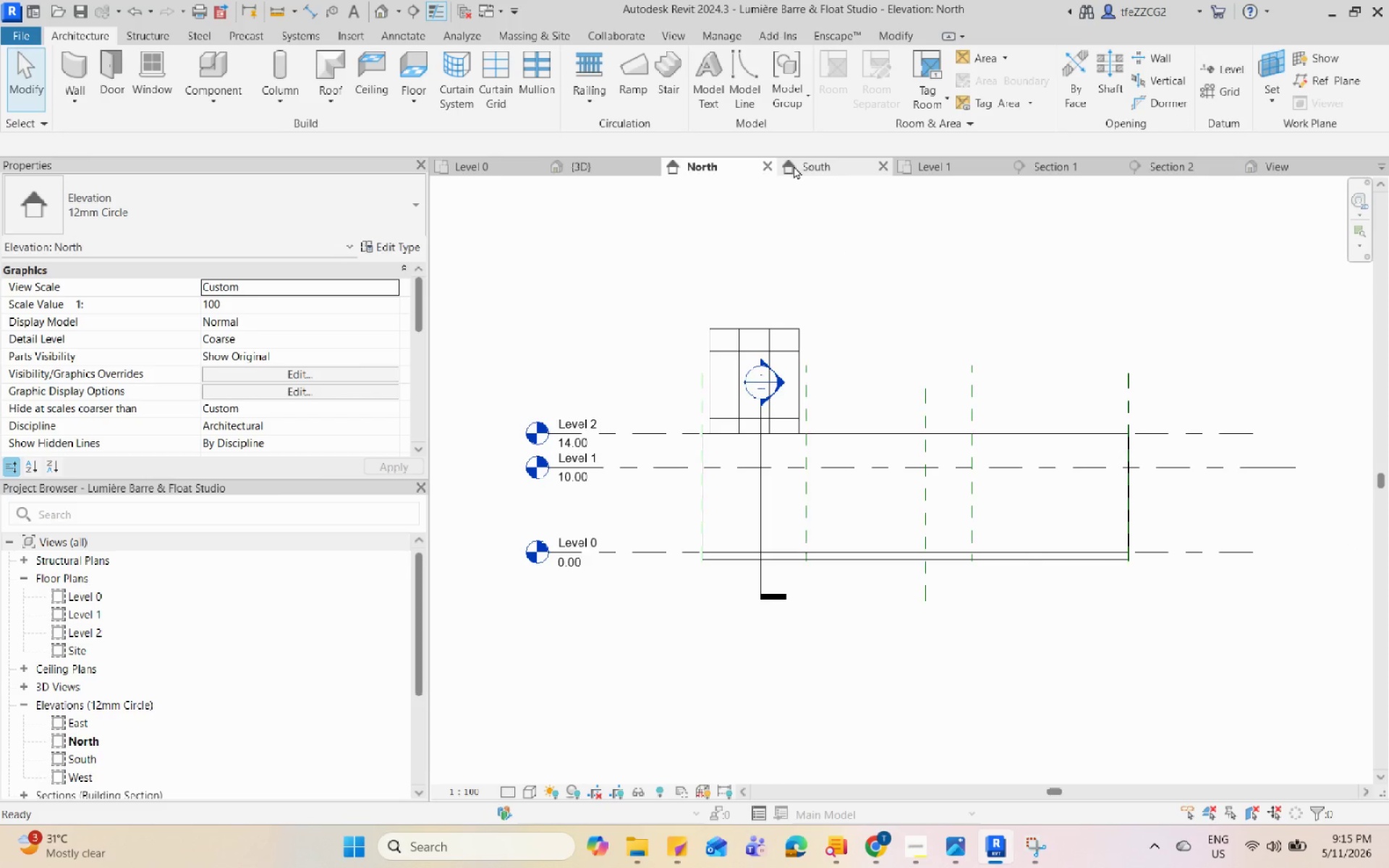 
left_click([822, 165])
 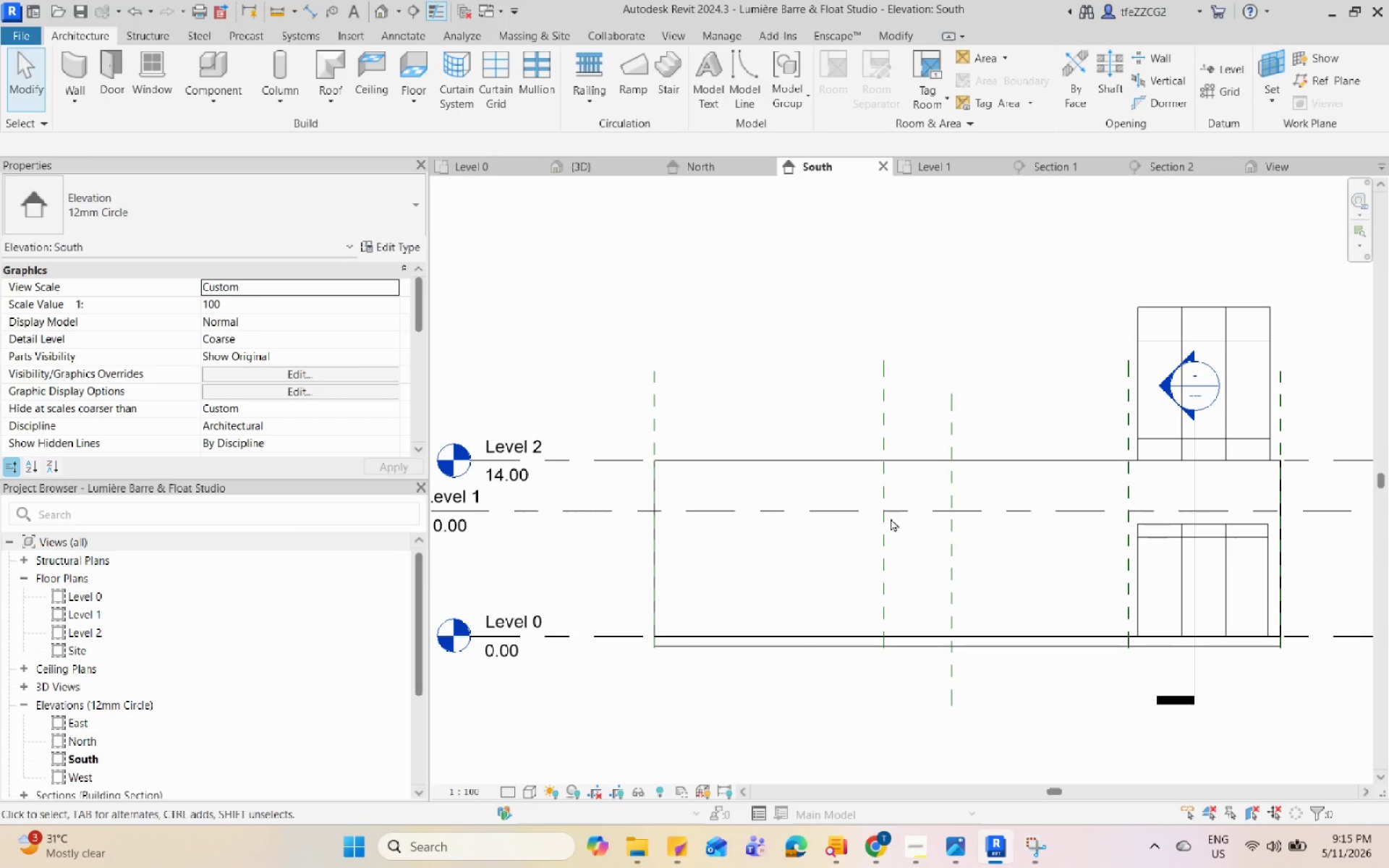 
scroll: coordinate [1155, 513], scroll_direction: up, amount: 3.0
 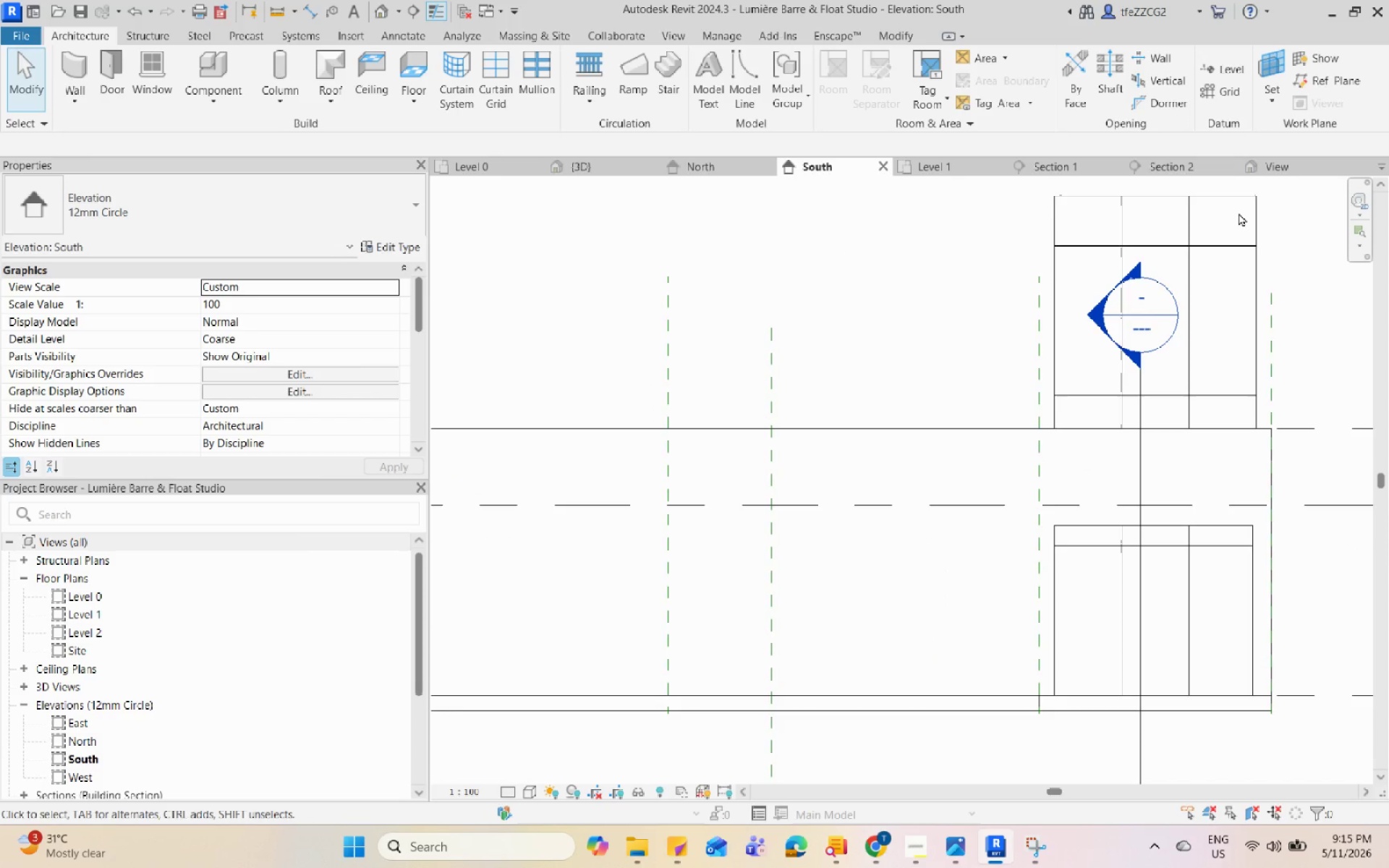 
left_click([1242, 199])
 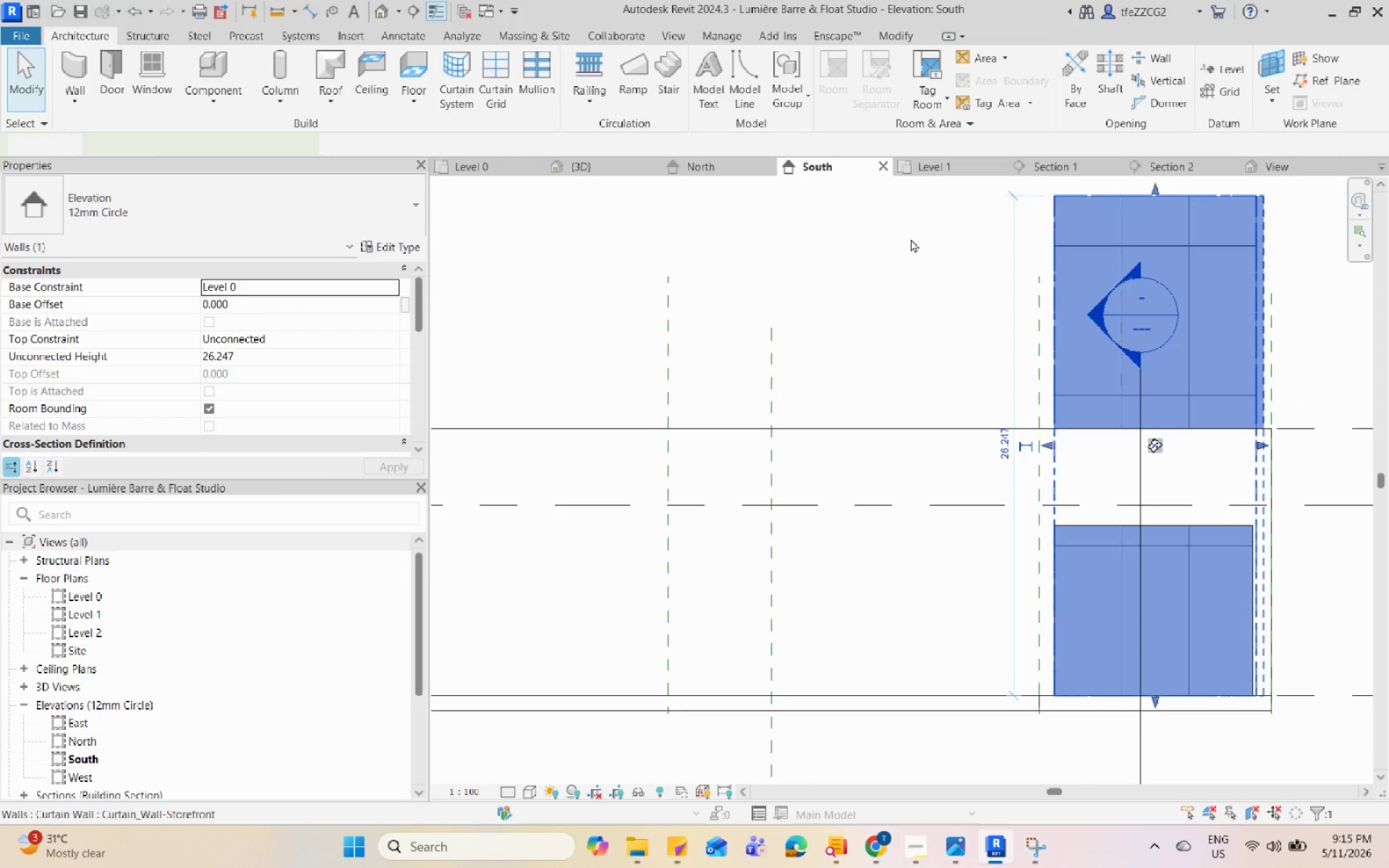 
scroll: coordinate [807, 271], scroll_direction: down, amount: 4.0
 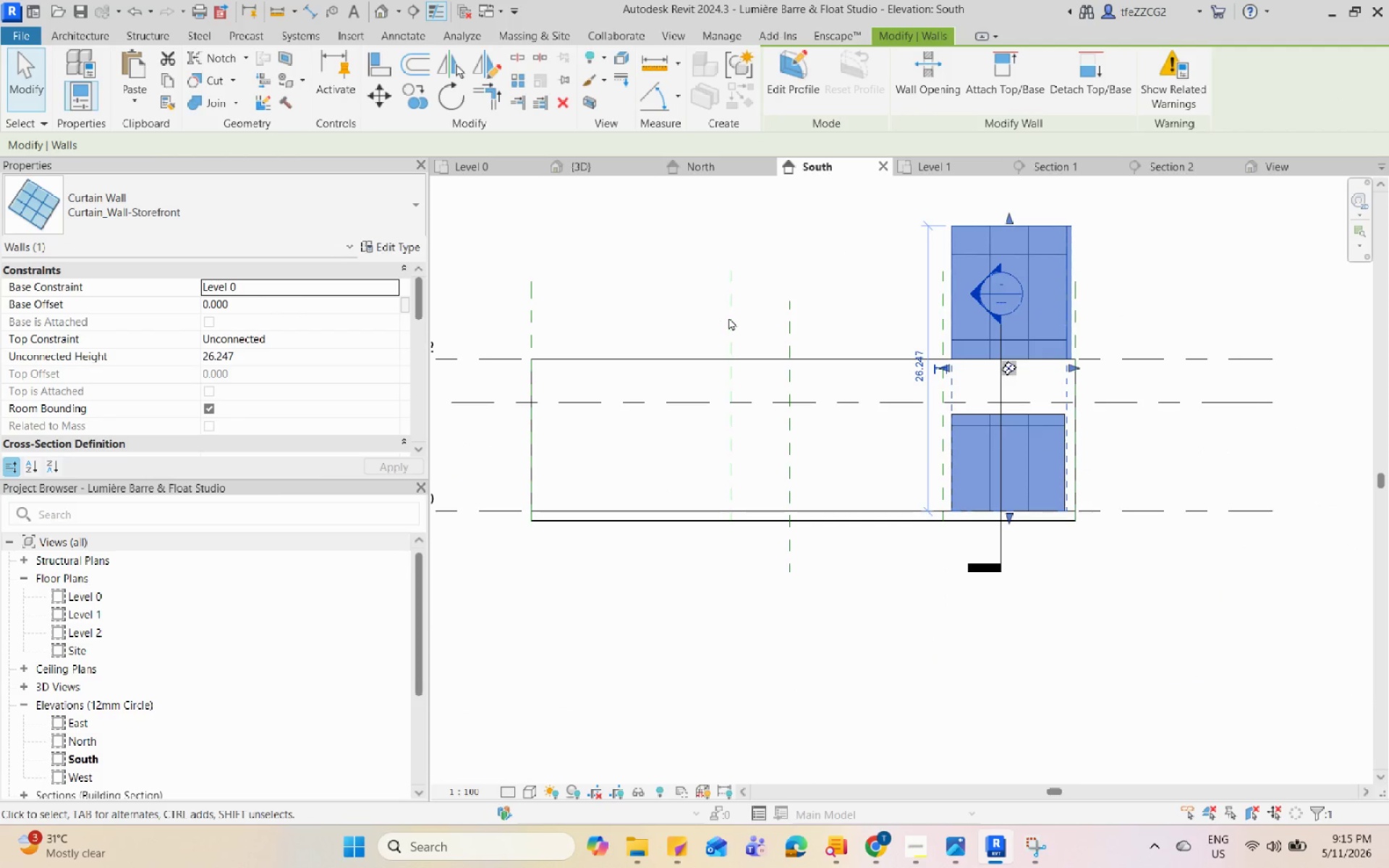 
scroll: coordinate [992, 233], scroll_direction: up, amount: 3.0
 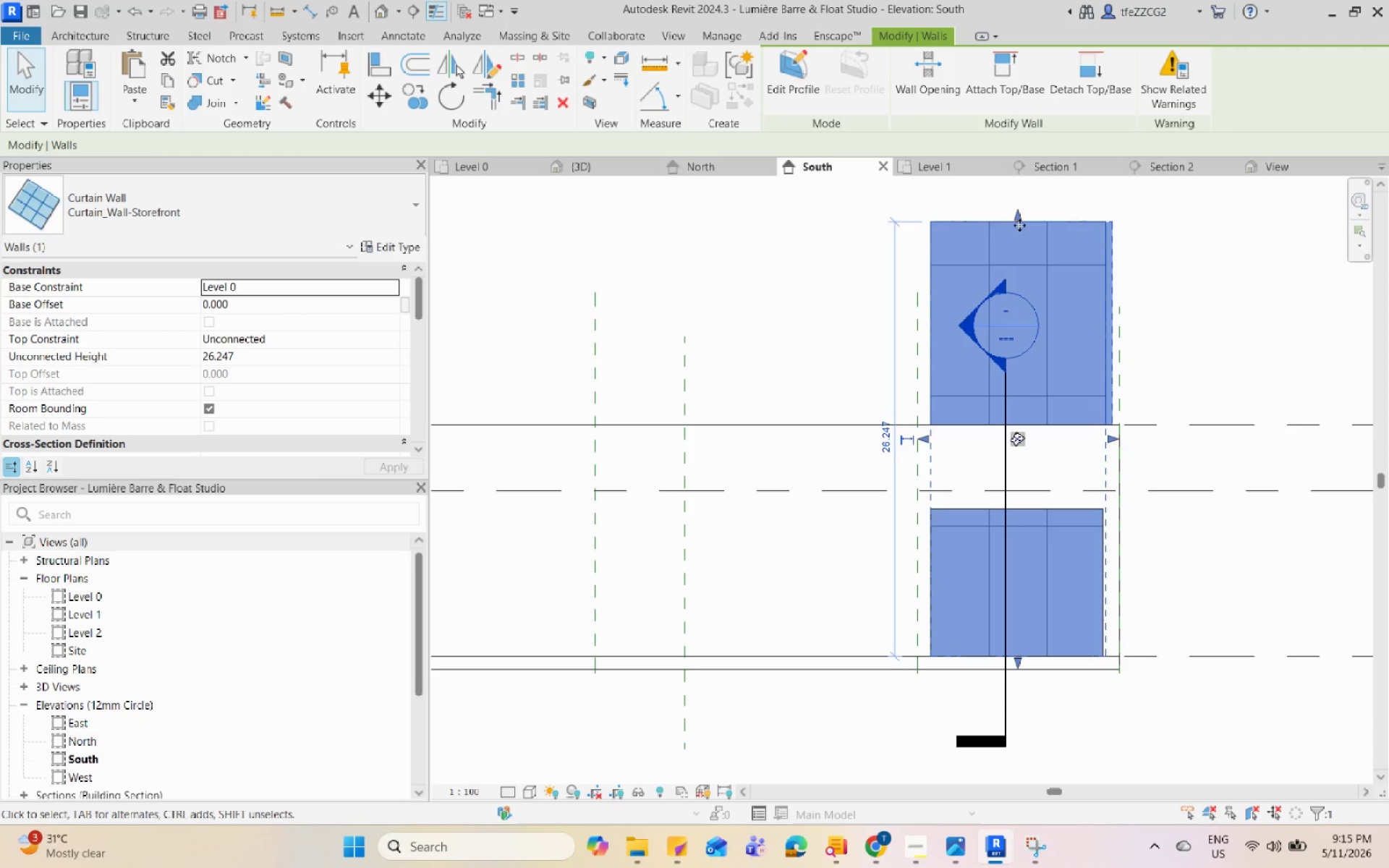 
left_click_drag(start_coordinate=[1015, 210], to_coordinate=[1058, 508])
 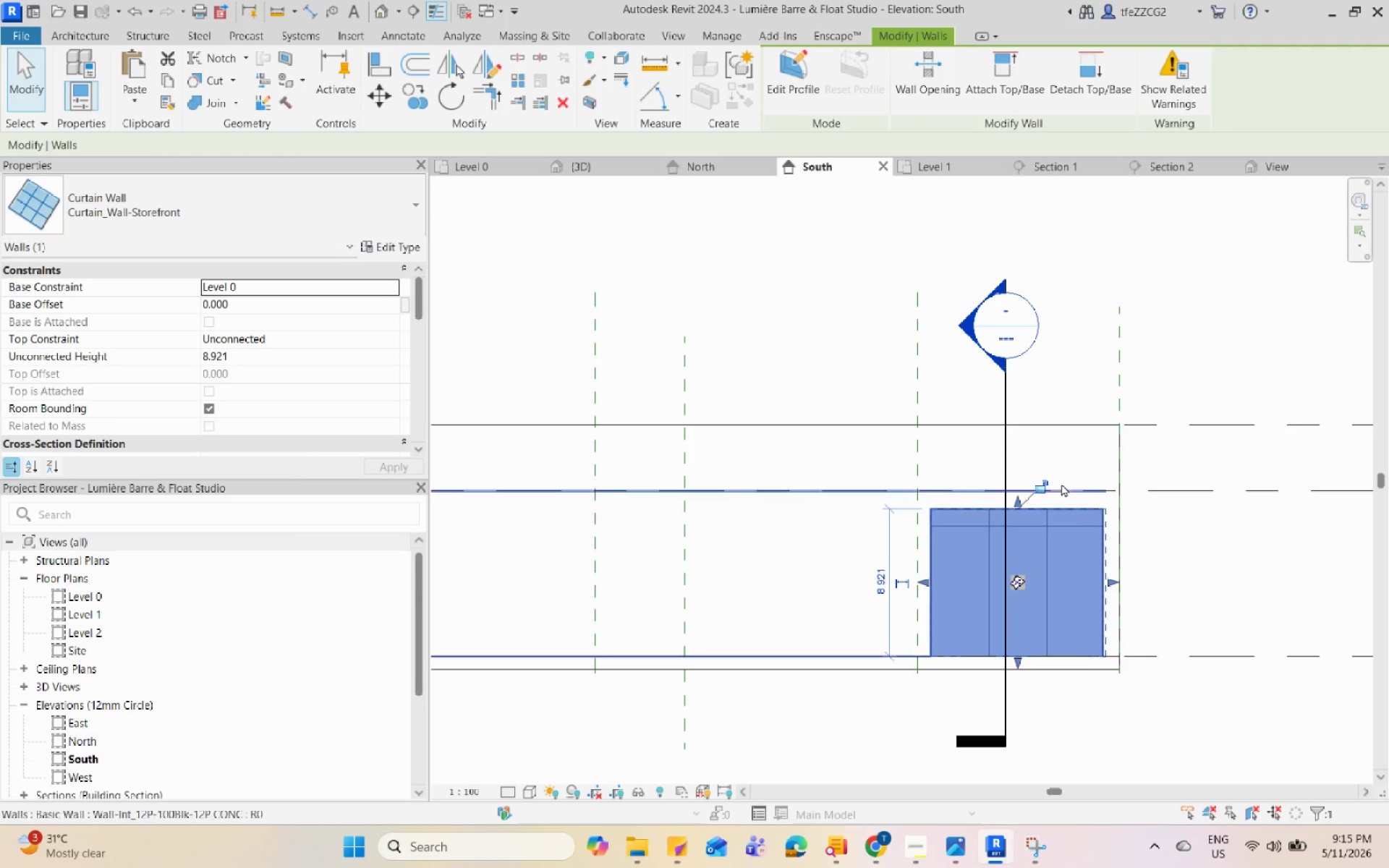 
key(Escape)
 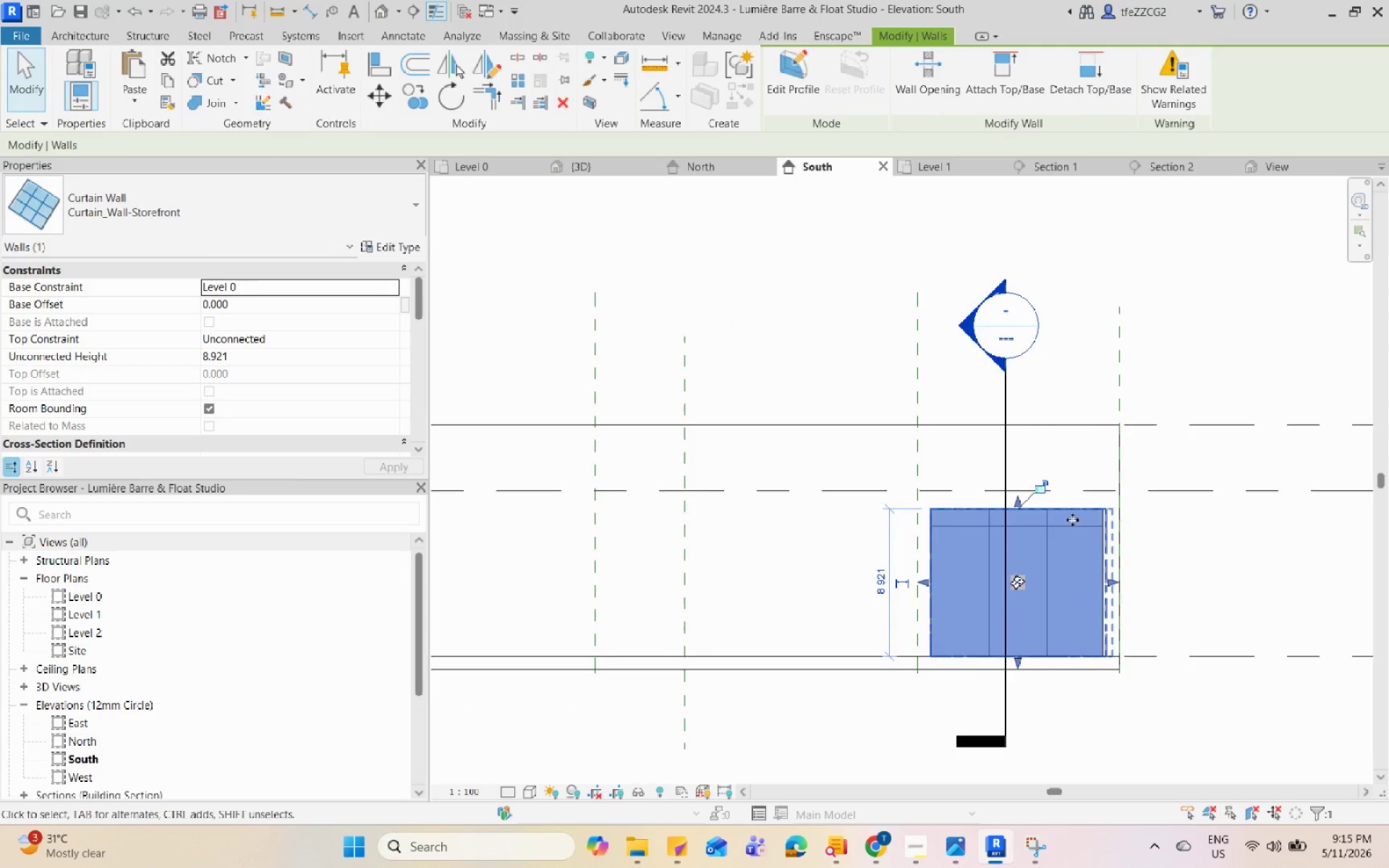 
left_click([1085, 532])
 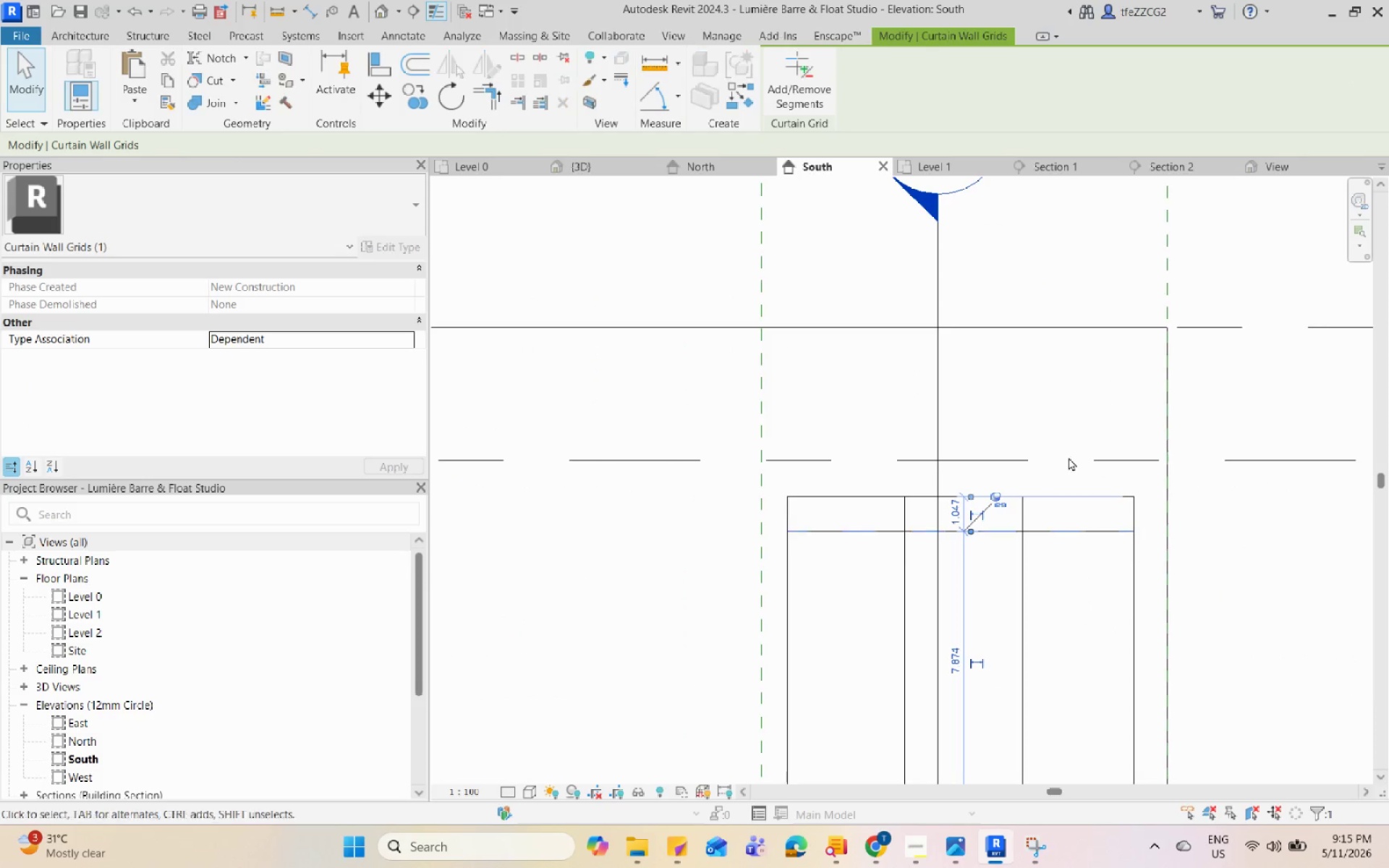 
scroll: coordinate [1072, 522], scroll_direction: up, amount: 5.0
 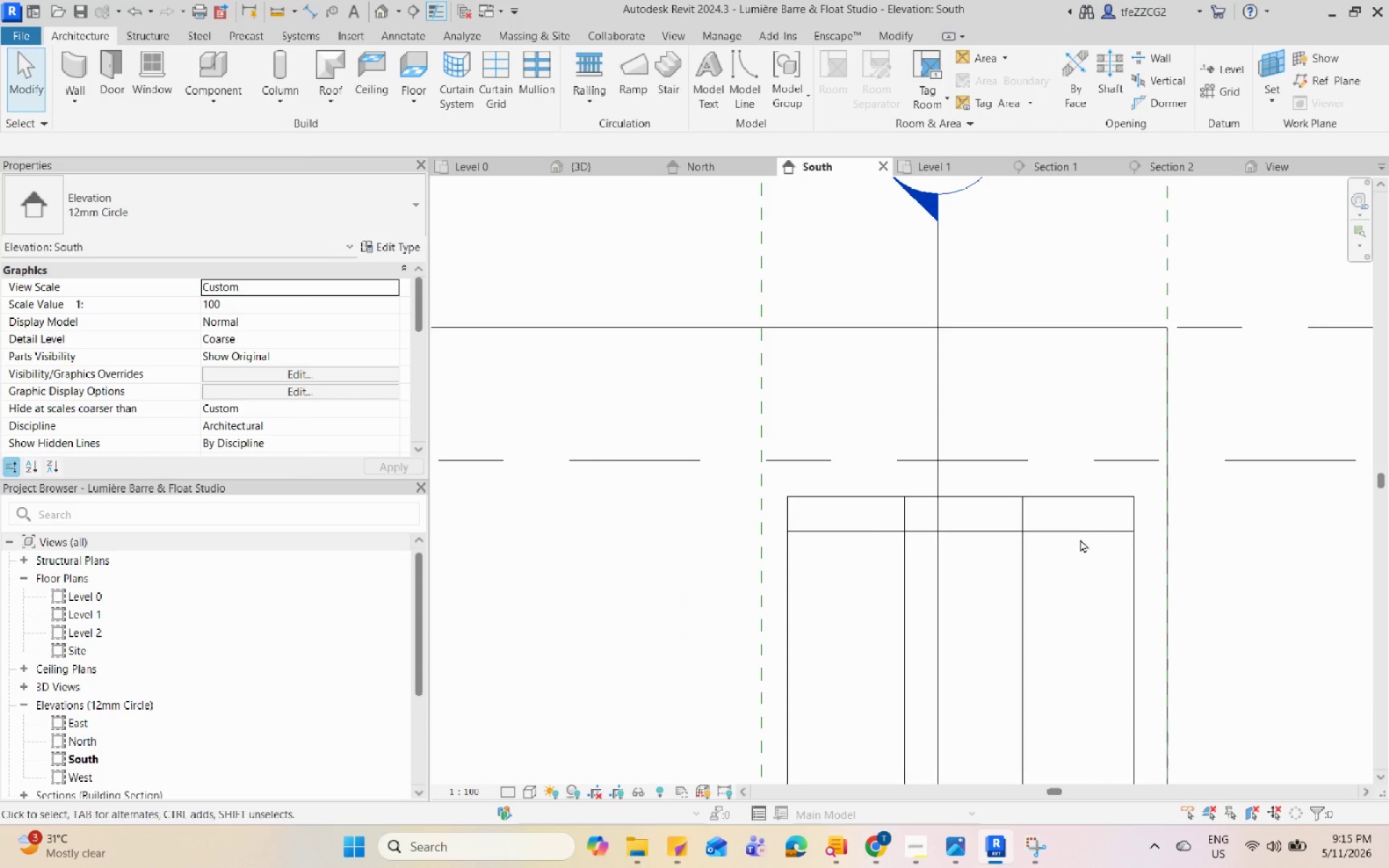 
key(Escape)
 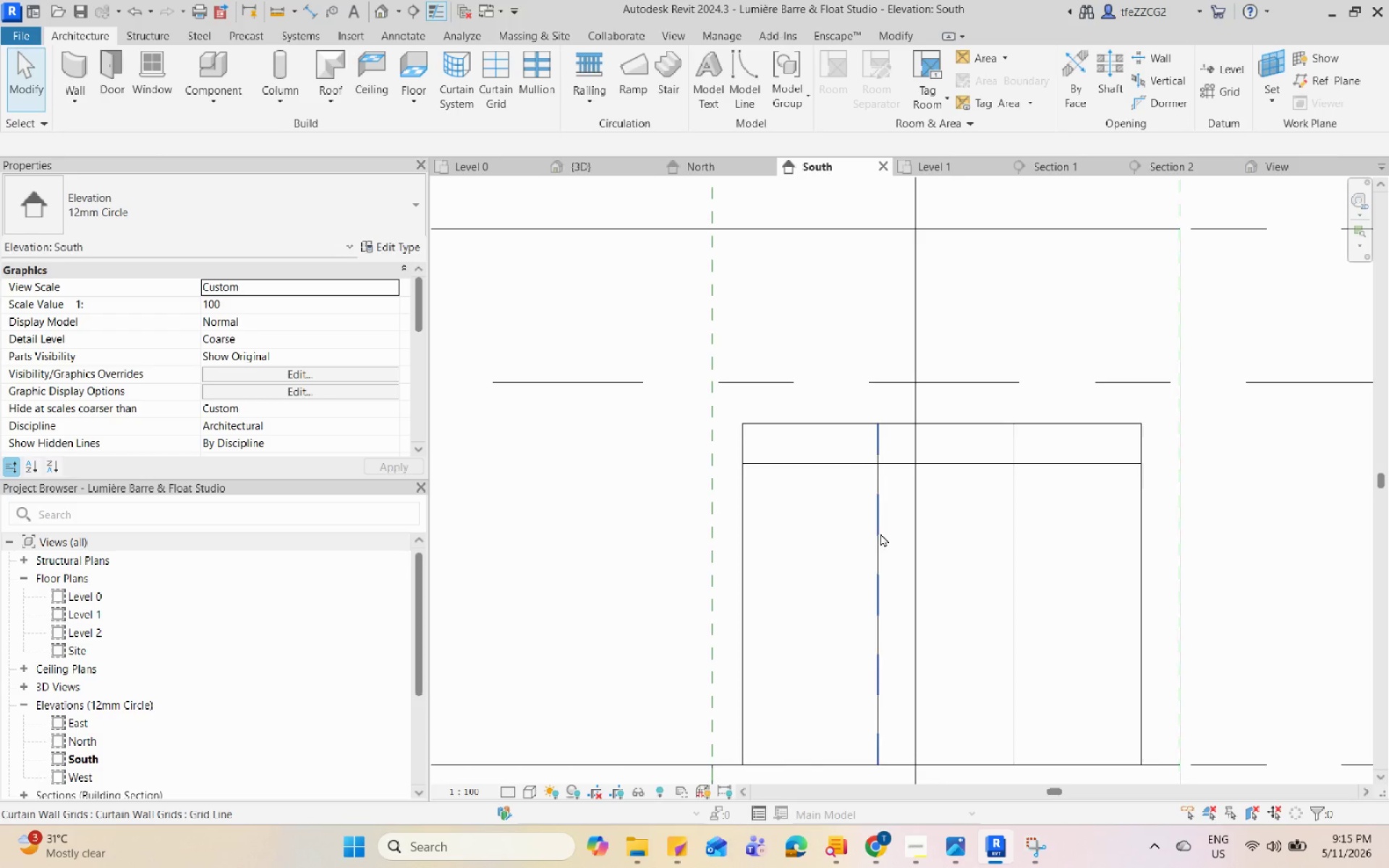 
scroll: coordinate [928, 478], scroll_direction: up, amount: 1.0
 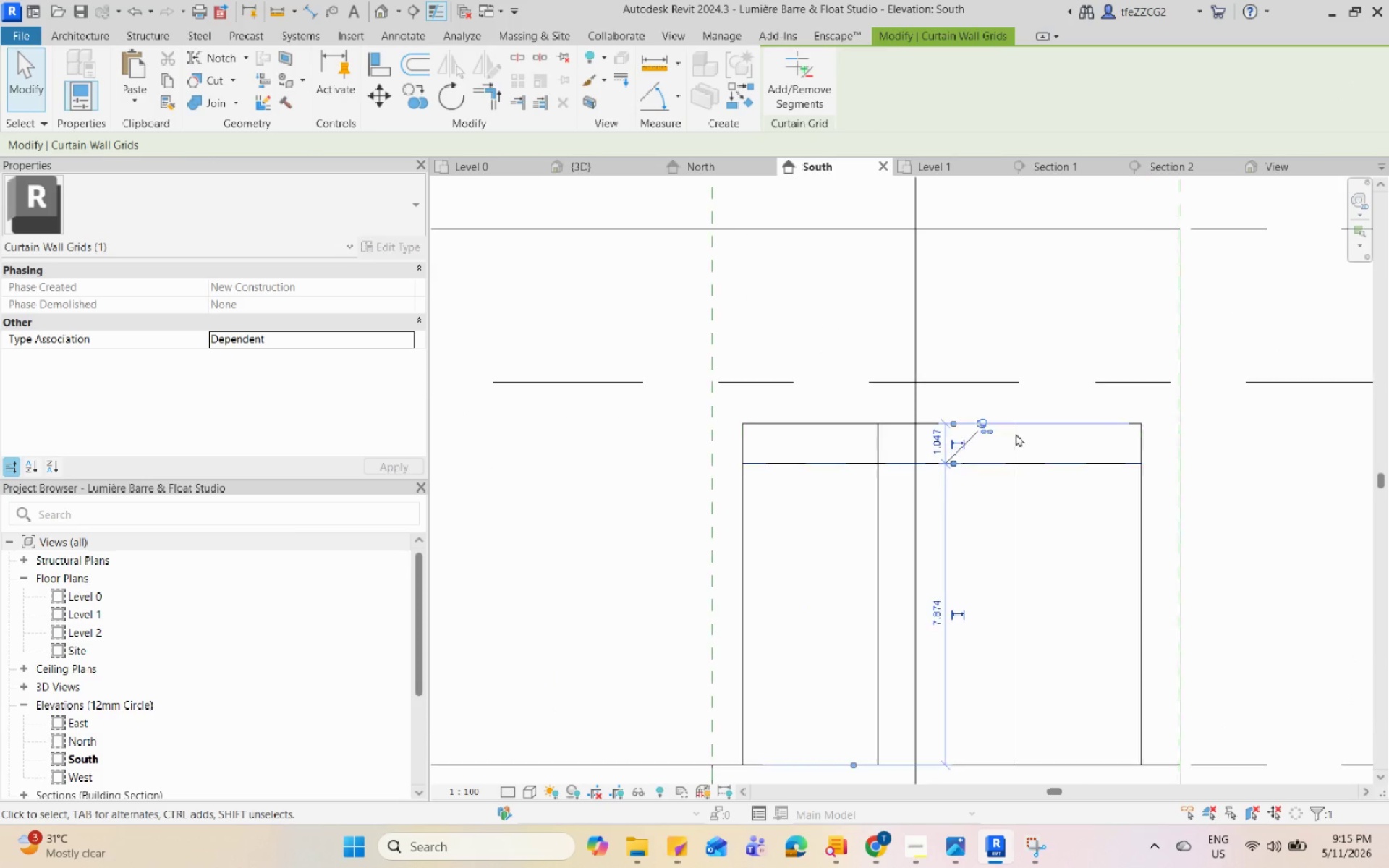 
left_click([799, 430])
 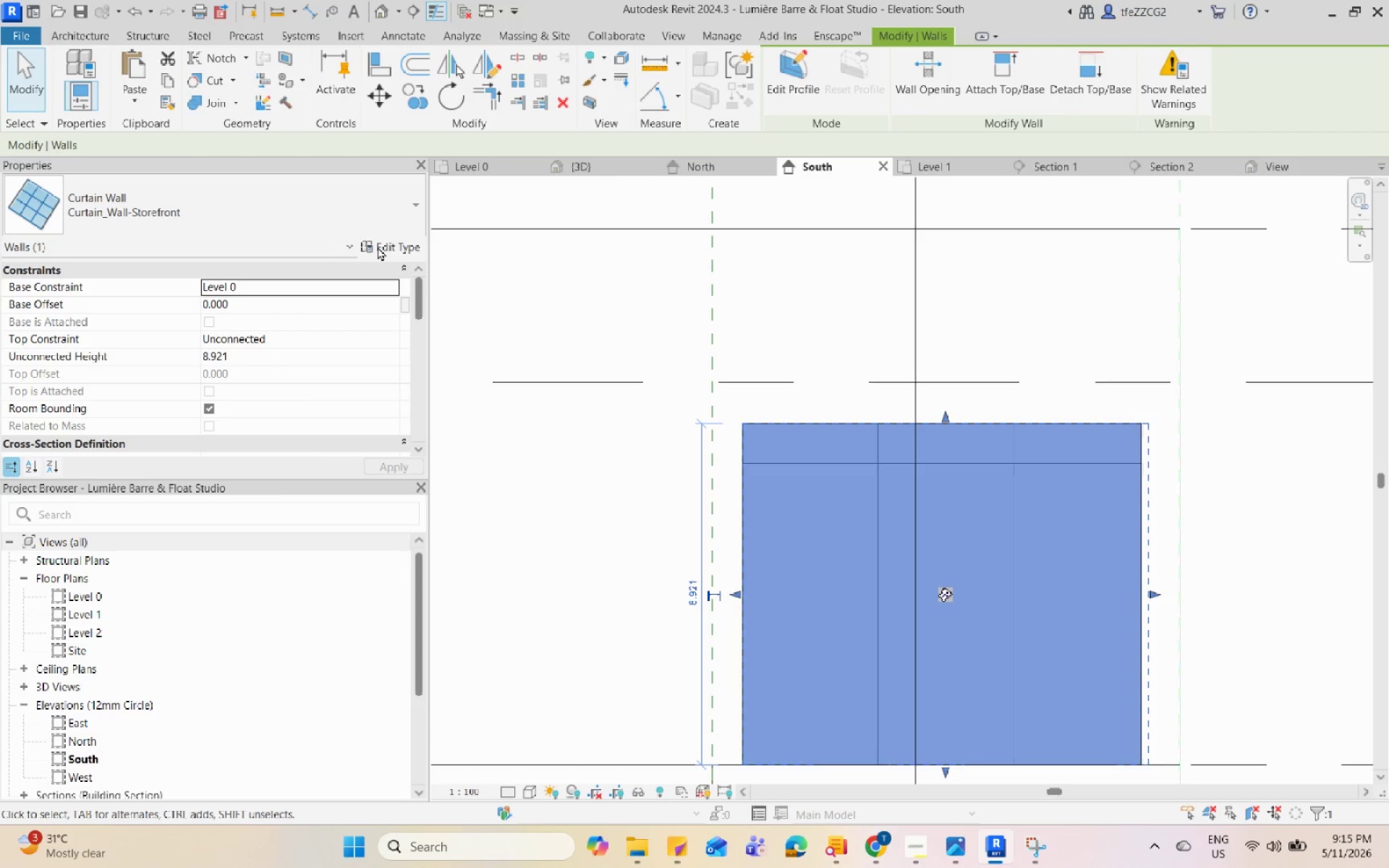 
left_click([379, 247])
 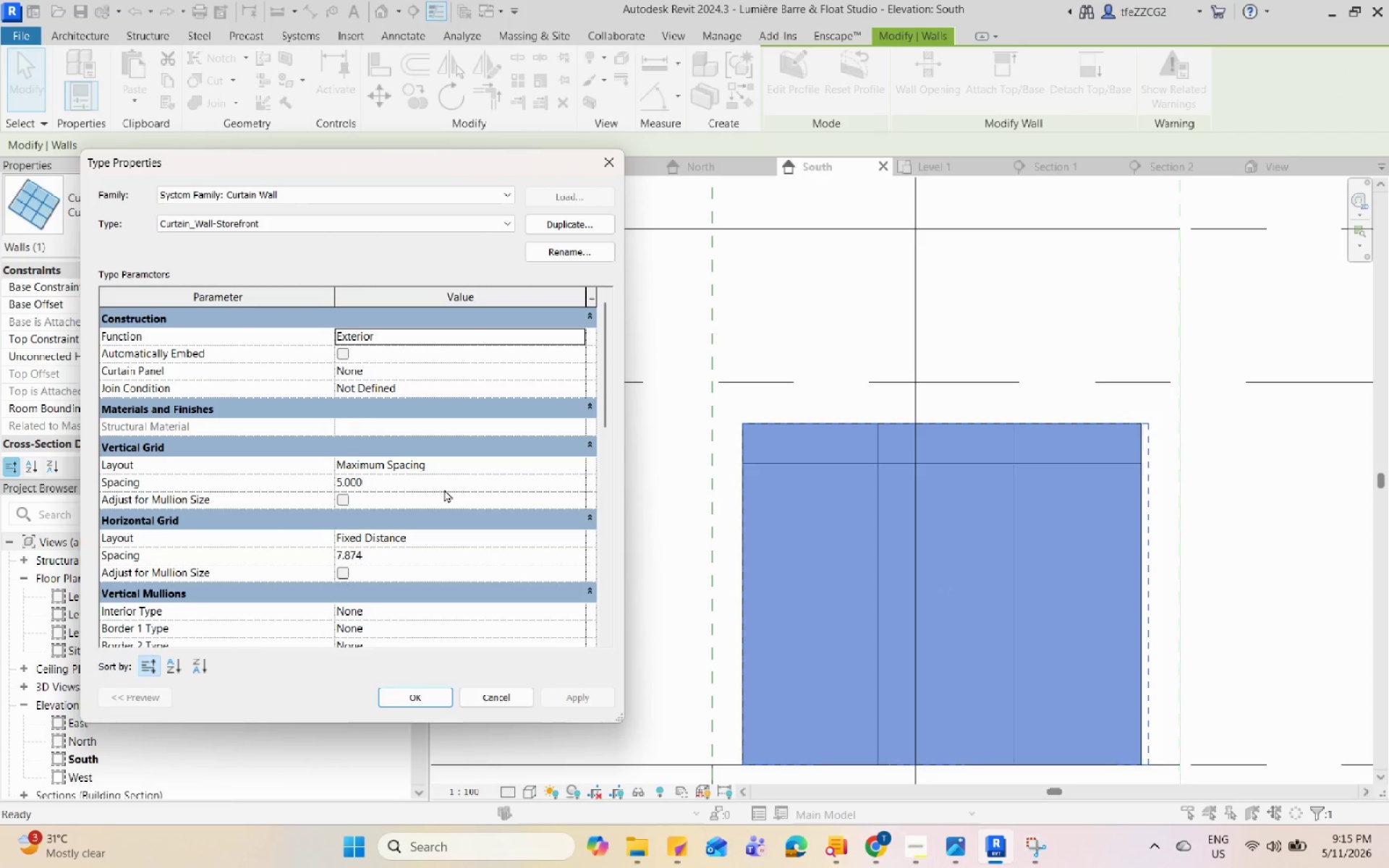 
left_click([446, 489])
 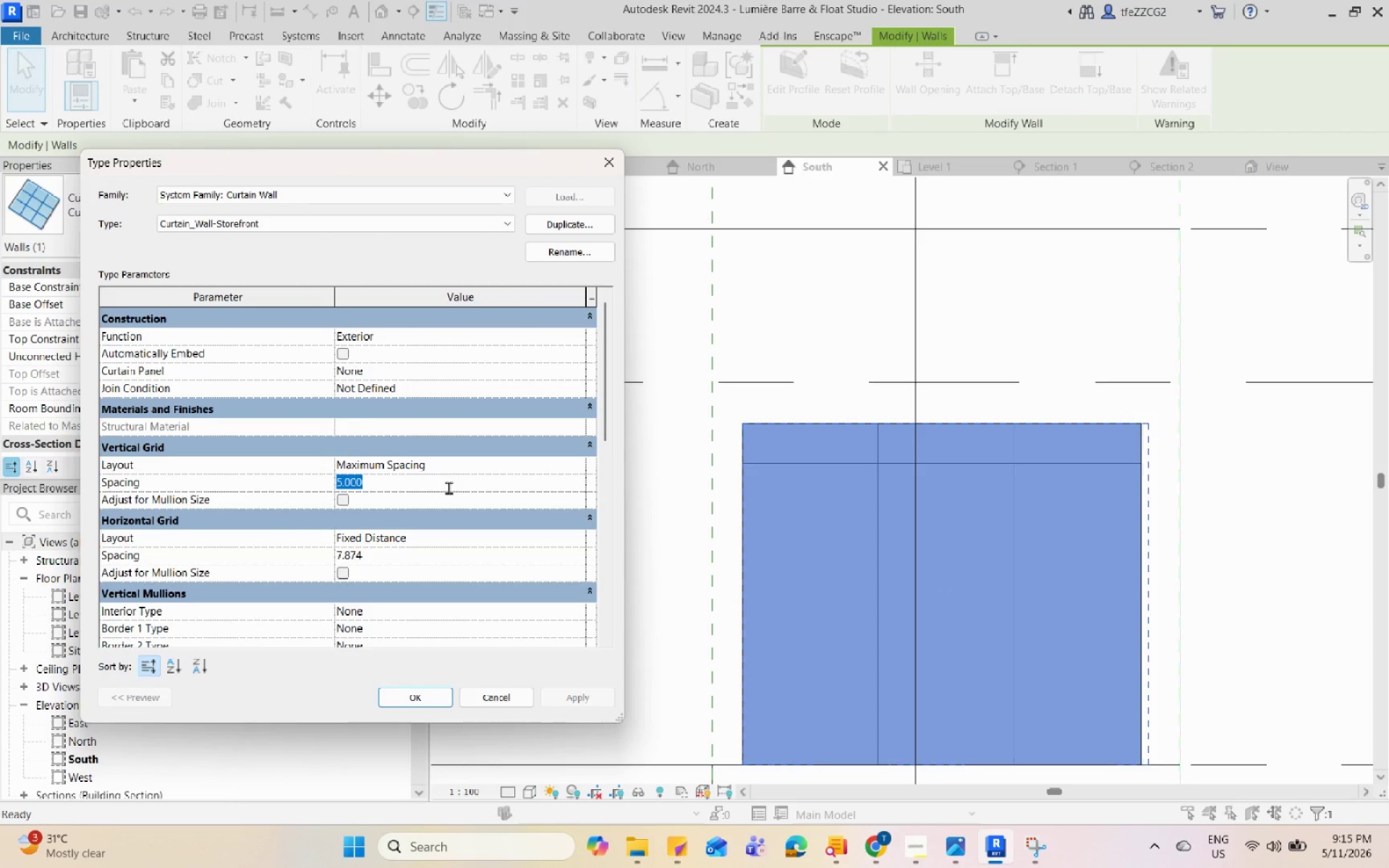 
scroll: coordinate [449, 488], scroll_direction: down, amount: 1.0
 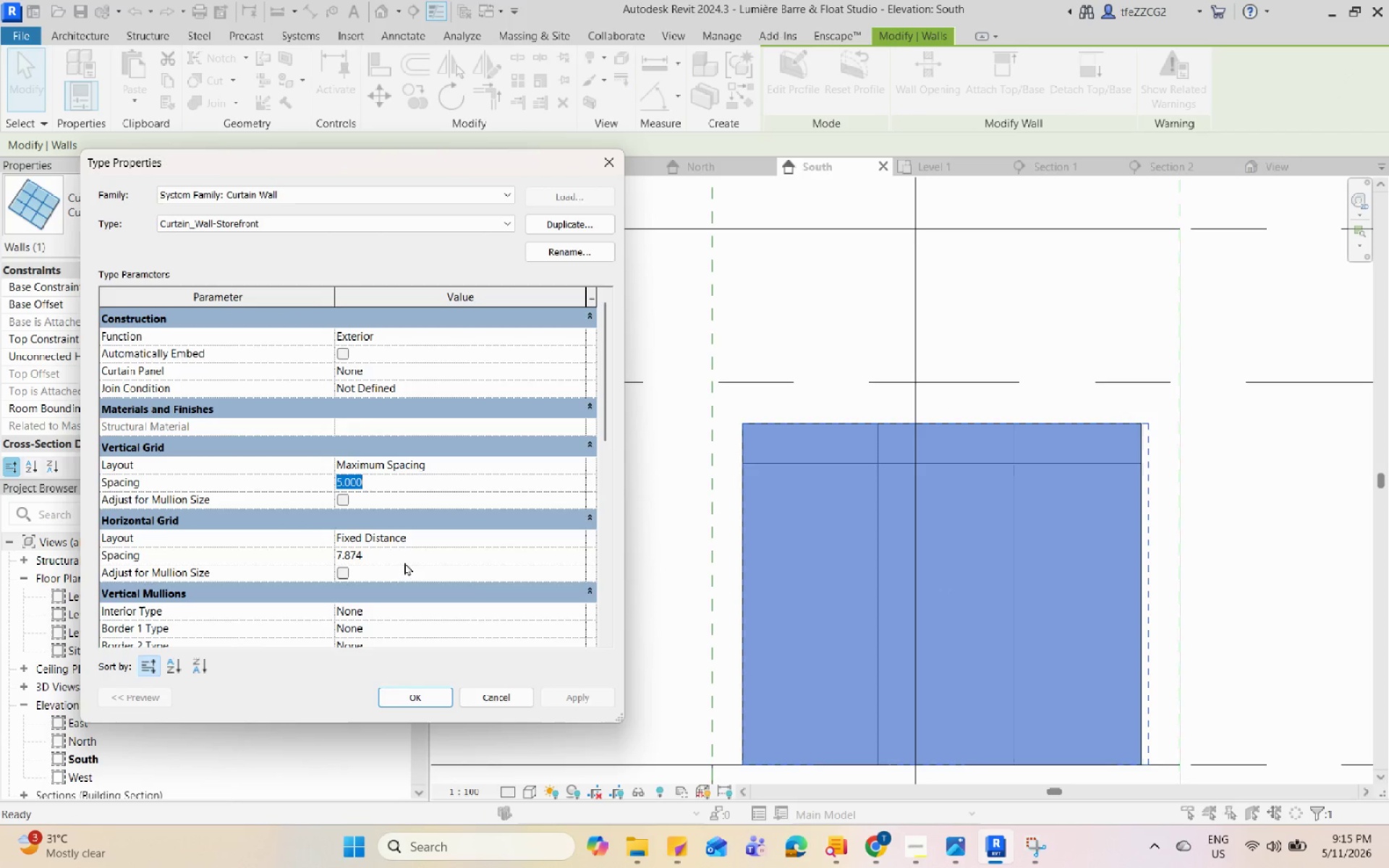 
left_click([406, 549])
 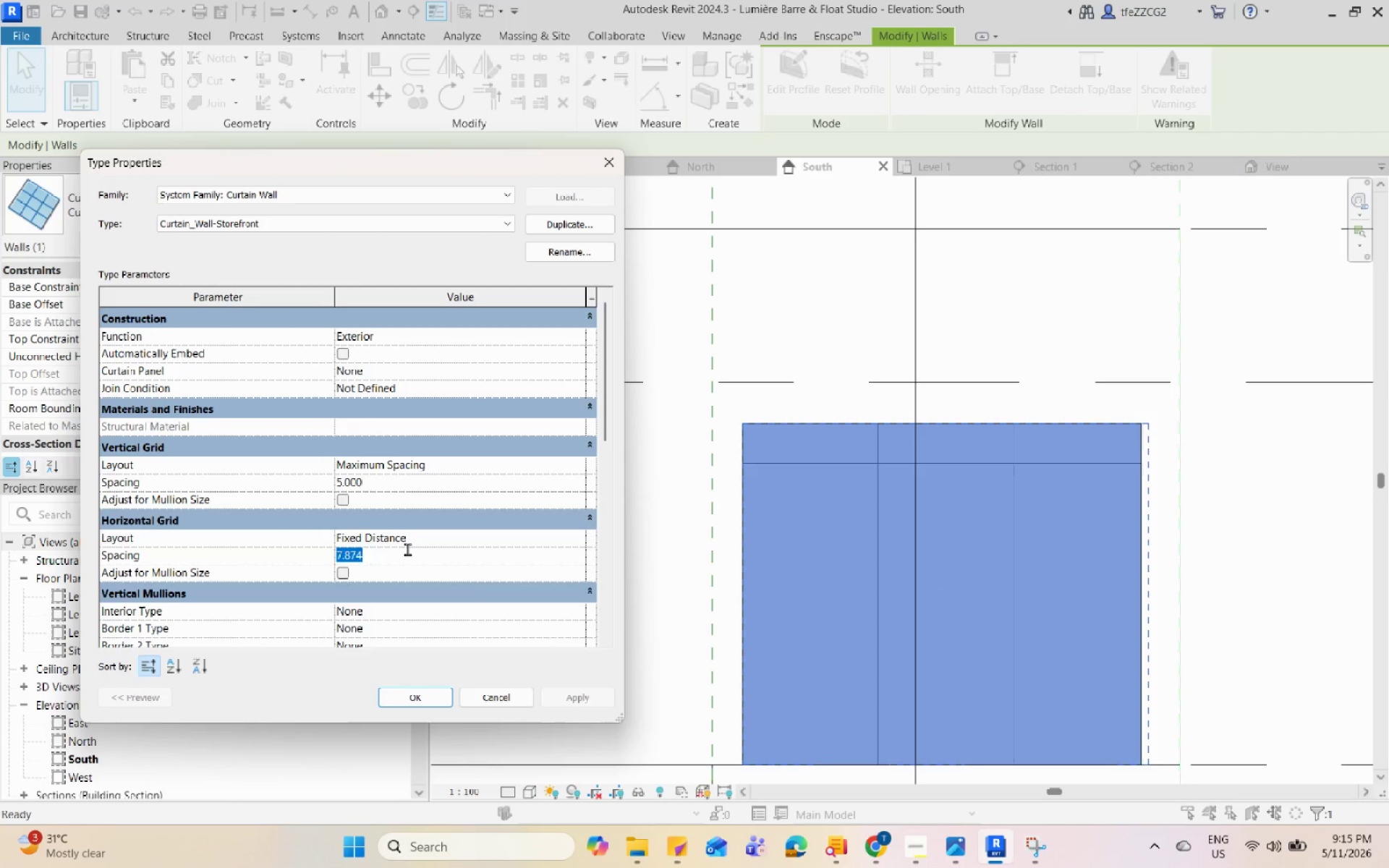 
key(Numpad6)
 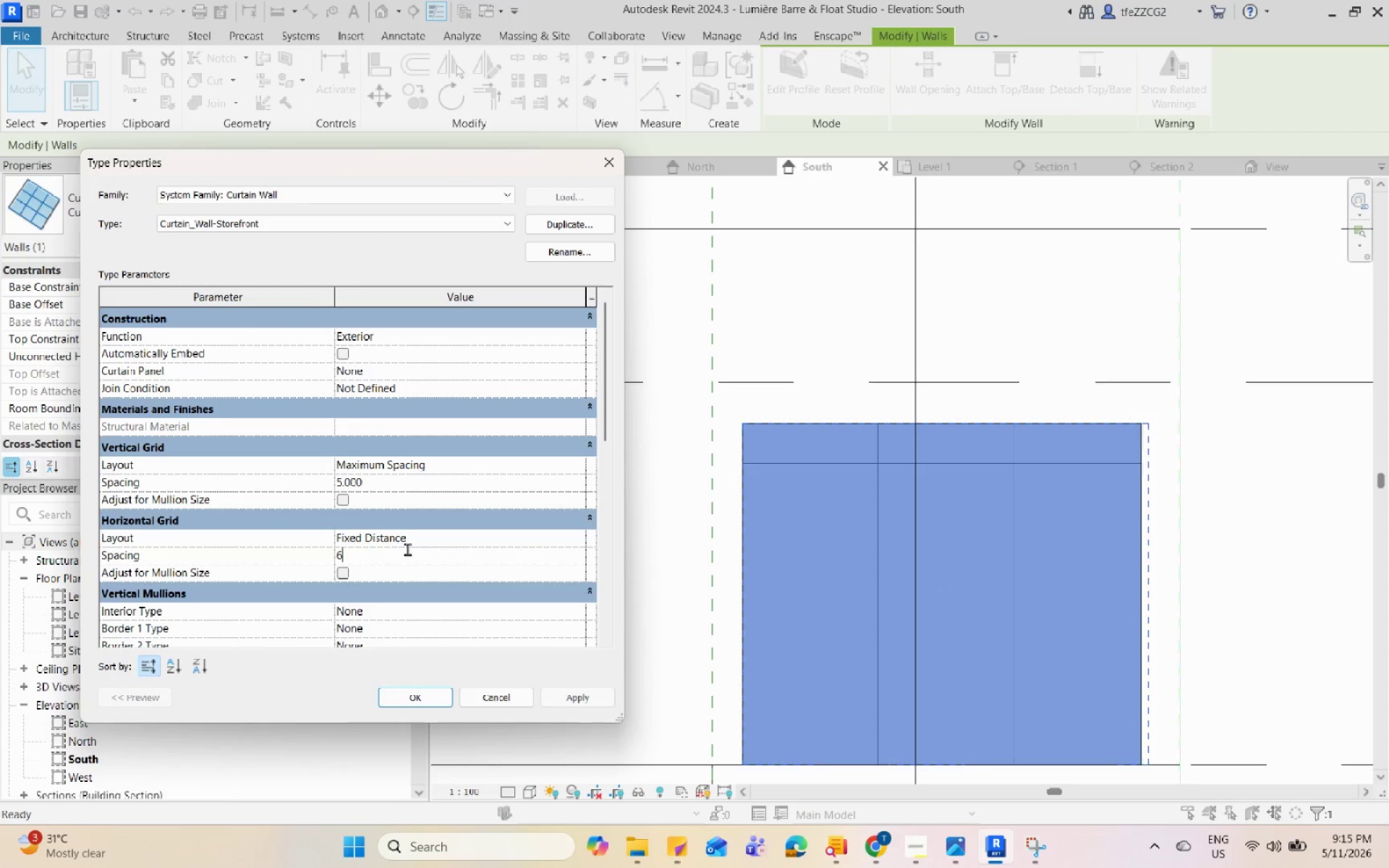 
key(Enter)
 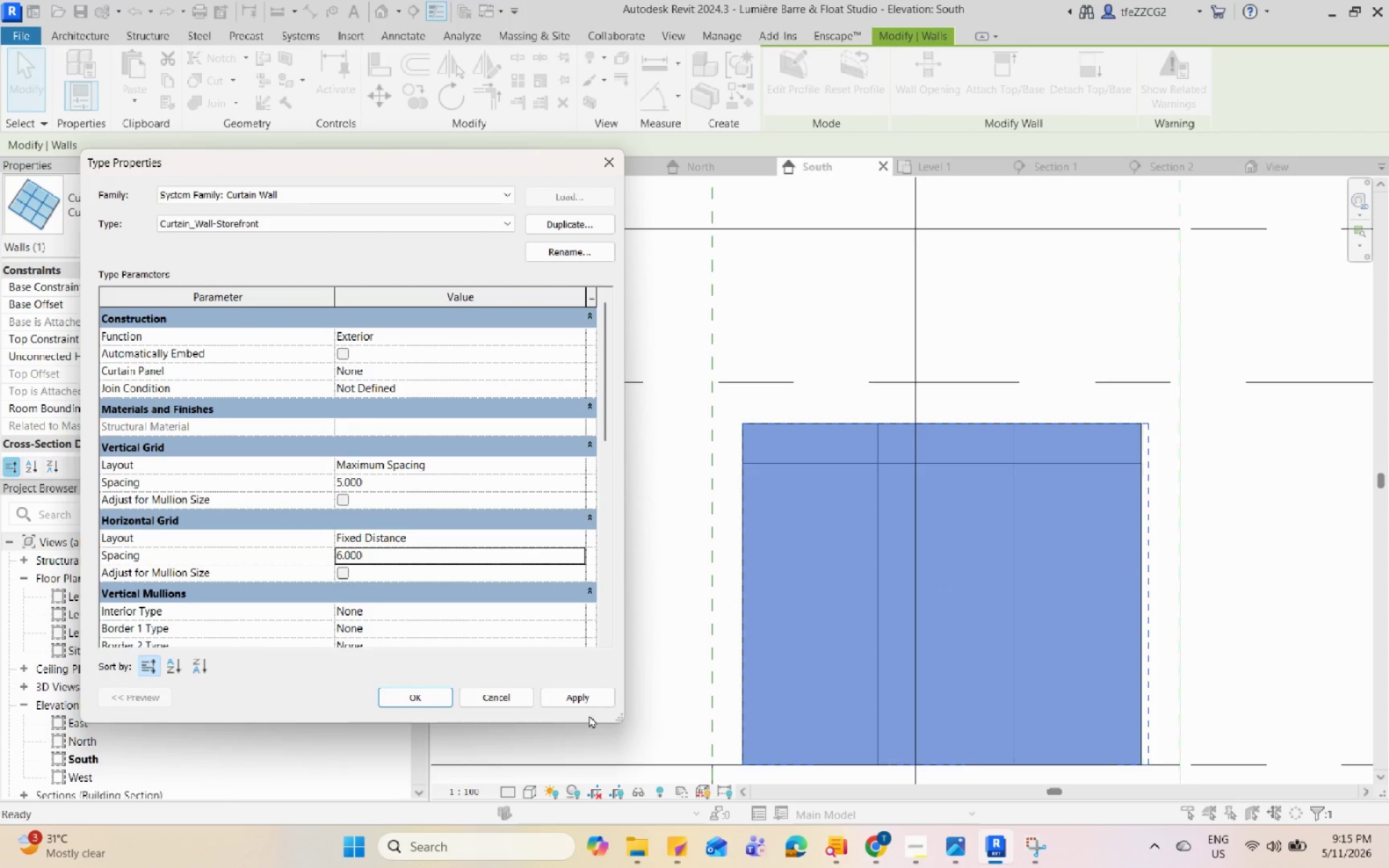 
left_click([590, 700])
 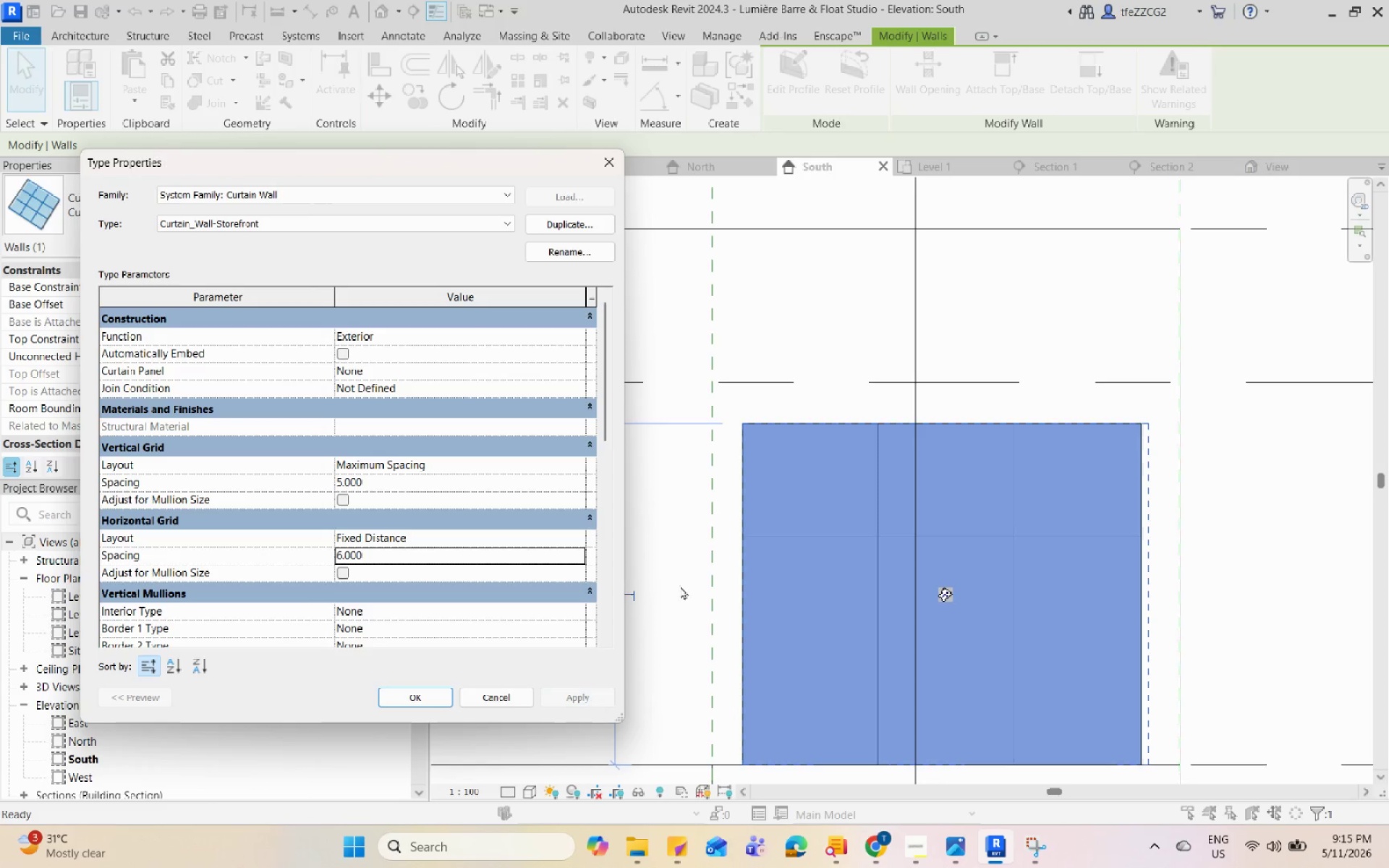 
scroll: coordinate [857, 427], scroll_direction: down, amount: 9.0
 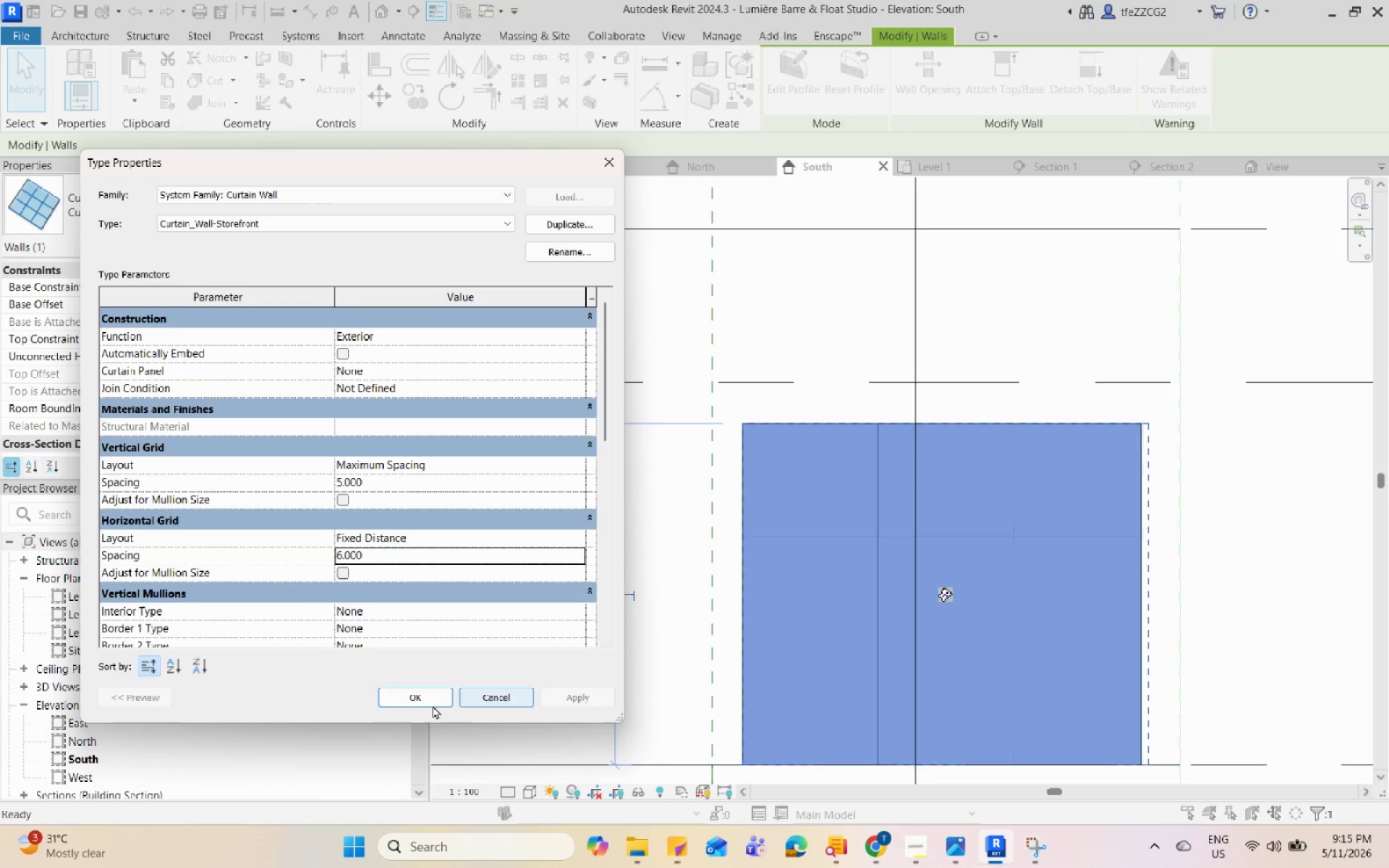 
left_click([401, 702])
 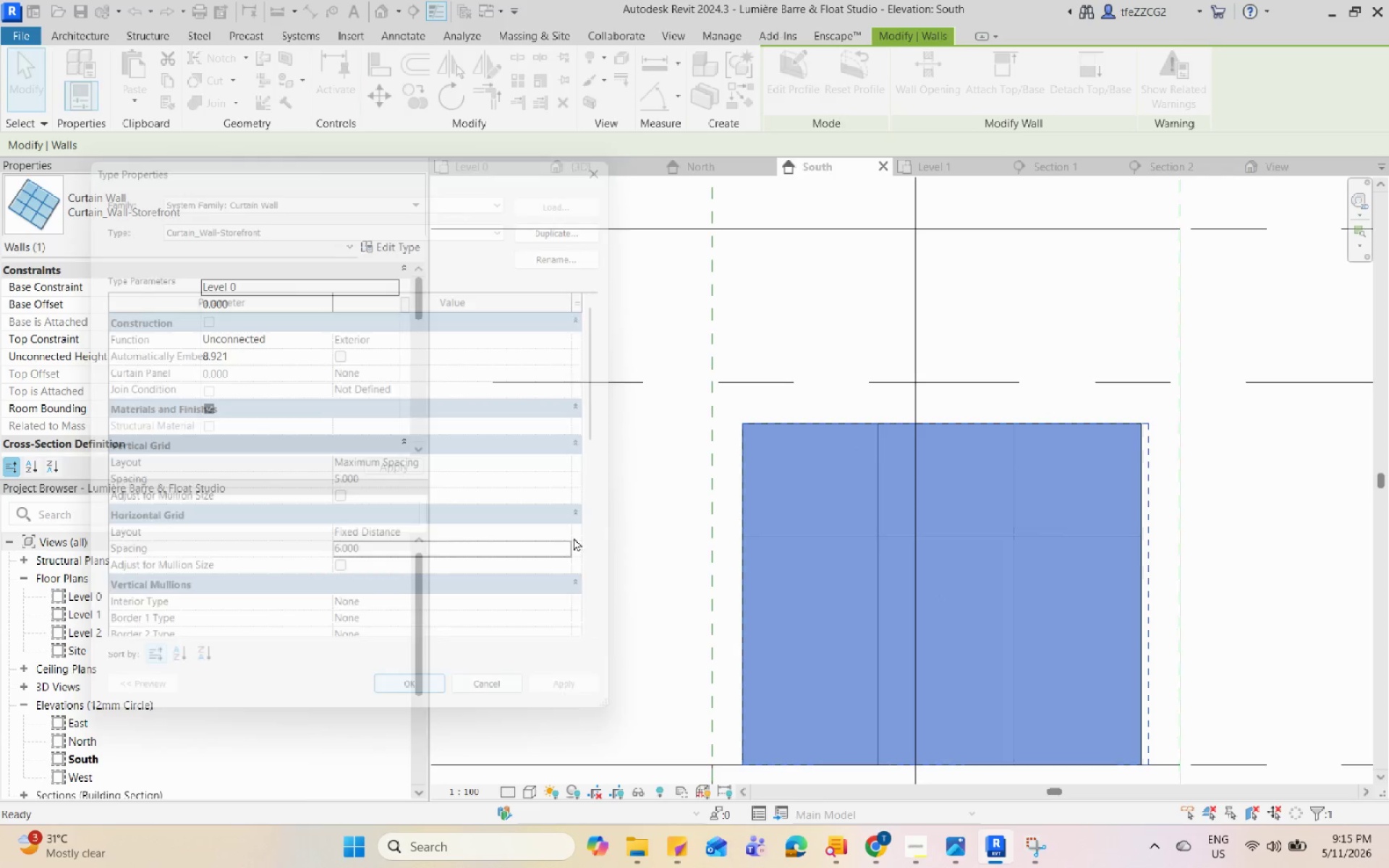 
key(Escape)
 